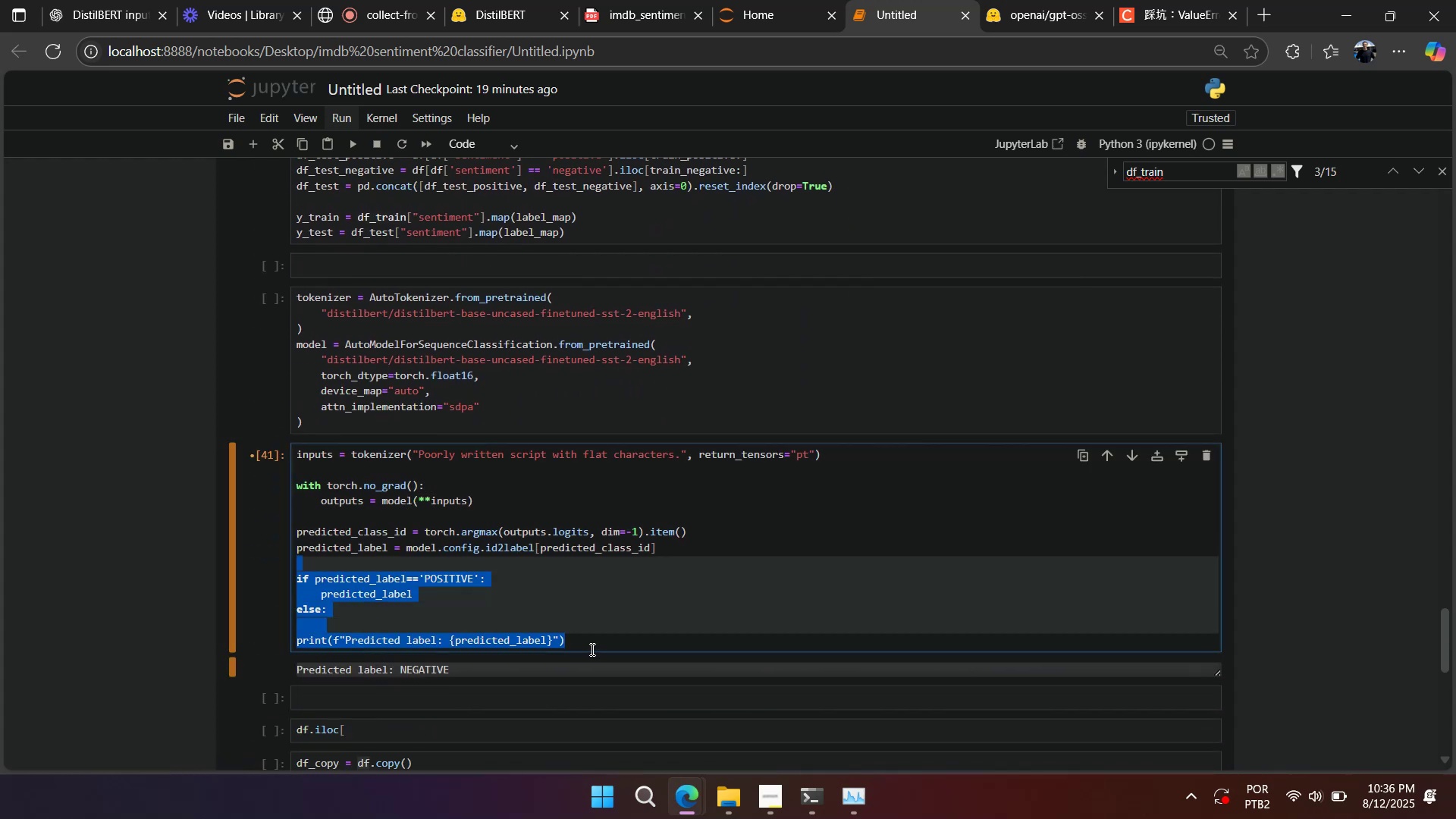 
key(Backspace)
 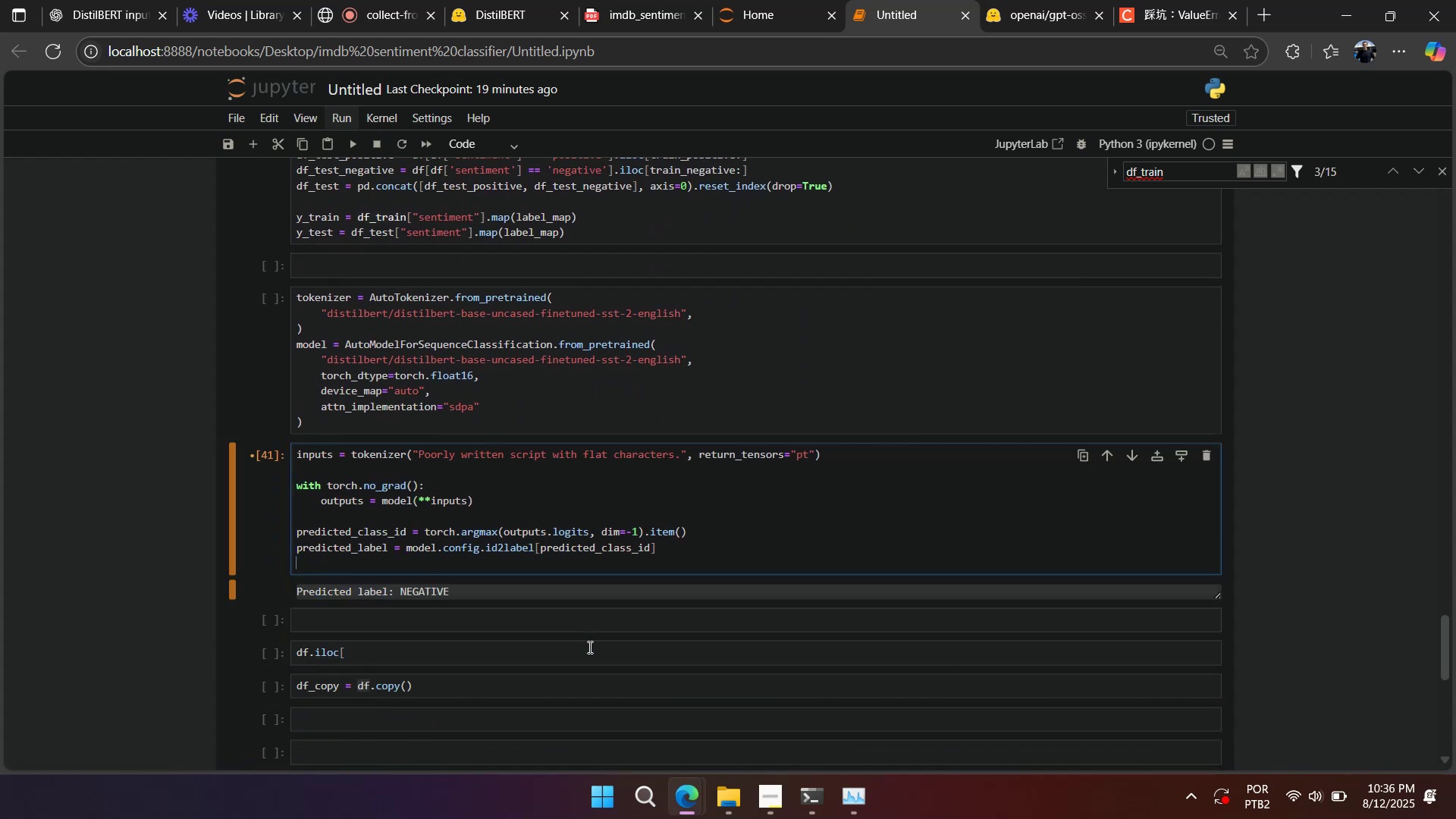 
key(Backspace)
 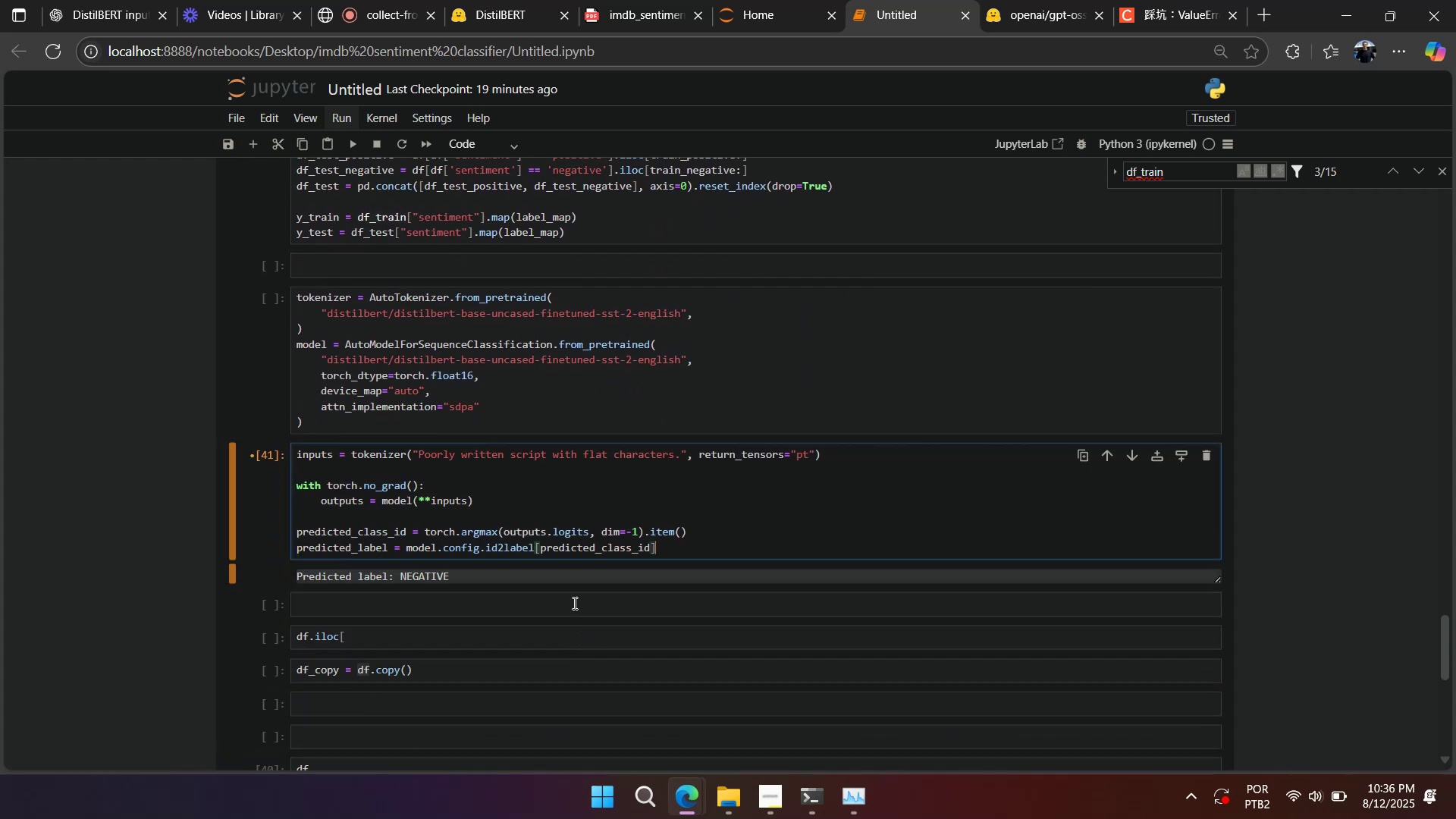 
scroll: coordinate [560, 577], scroll_direction: up, amount: 2.0
 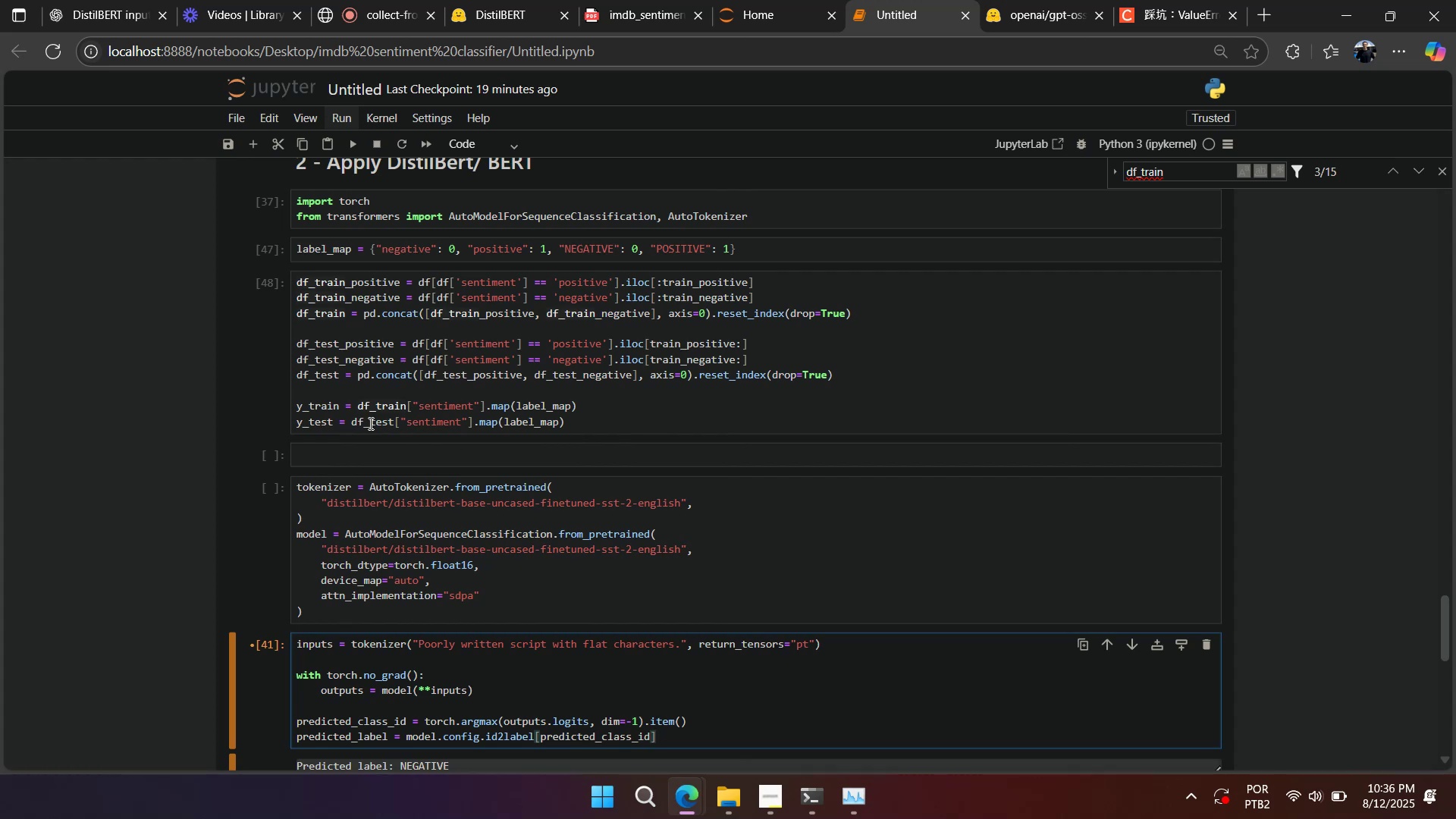 
double_click([318, 366])
 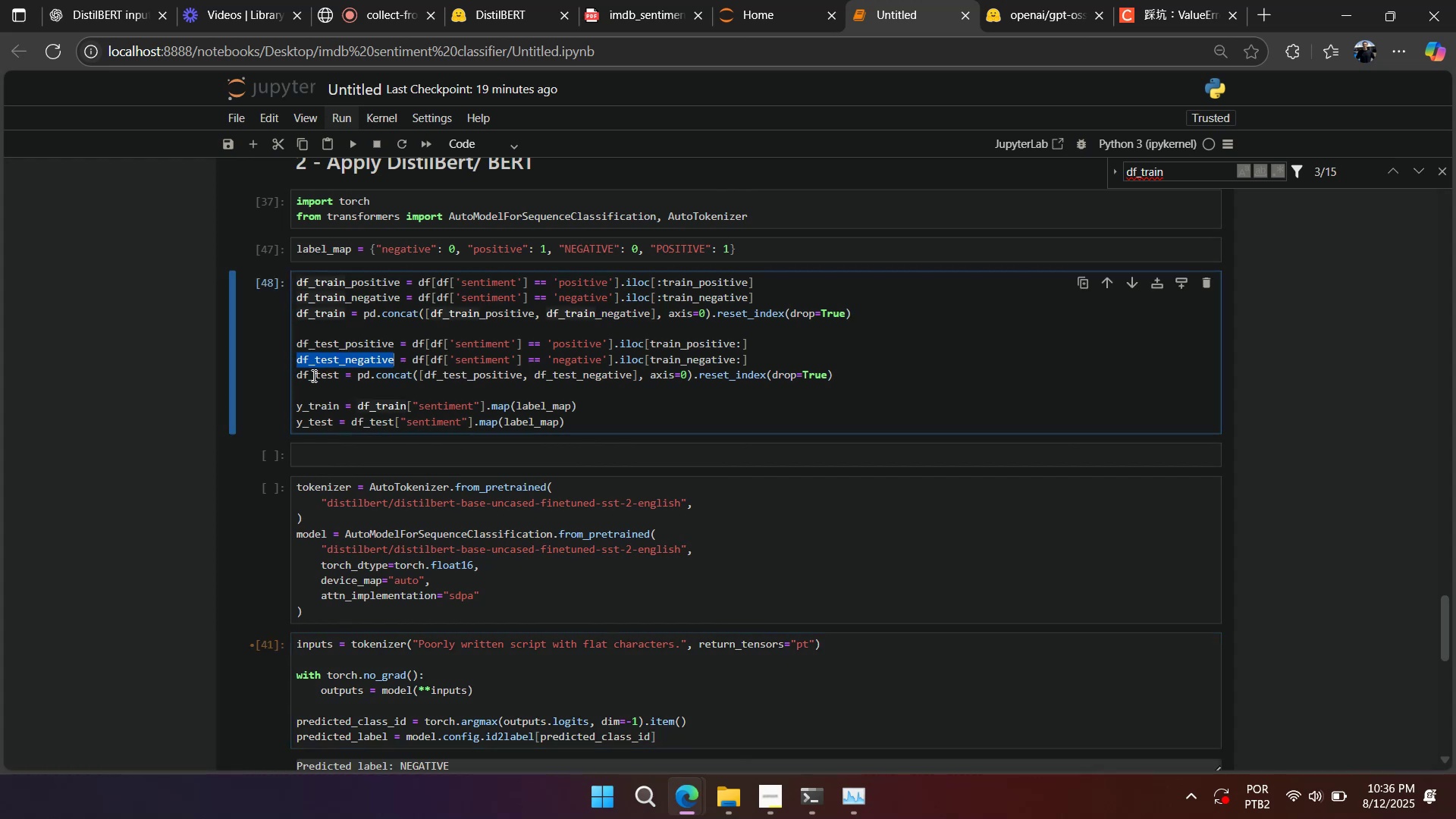 
triple_click([312, 375])
 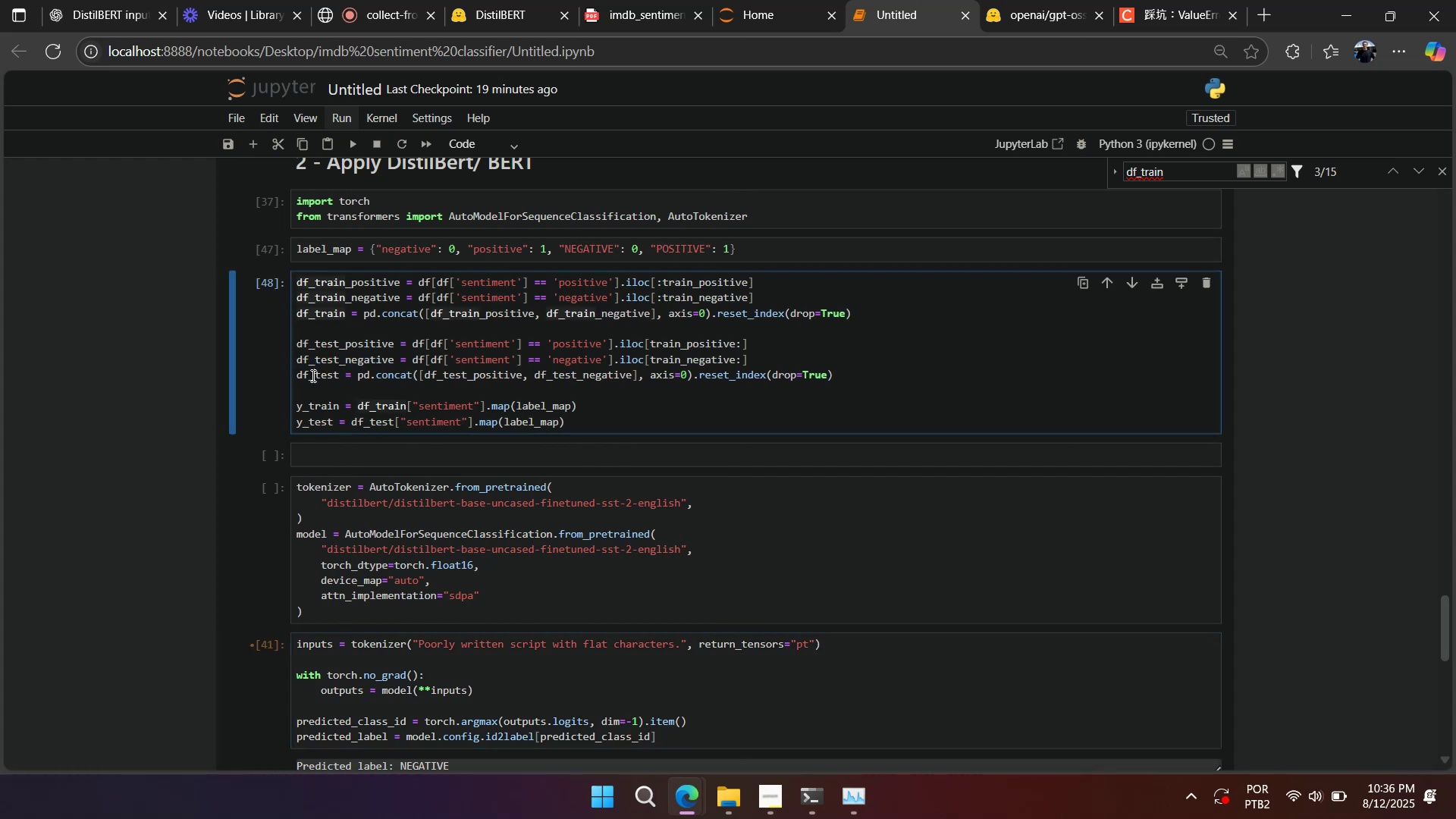 
triple_click([312, 375])
 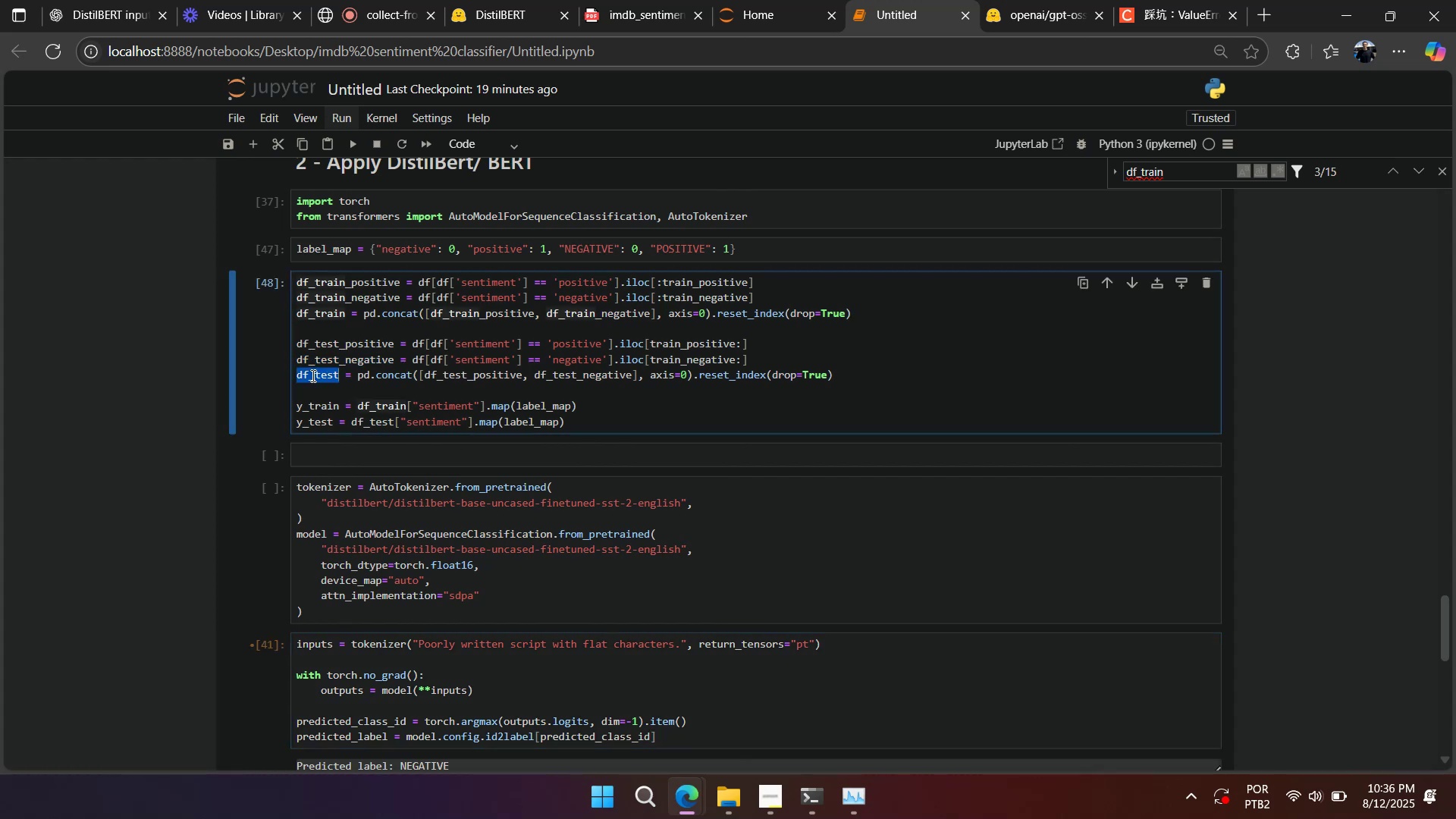 
key(Control+ControlLeft)
 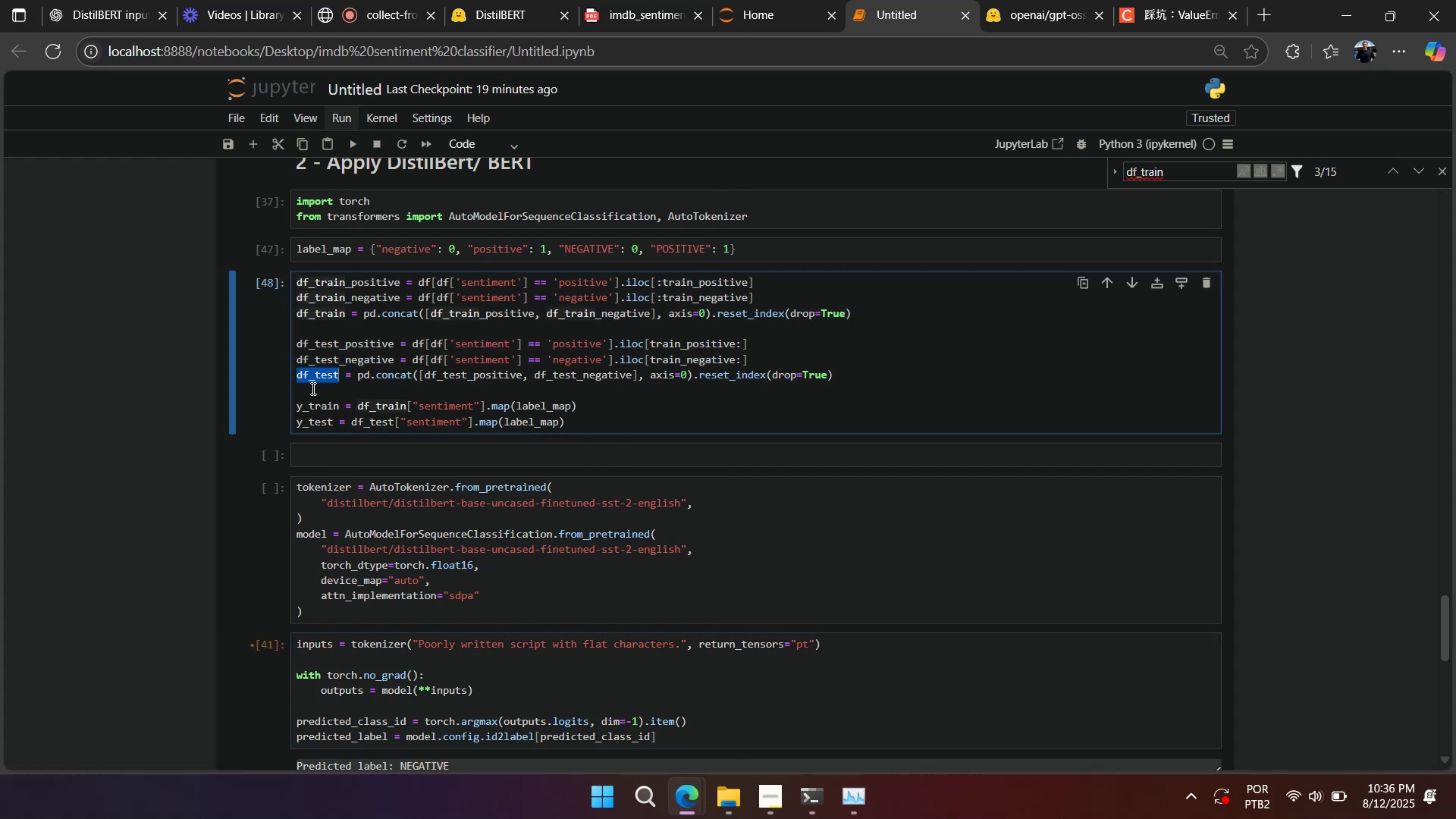 
key(Control+C)
 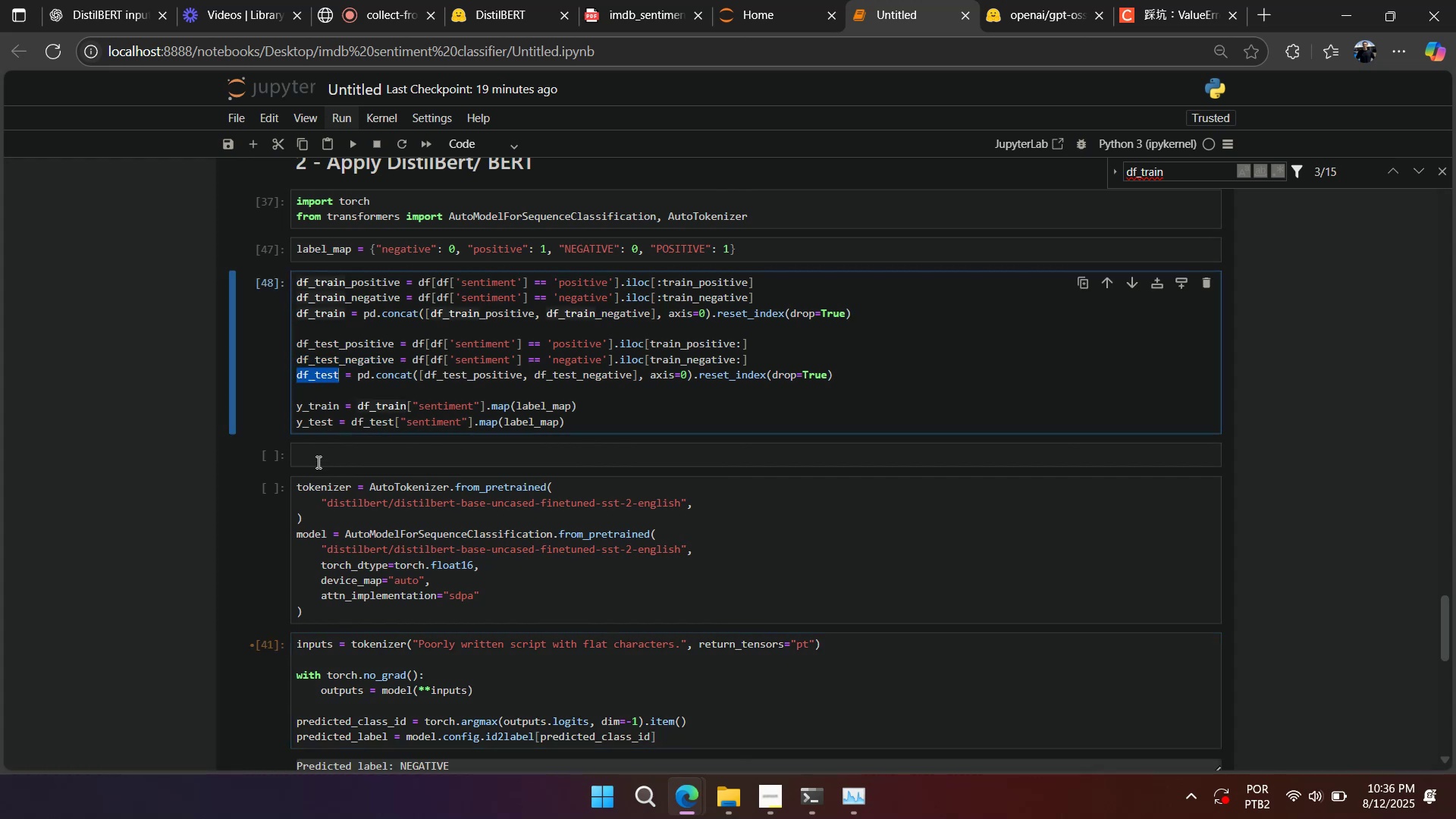 
left_click([317, 459])
 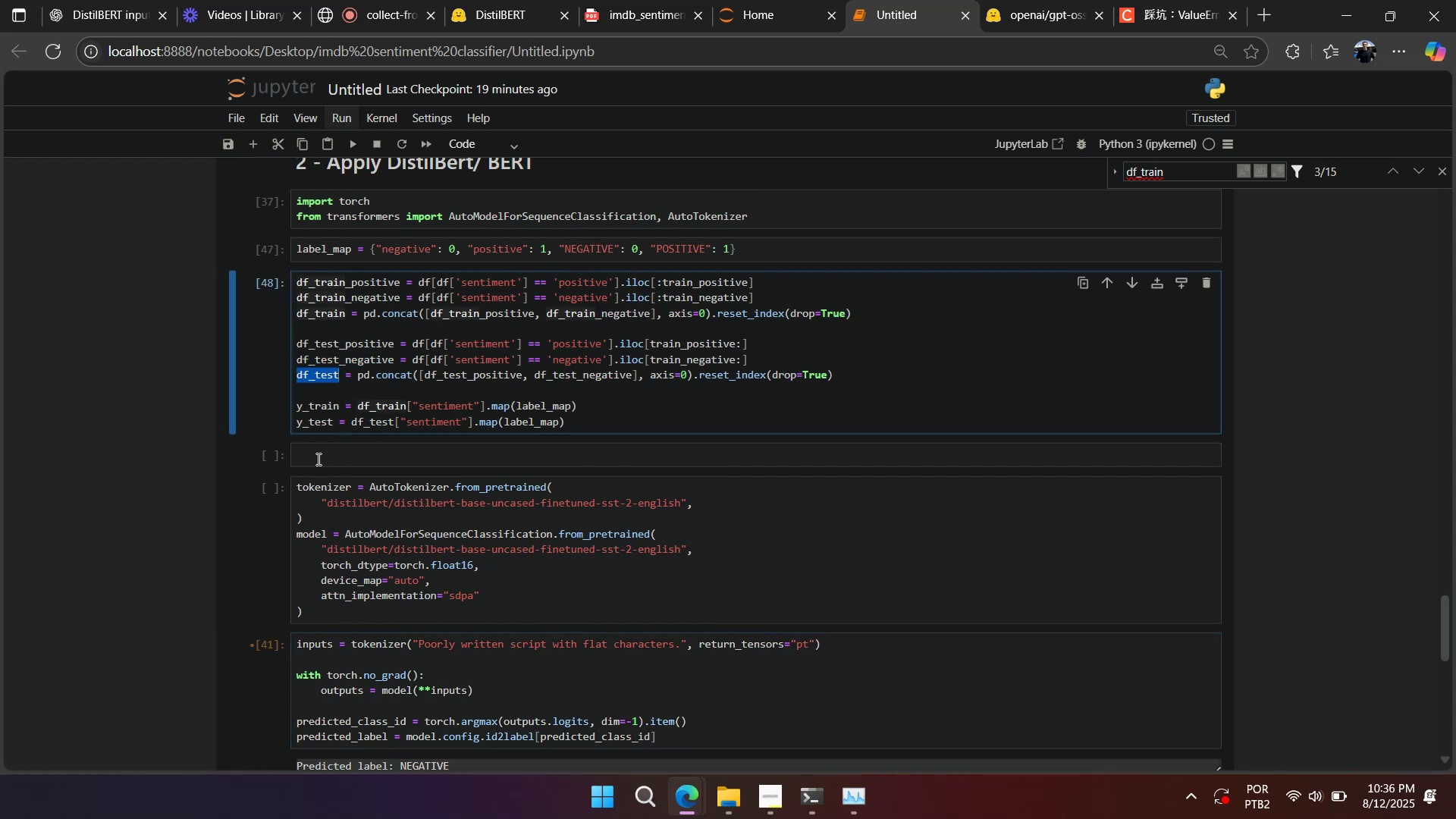 
key(Control+ControlLeft)
 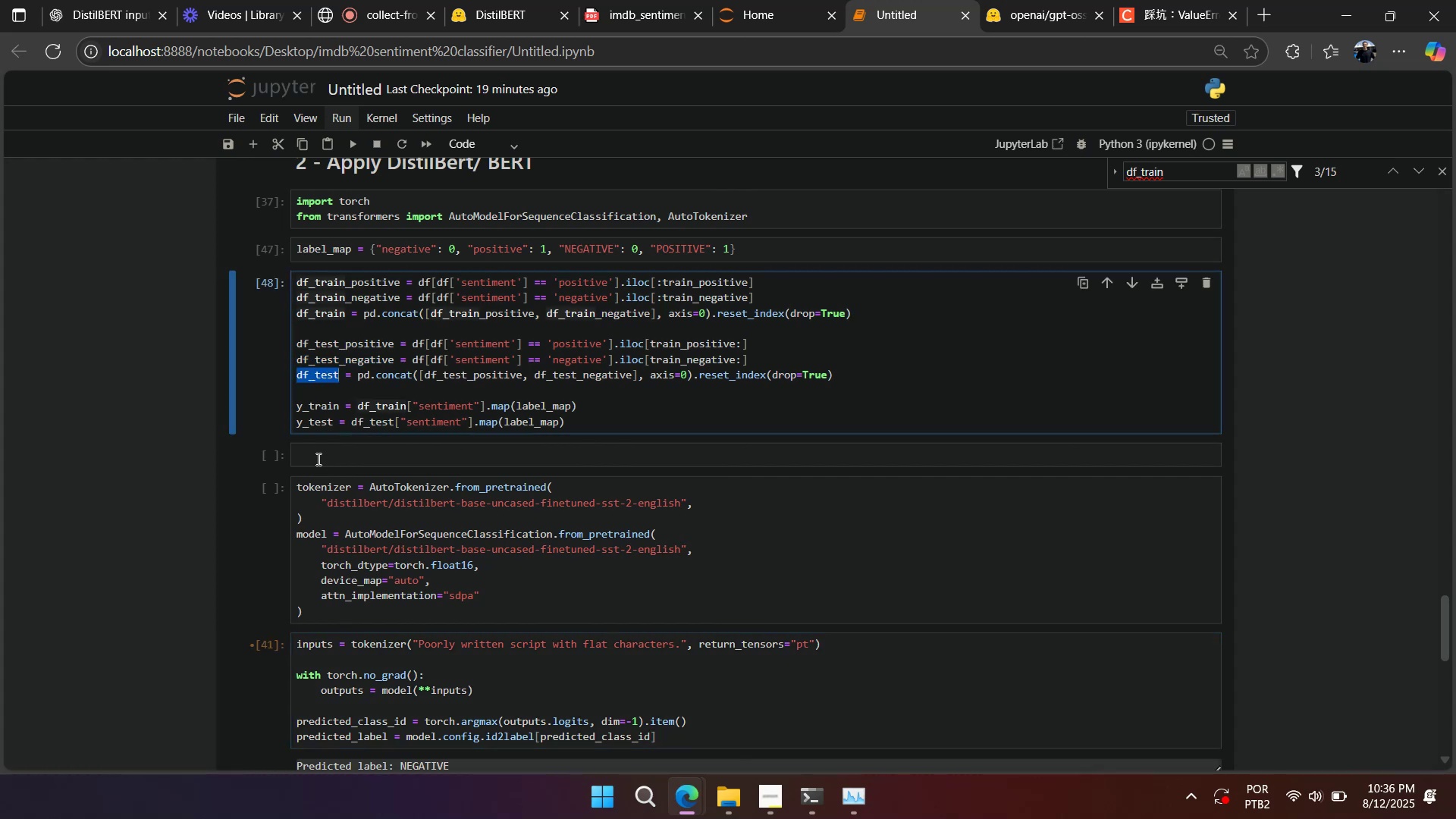 
key(Control+V)
 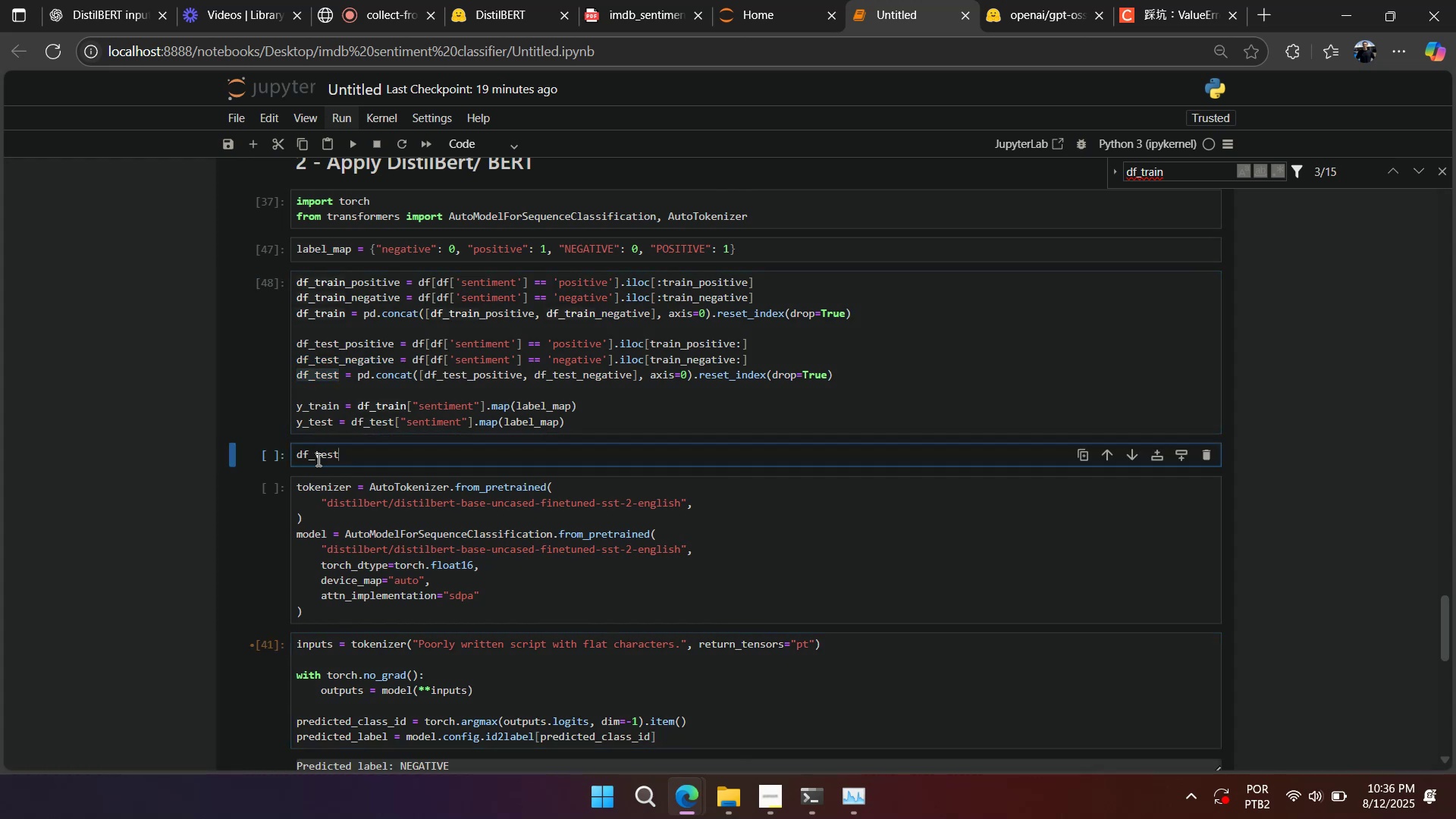 
key(Shift+Enter)
 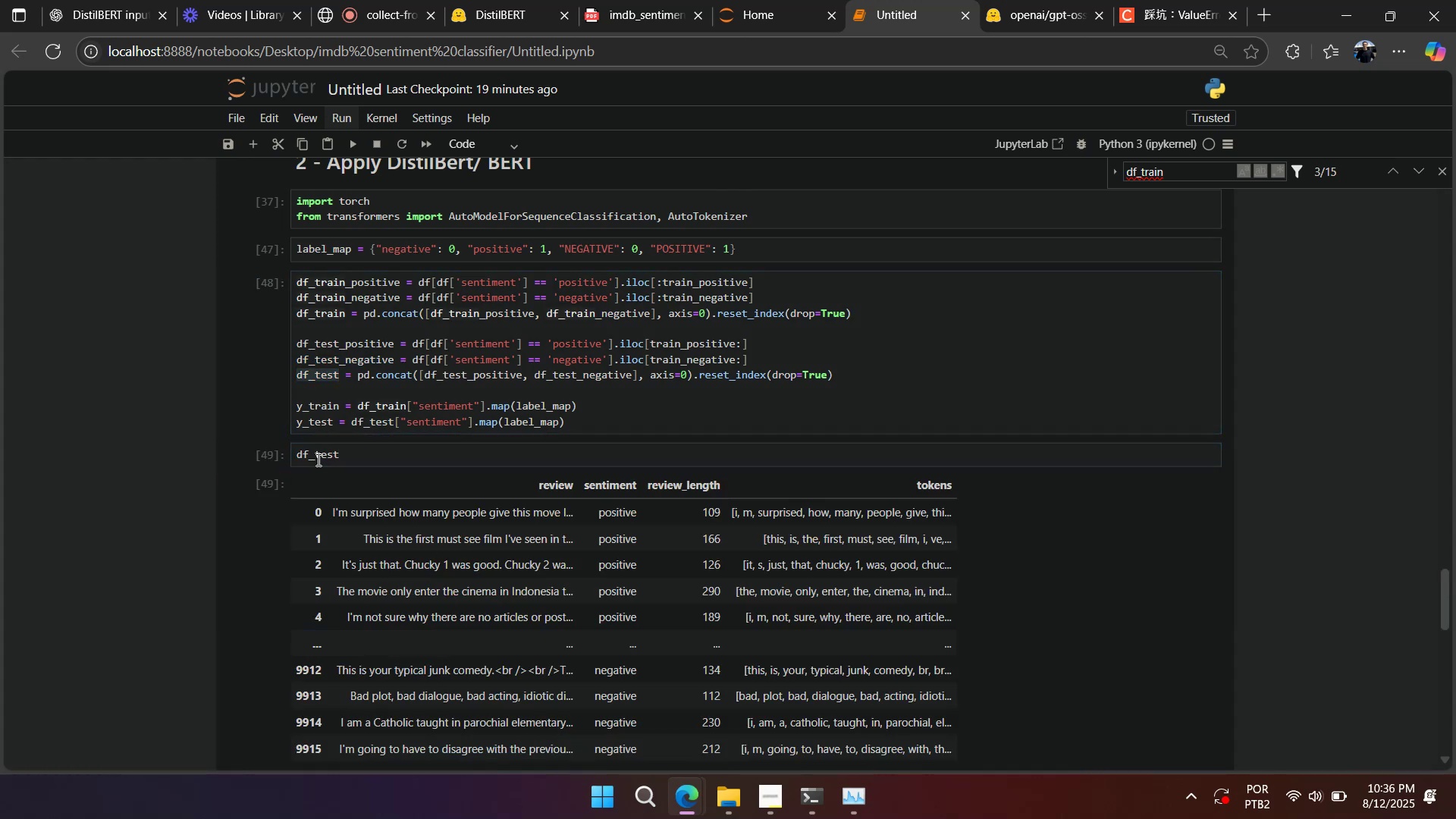 
scroll: coordinate [315, 460], scroll_direction: down, amount: 1.0
 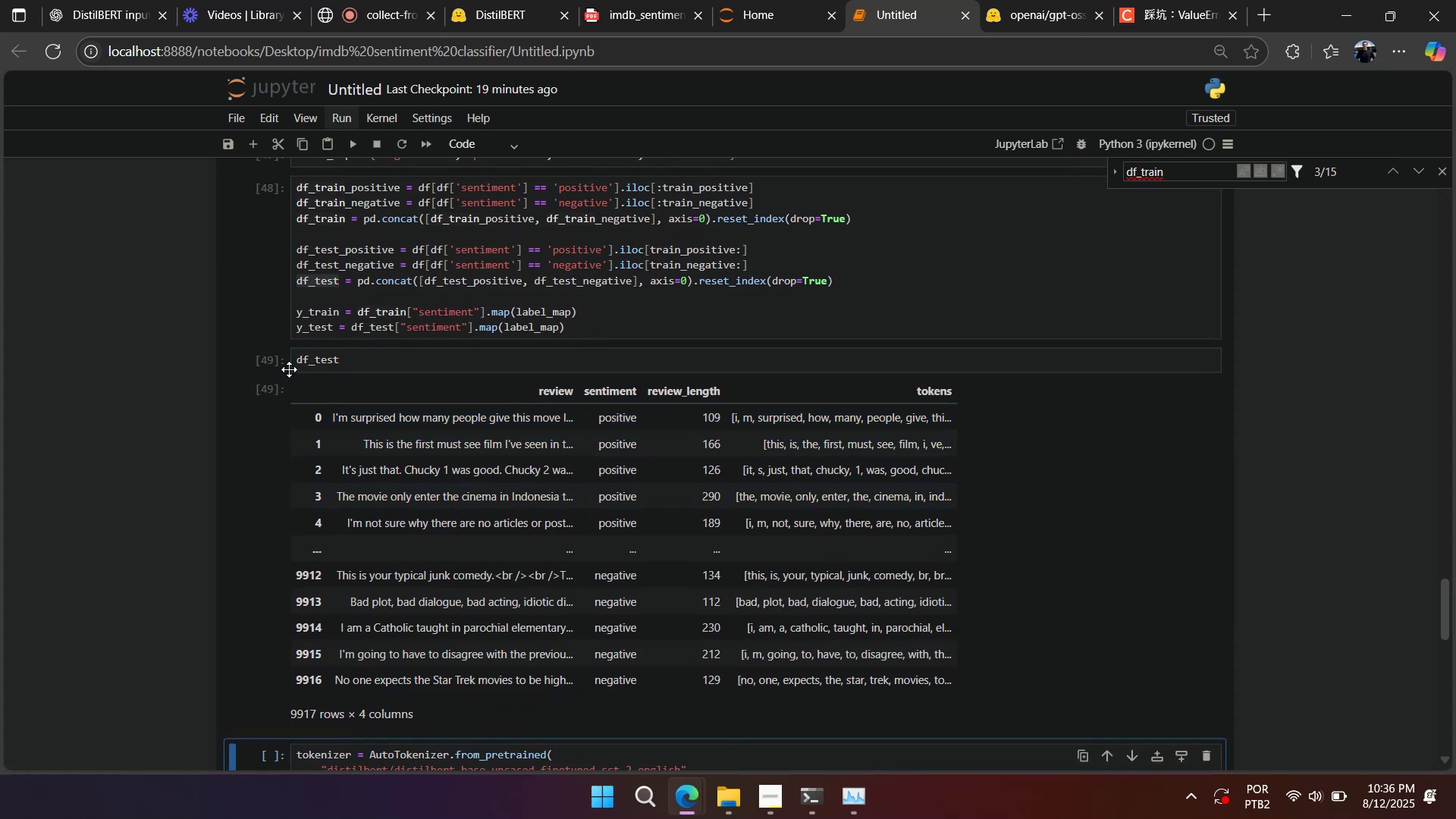 
type(ddaafor inndex, row in df_test.iterrows())
 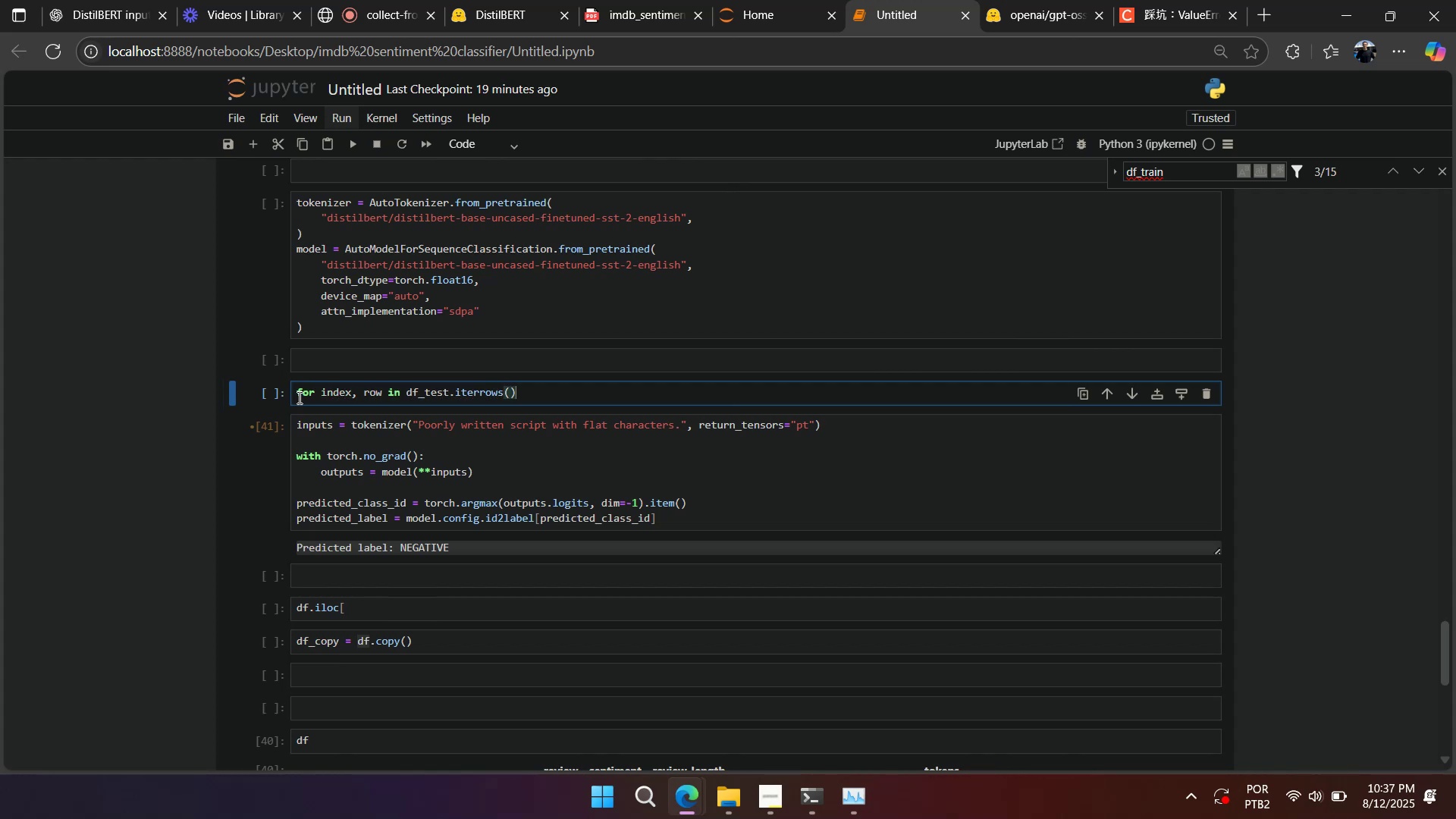 
scroll: coordinate [306, 531], scroll_direction: down, amount: 2.0
 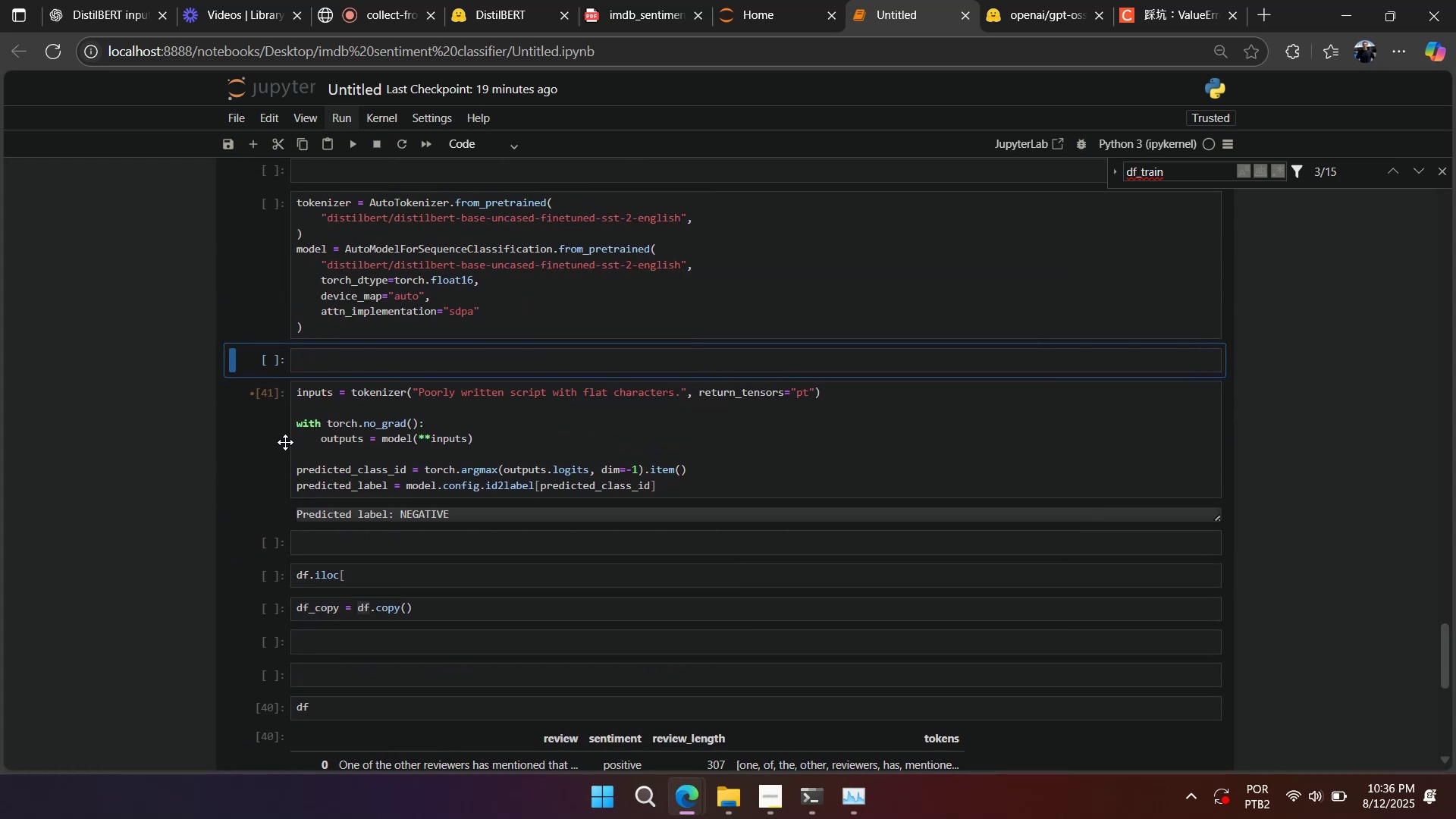 
hold_key(key=A, duration=25.0)
 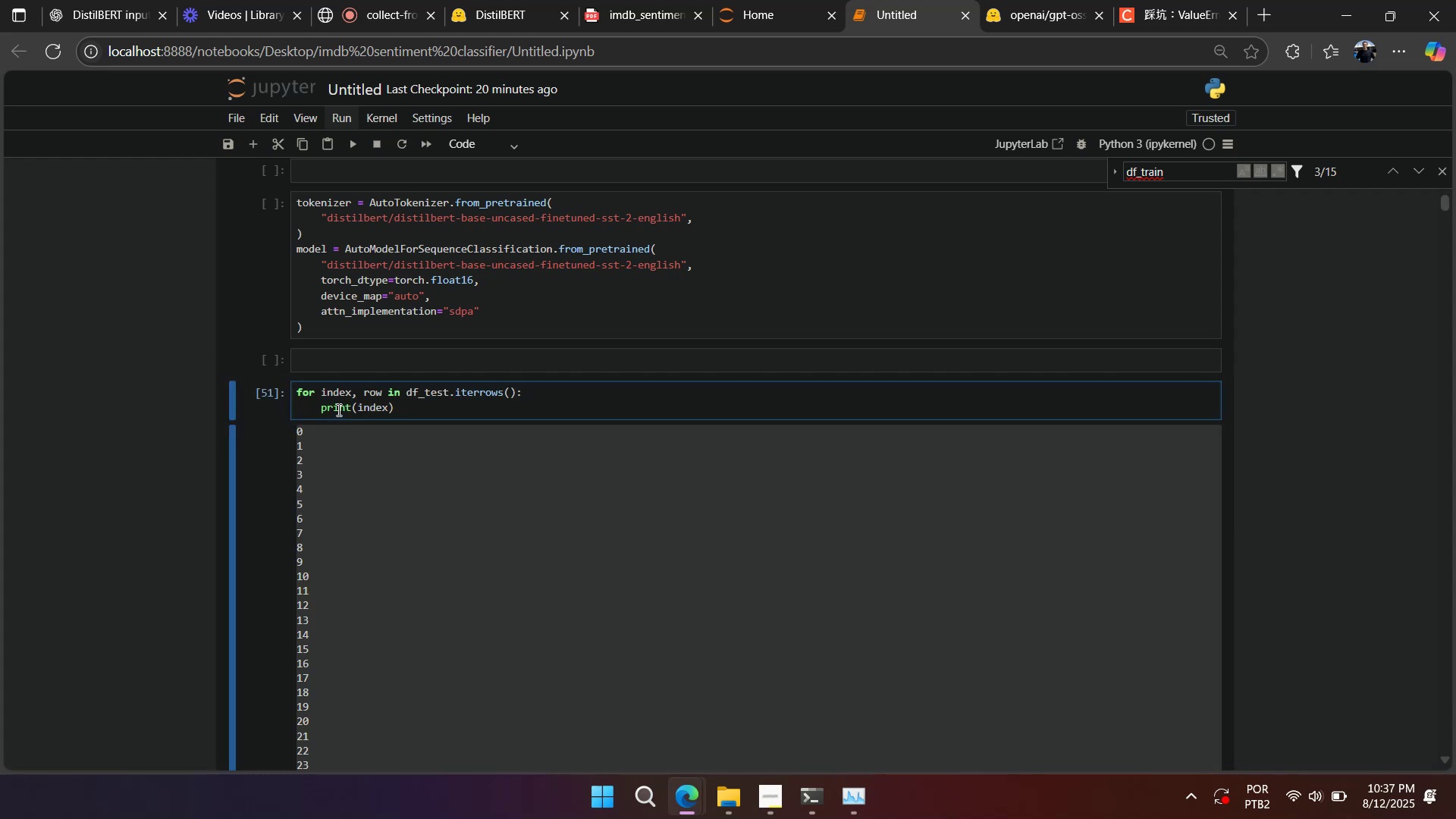 
key(Enter)
 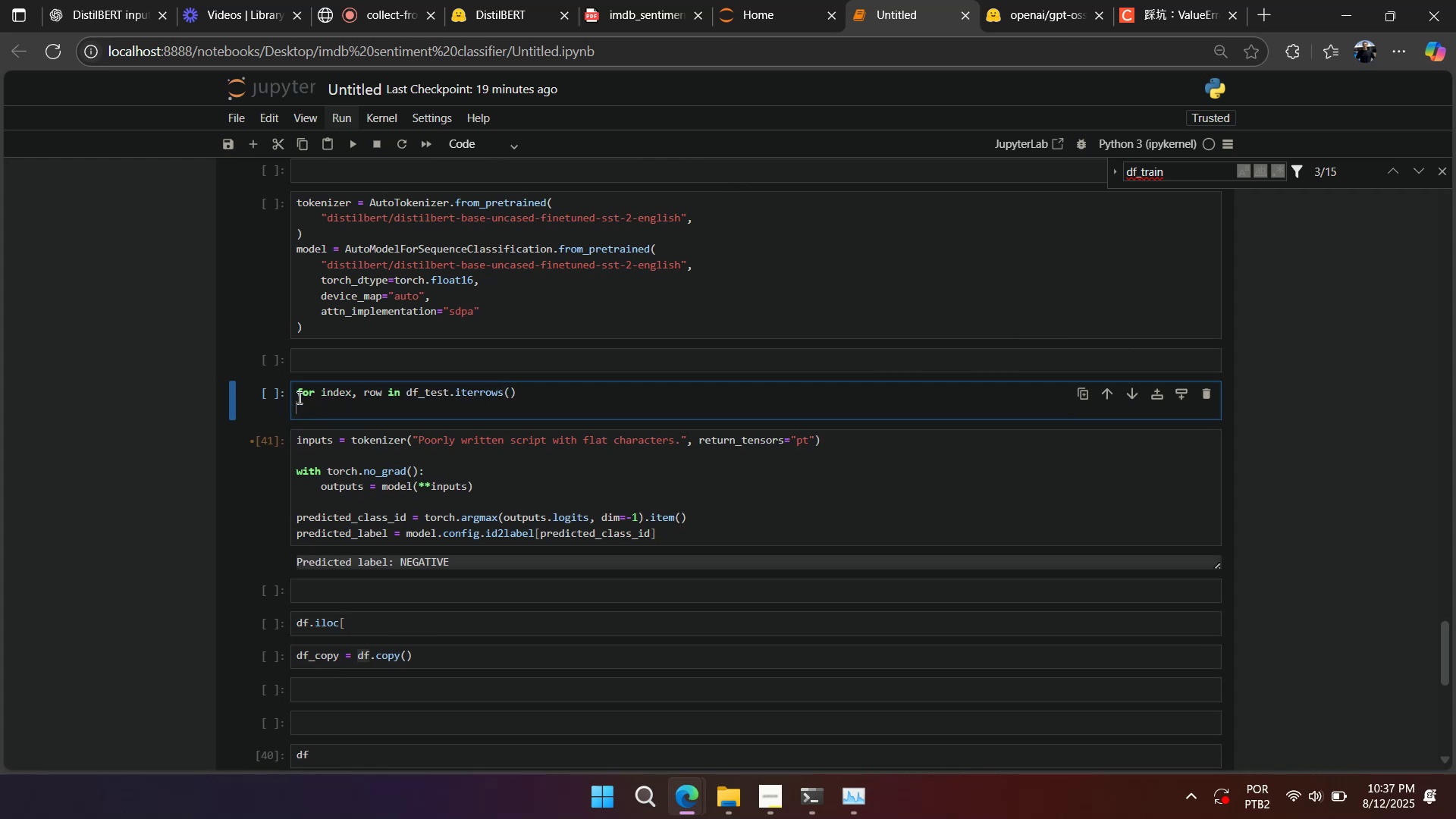 
type(prit)
key(Backspace)
key(Backspace)
key(Backspace)
key(Backspace)
key(Tab)
type(print(index))
 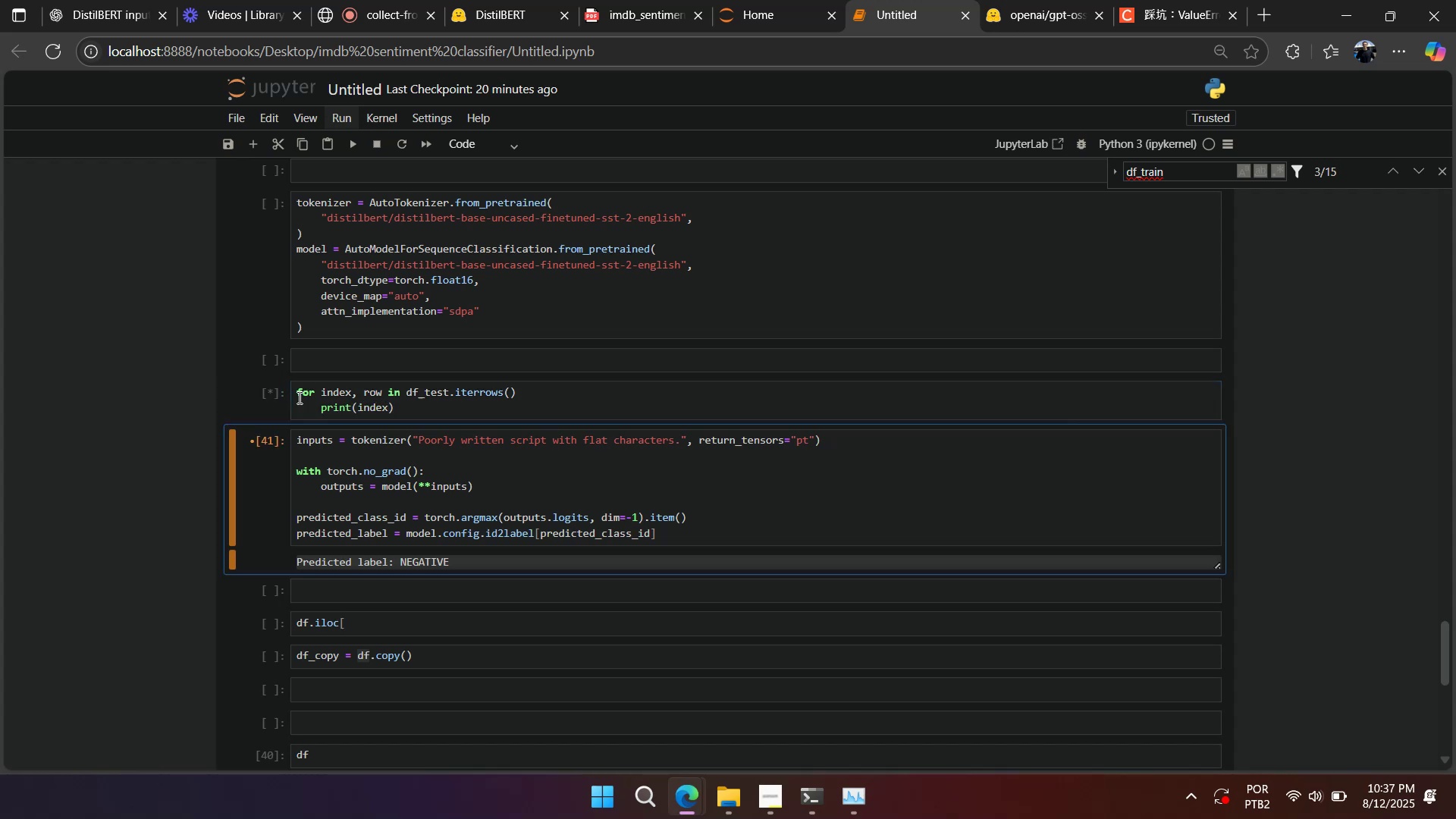 
key(Shift+Enter)
 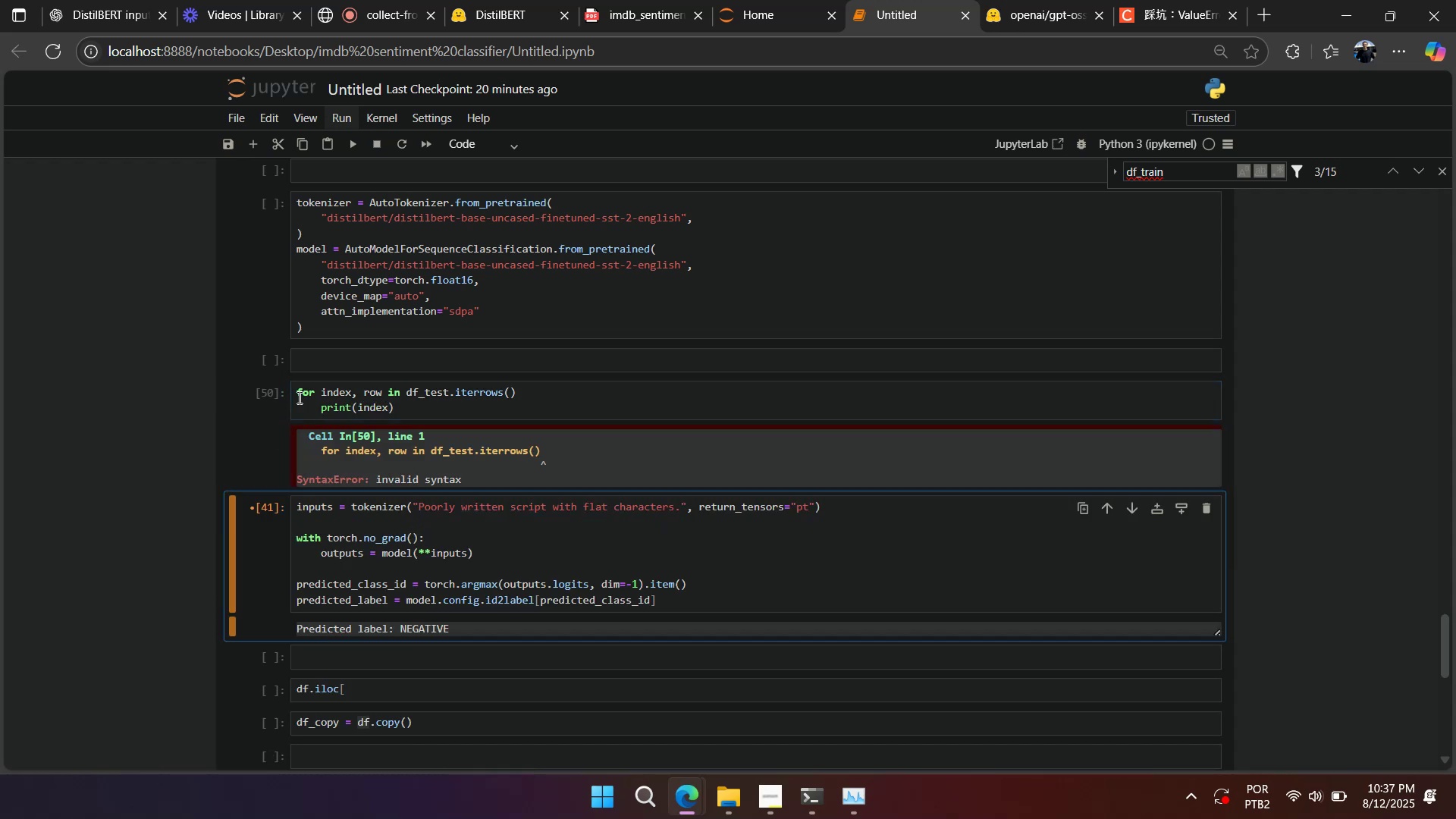 
left_click([532, 384])
 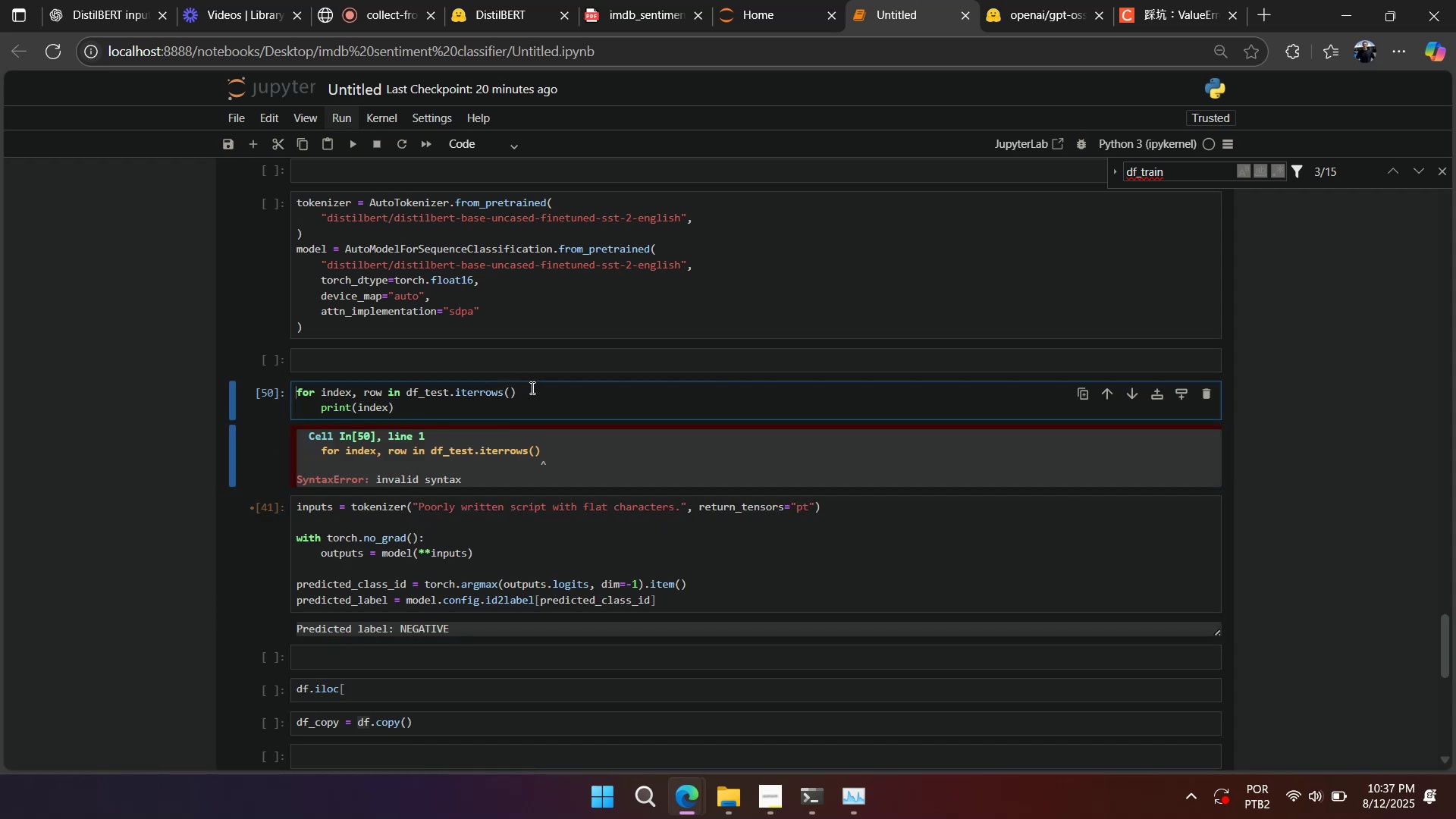 
left_click([532, 388])
 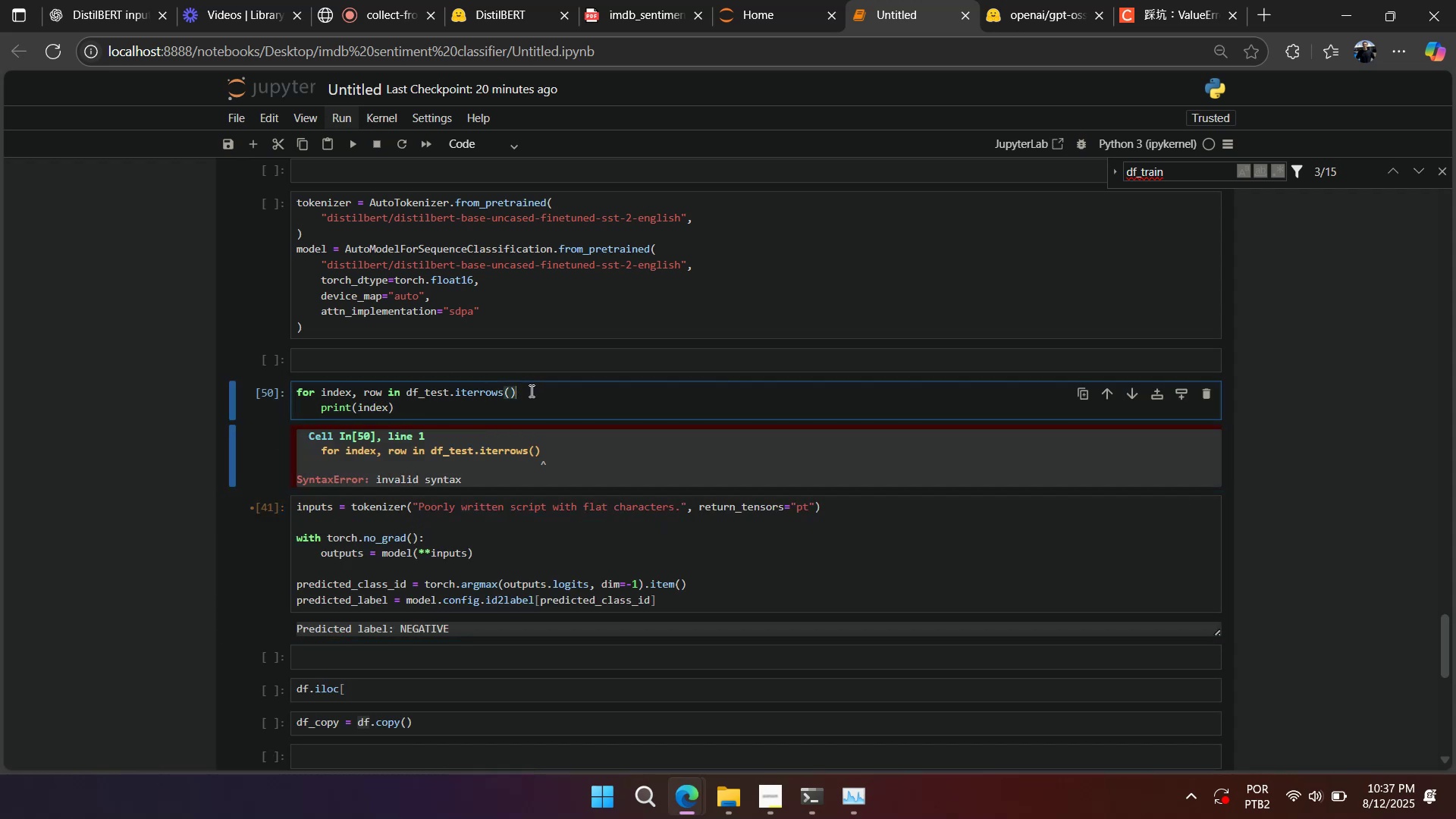 
key(Shift+Slash)
 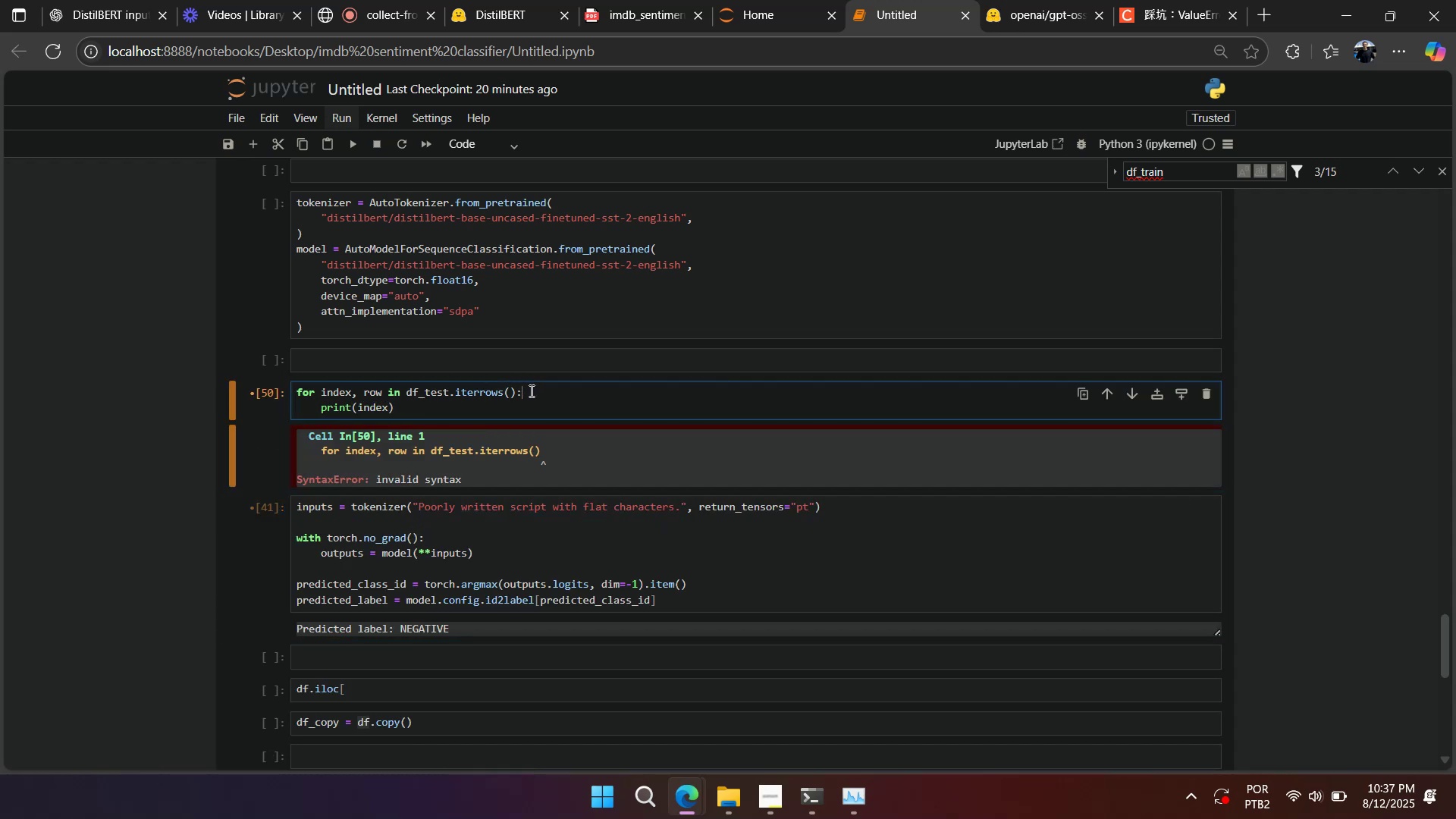 
key(Shift+Enter)
 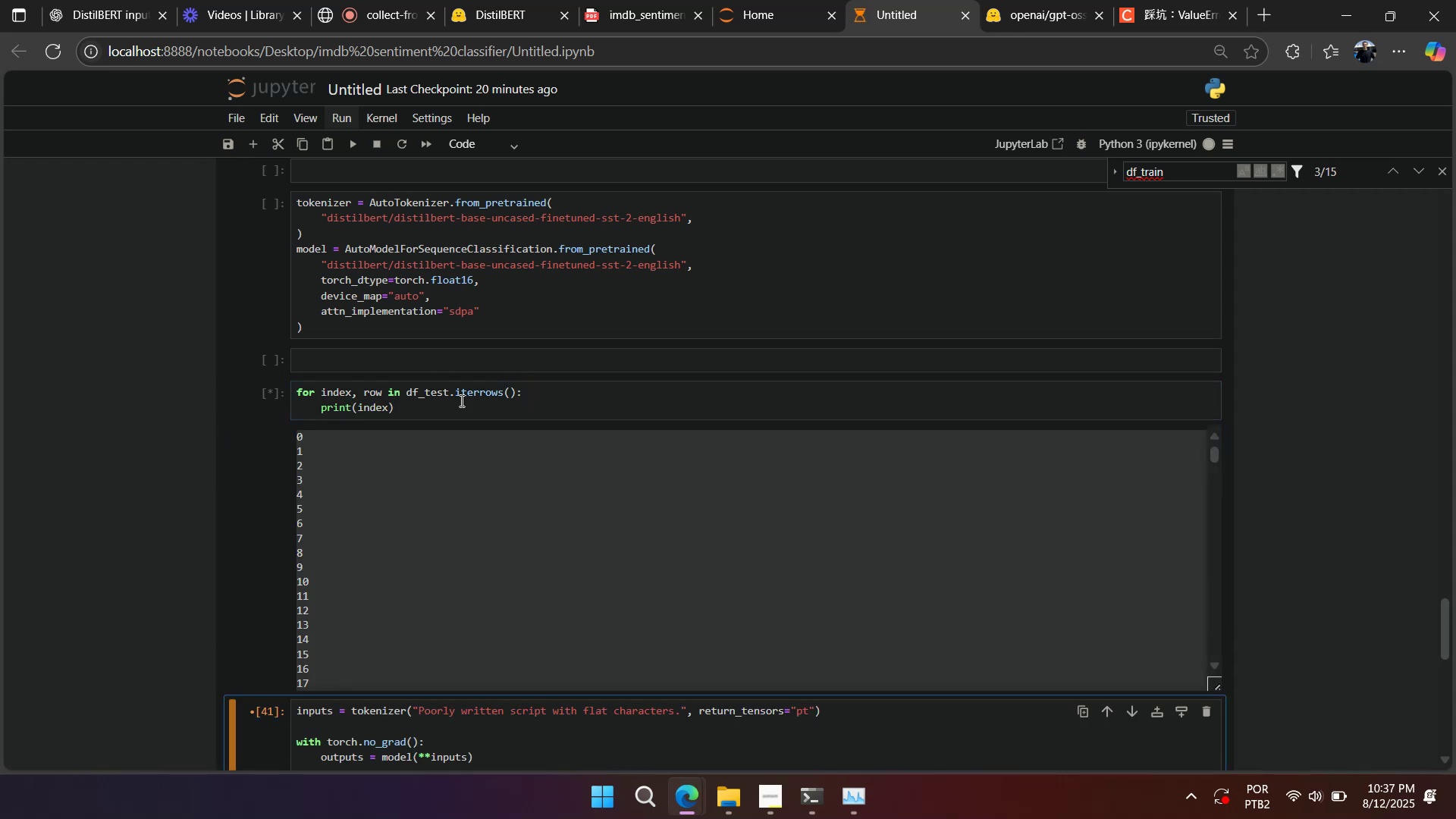 
left_click([263, 399])
 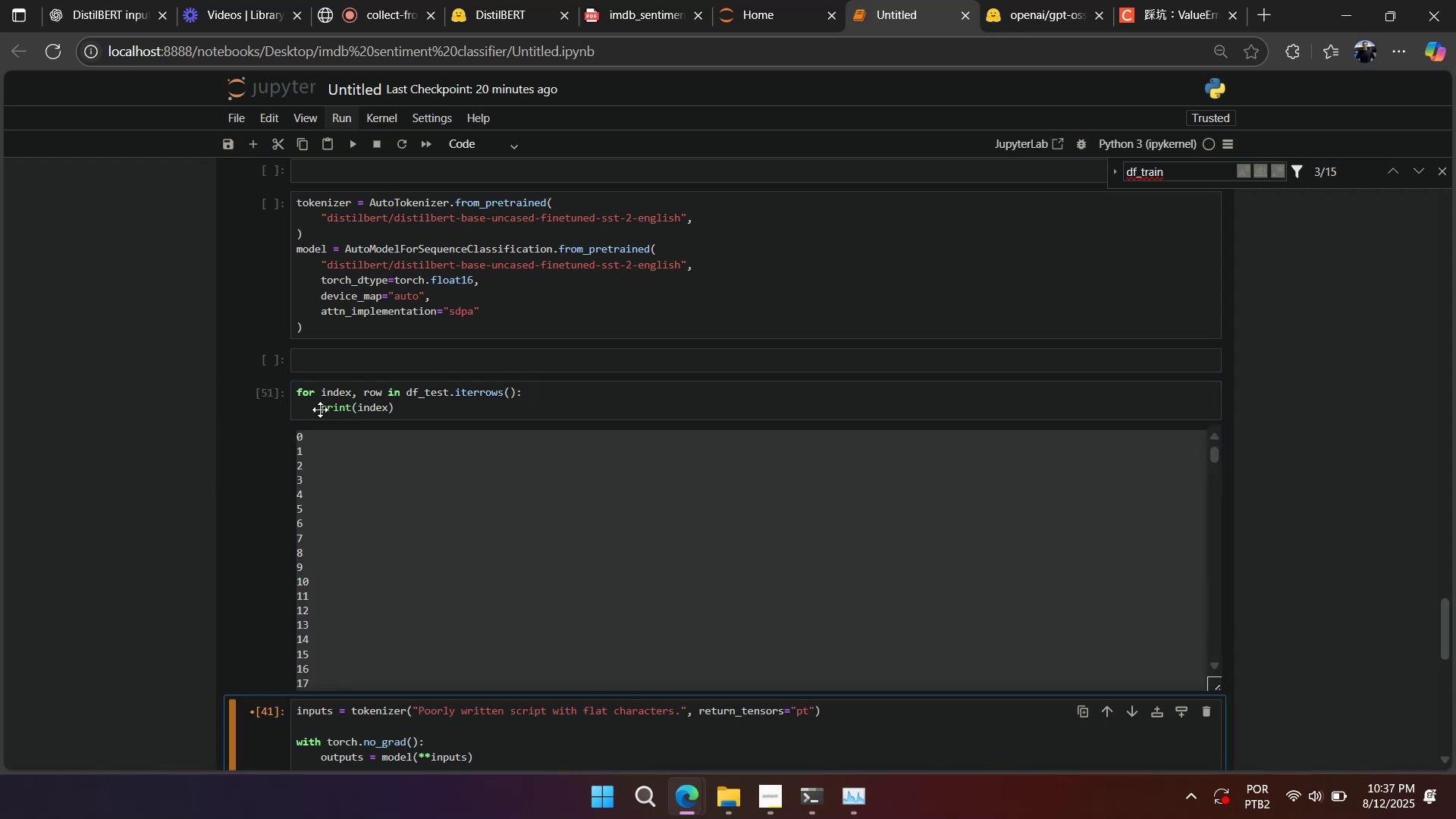 
type(dd)
 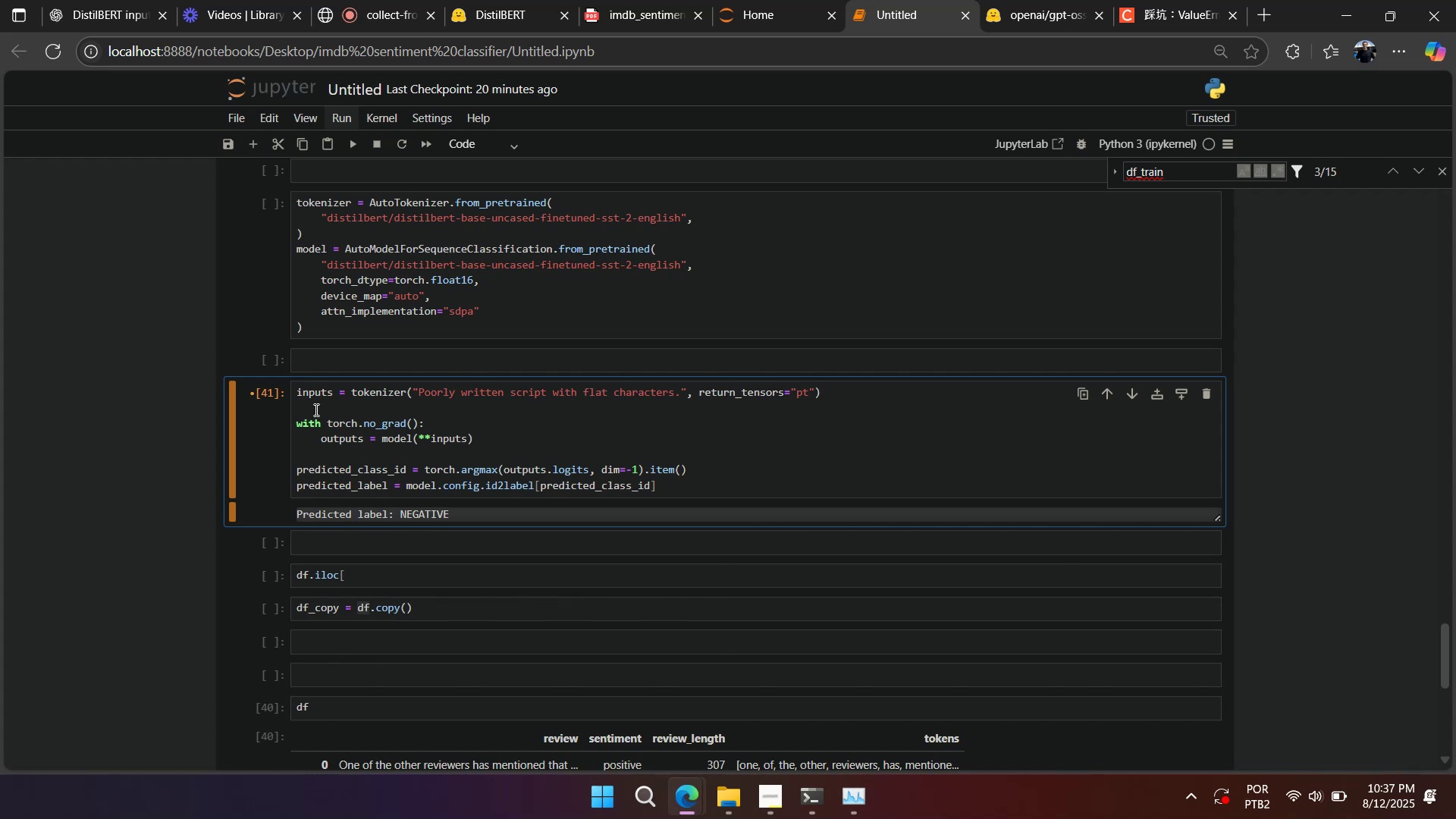 
left_click([278, 406])
 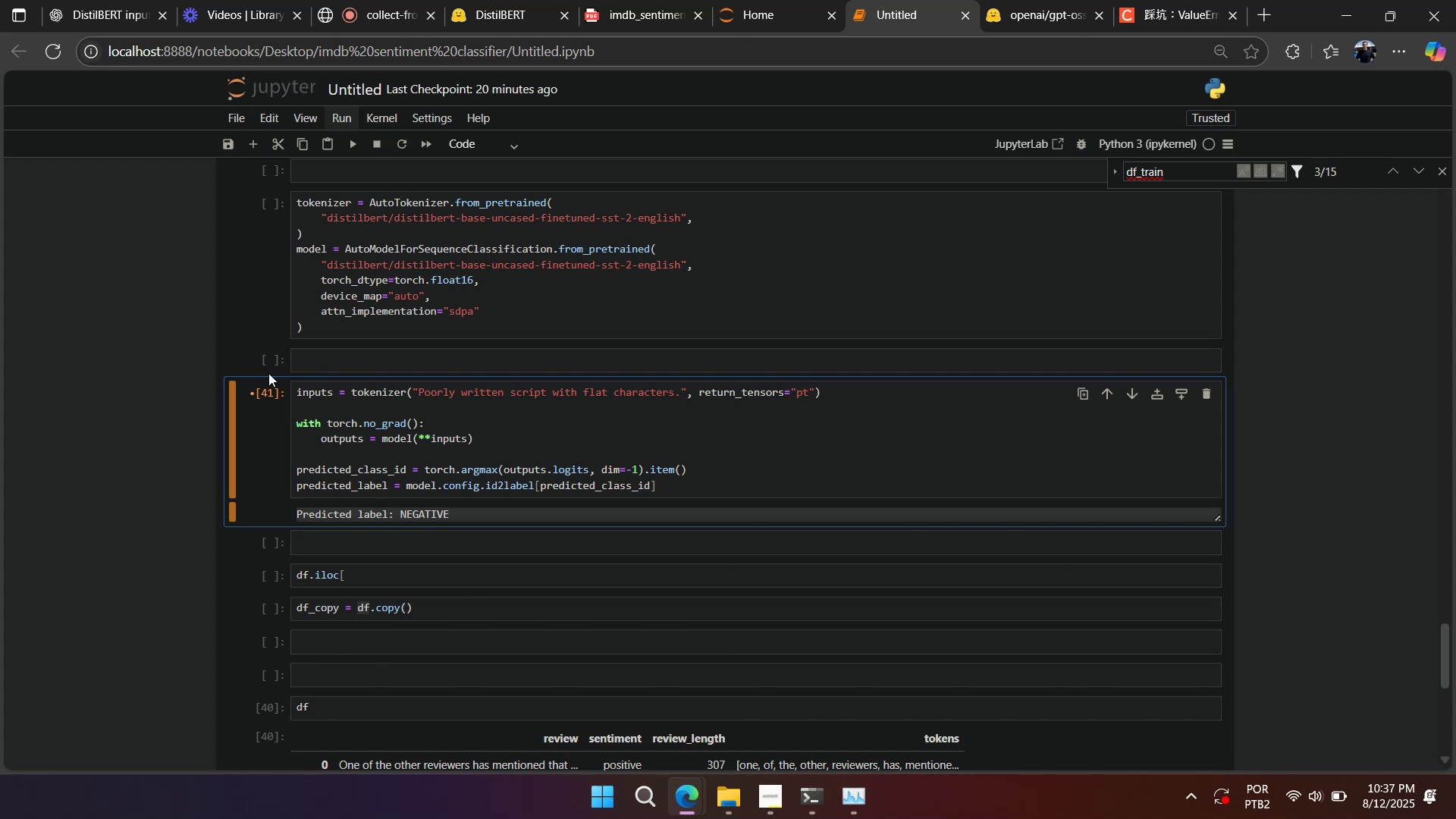 
key(Z)
 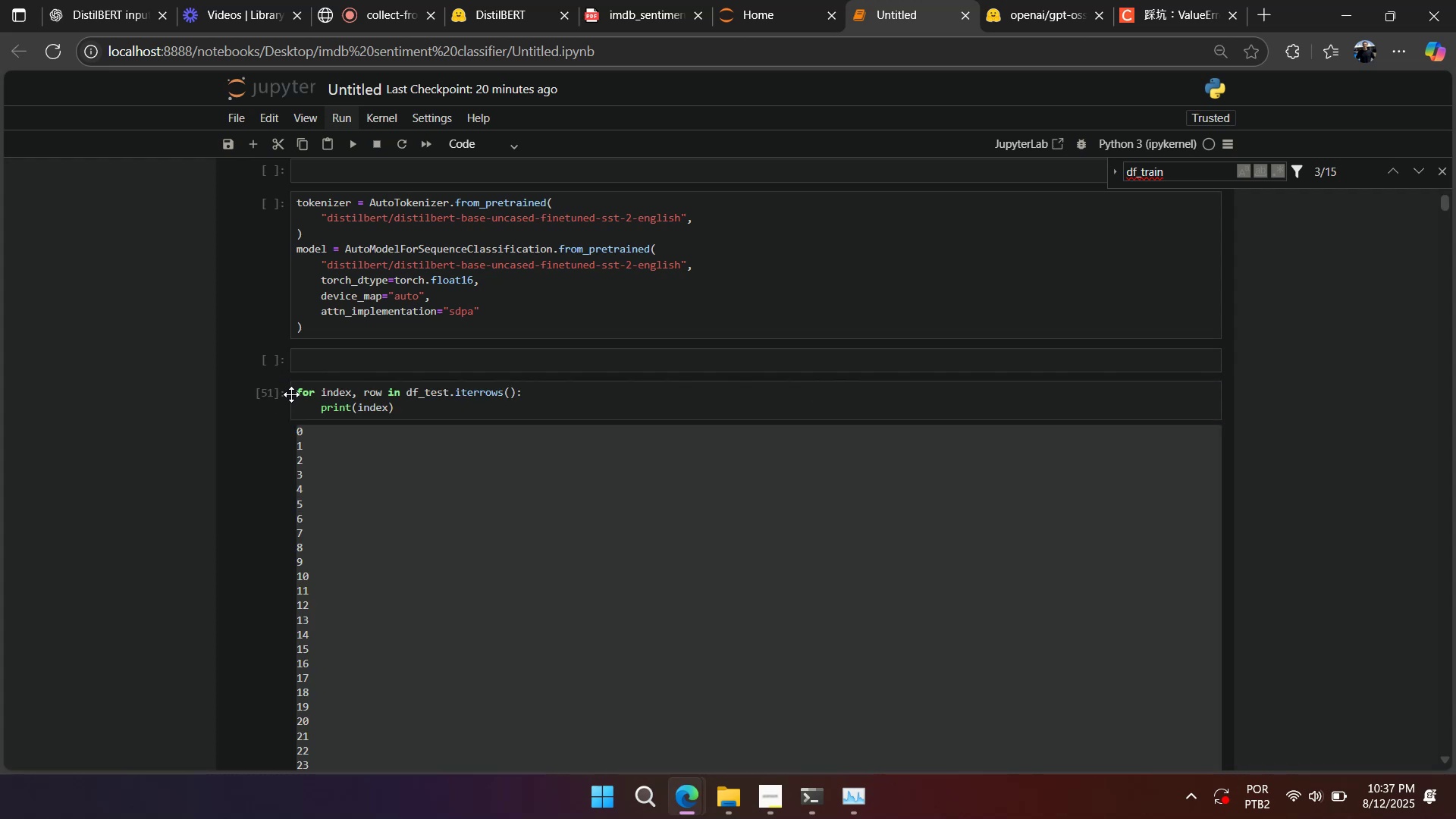 
left_click([337, 416])
 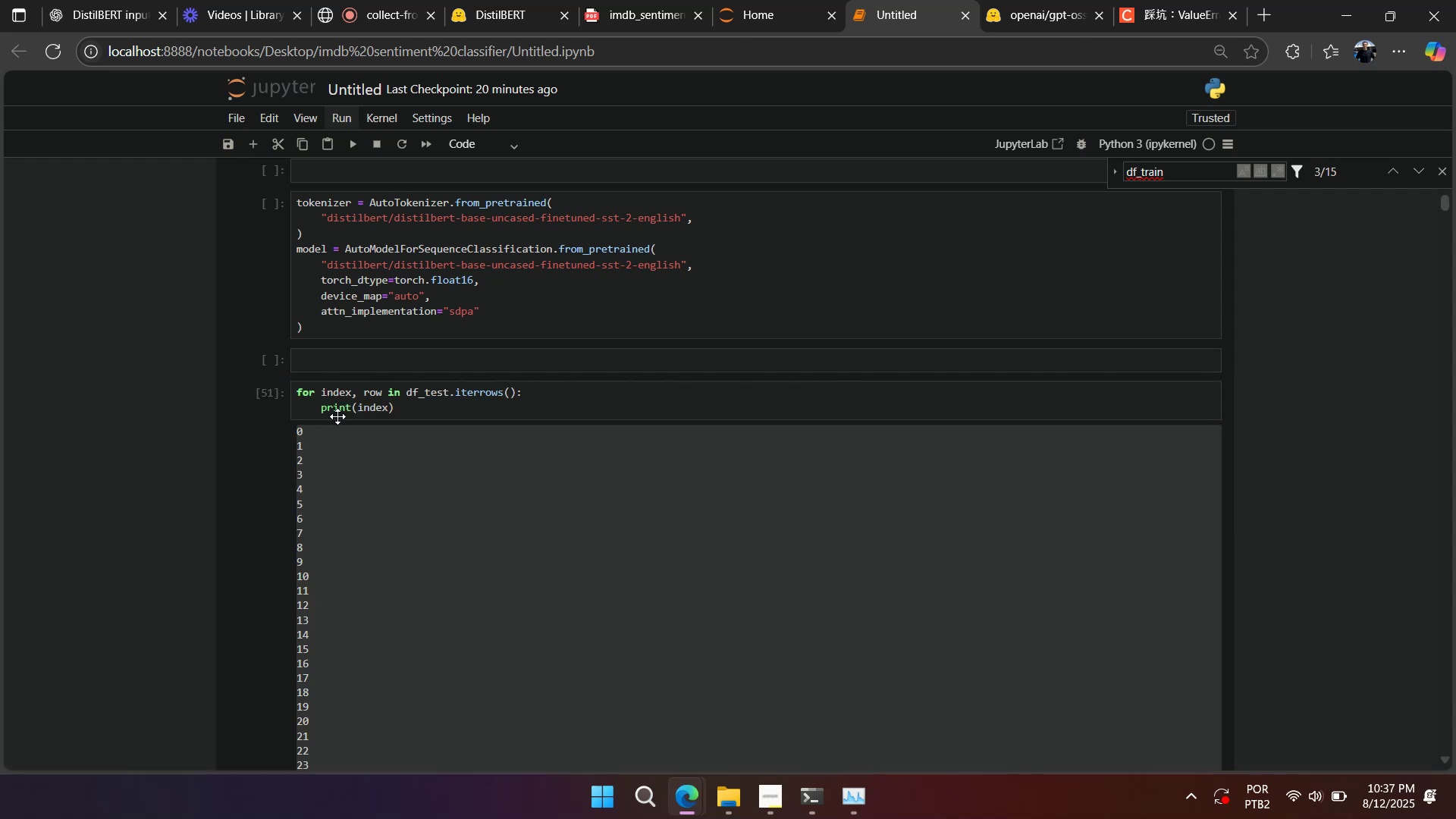 
key(Control+X)
 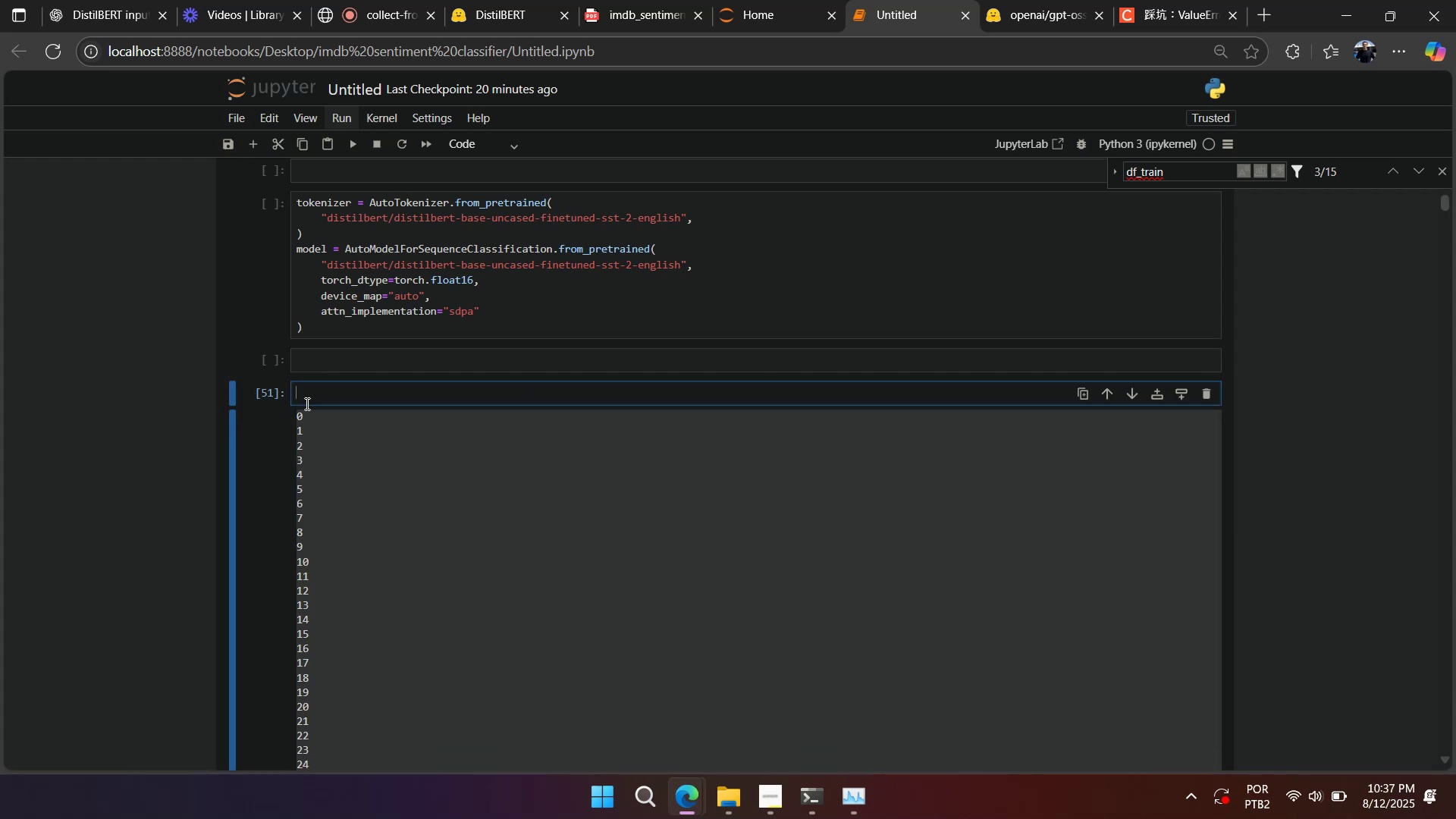 
left_click([283, 397])
 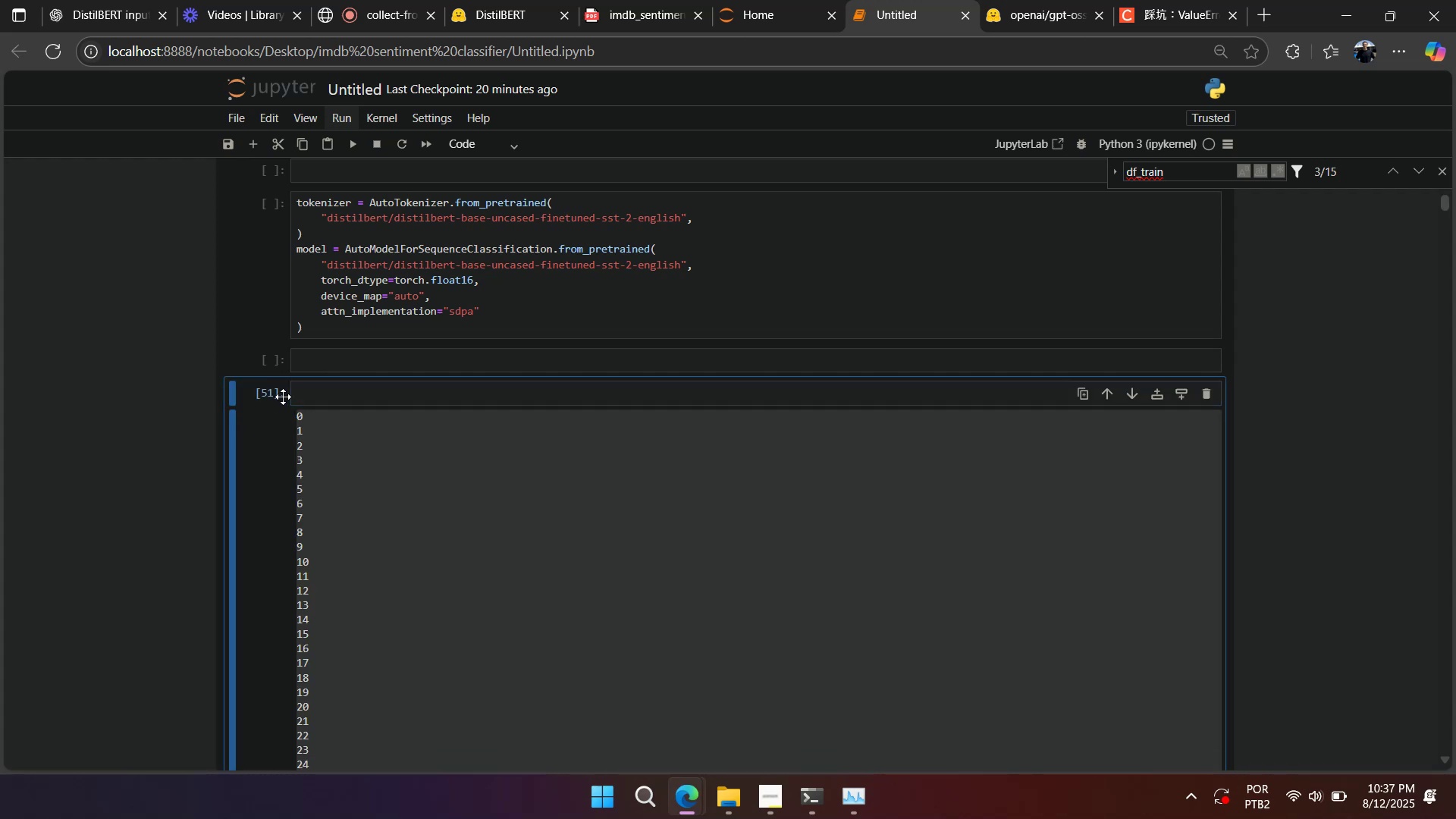 
type(dd)
 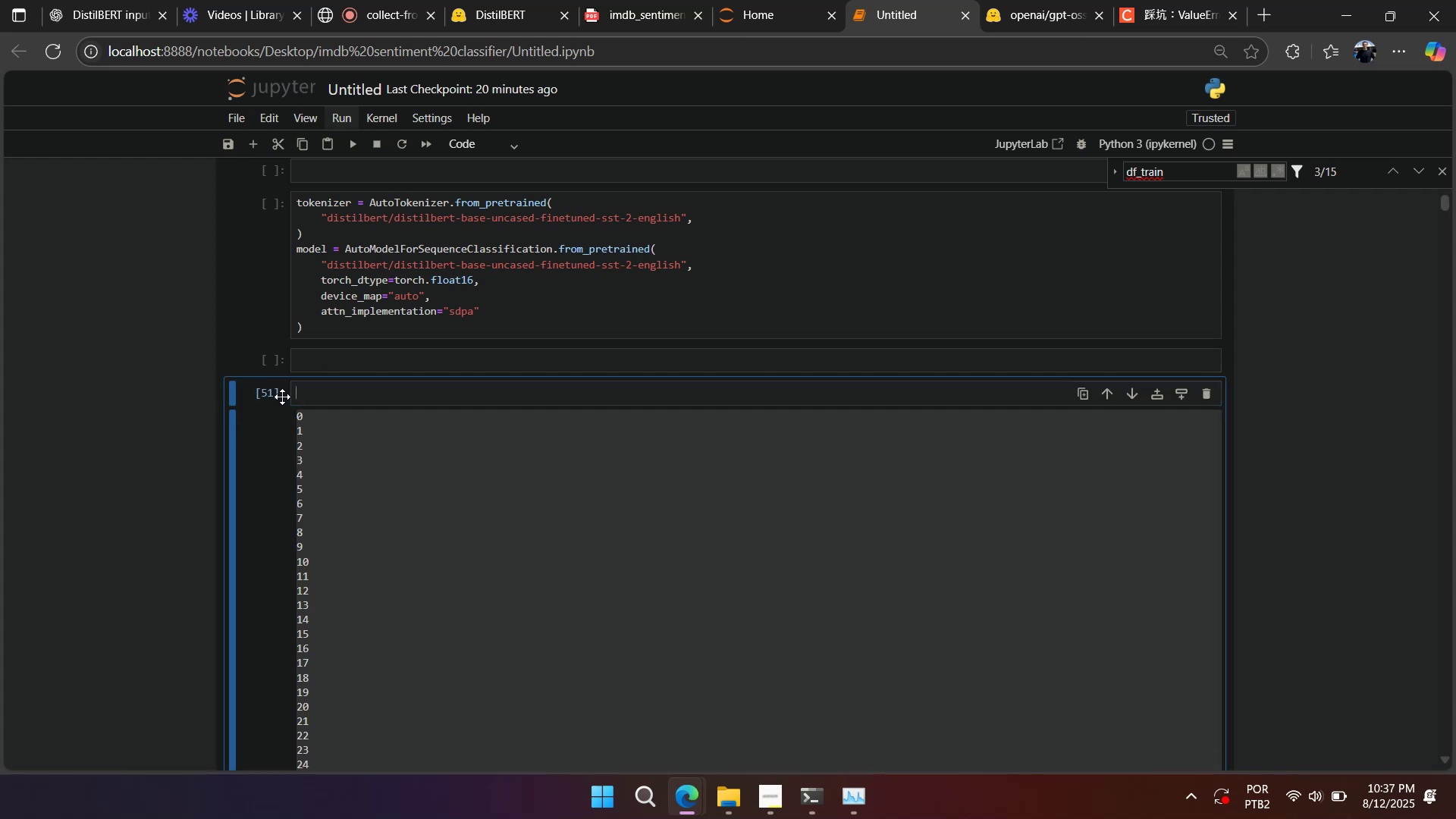 
left_click([270, 396])
 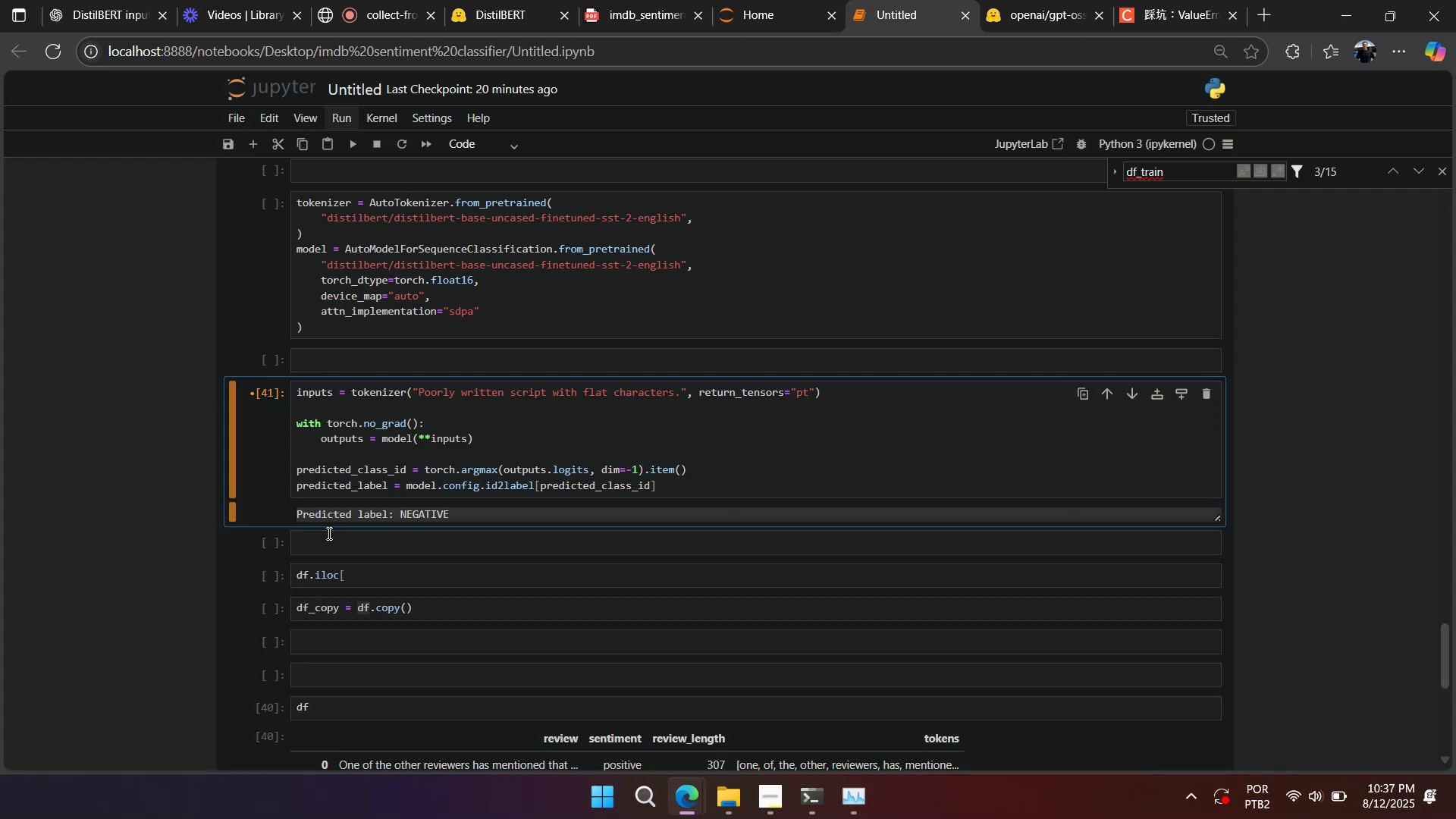 
left_click([323, 539])
 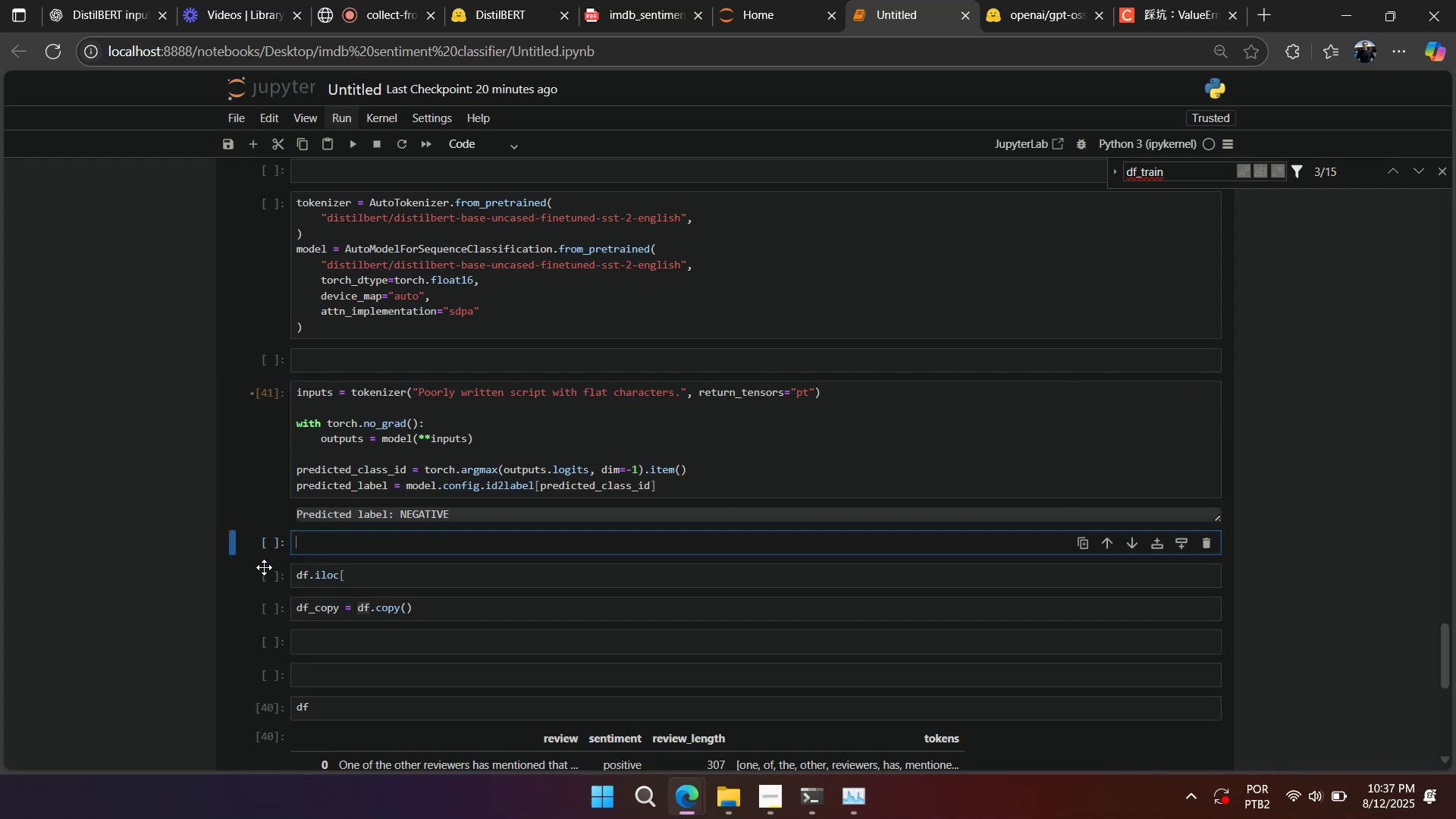 
left_click([262, 542])
 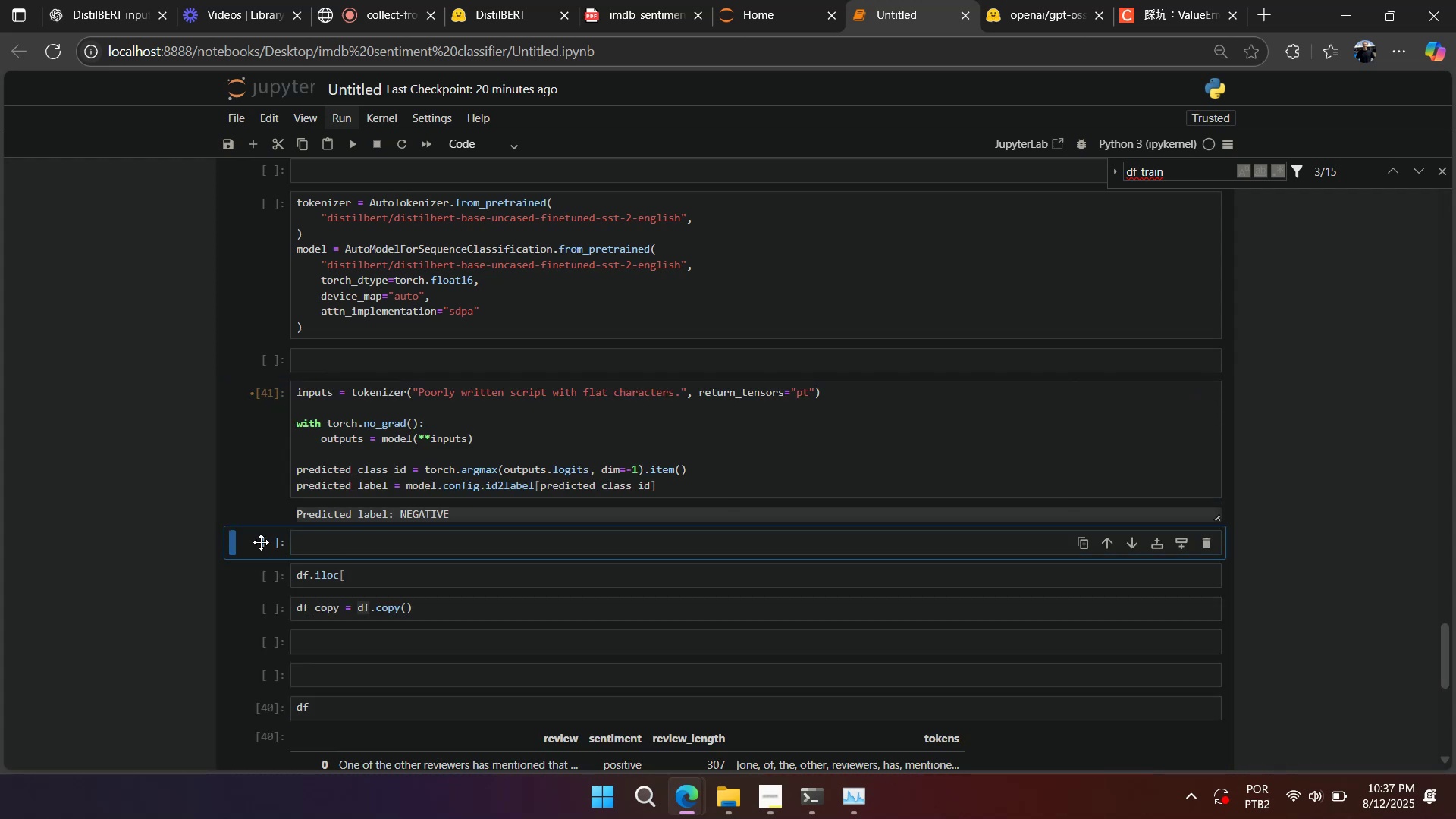 
key(A)
 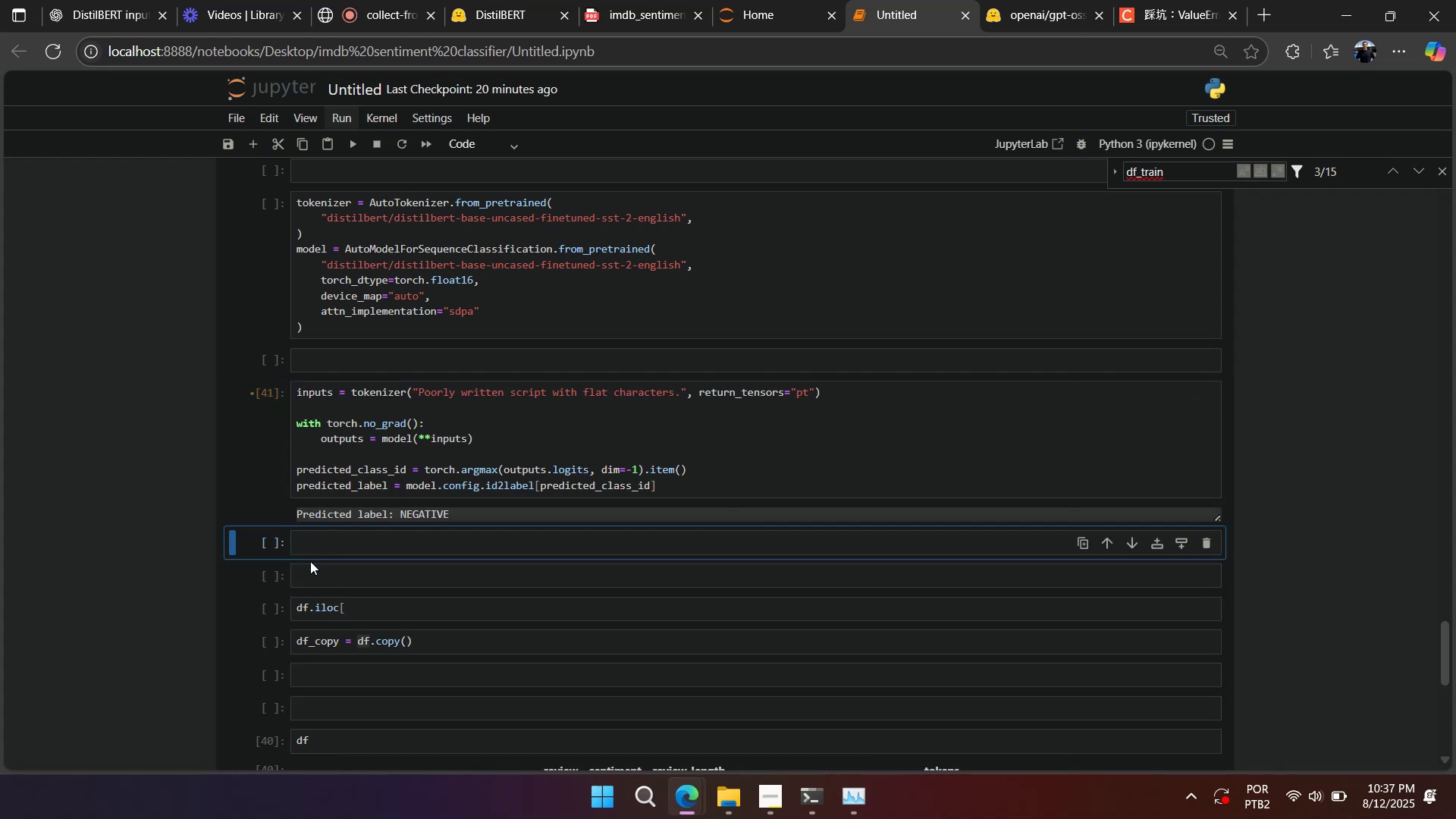 
left_click([313, 573])
 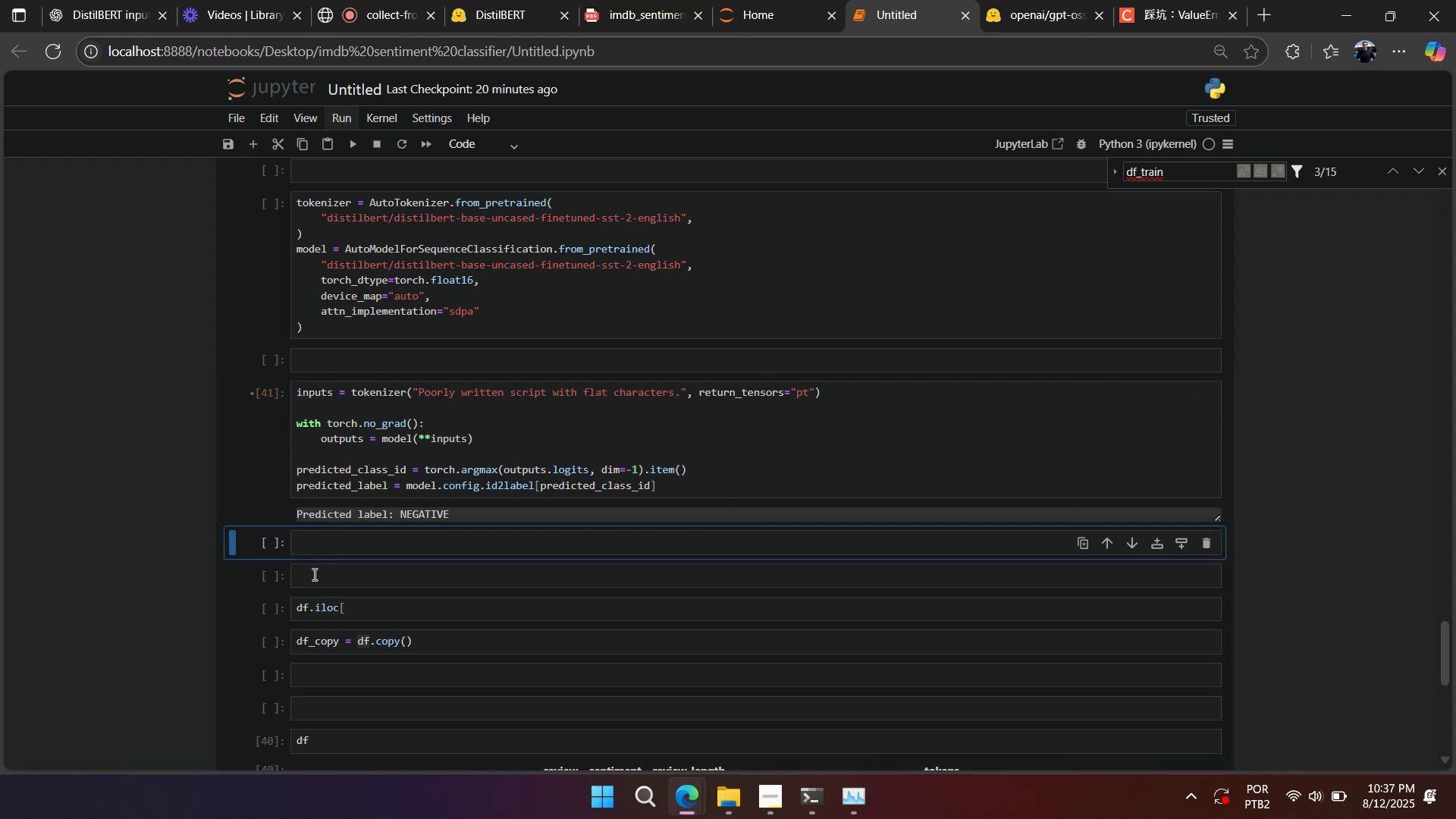 
key(Control+V)
 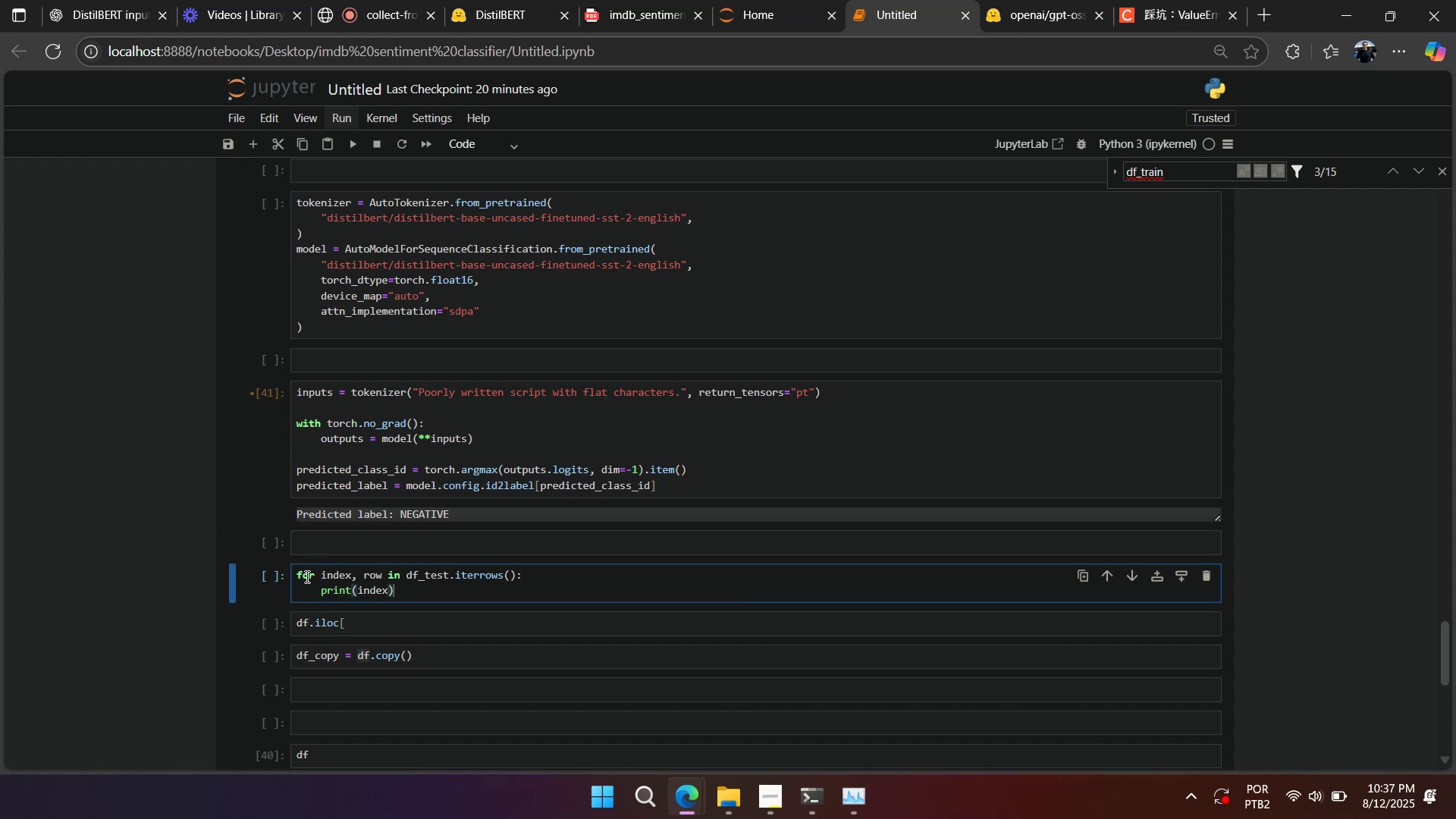 
left_click_drag(start_coordinate=[322, 596], to_coordinate=[490, 590])
 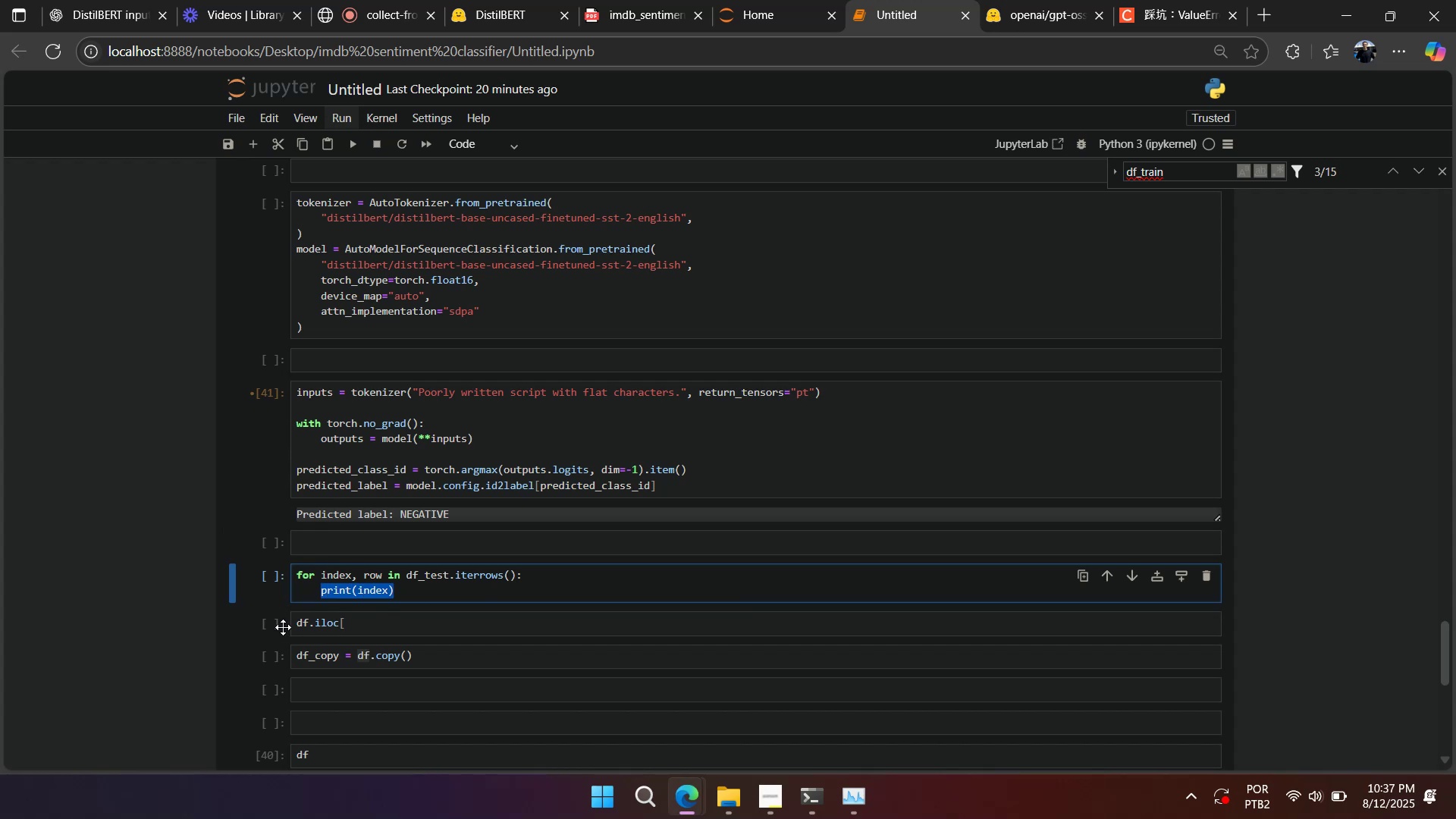 
double_click([280, 627])
 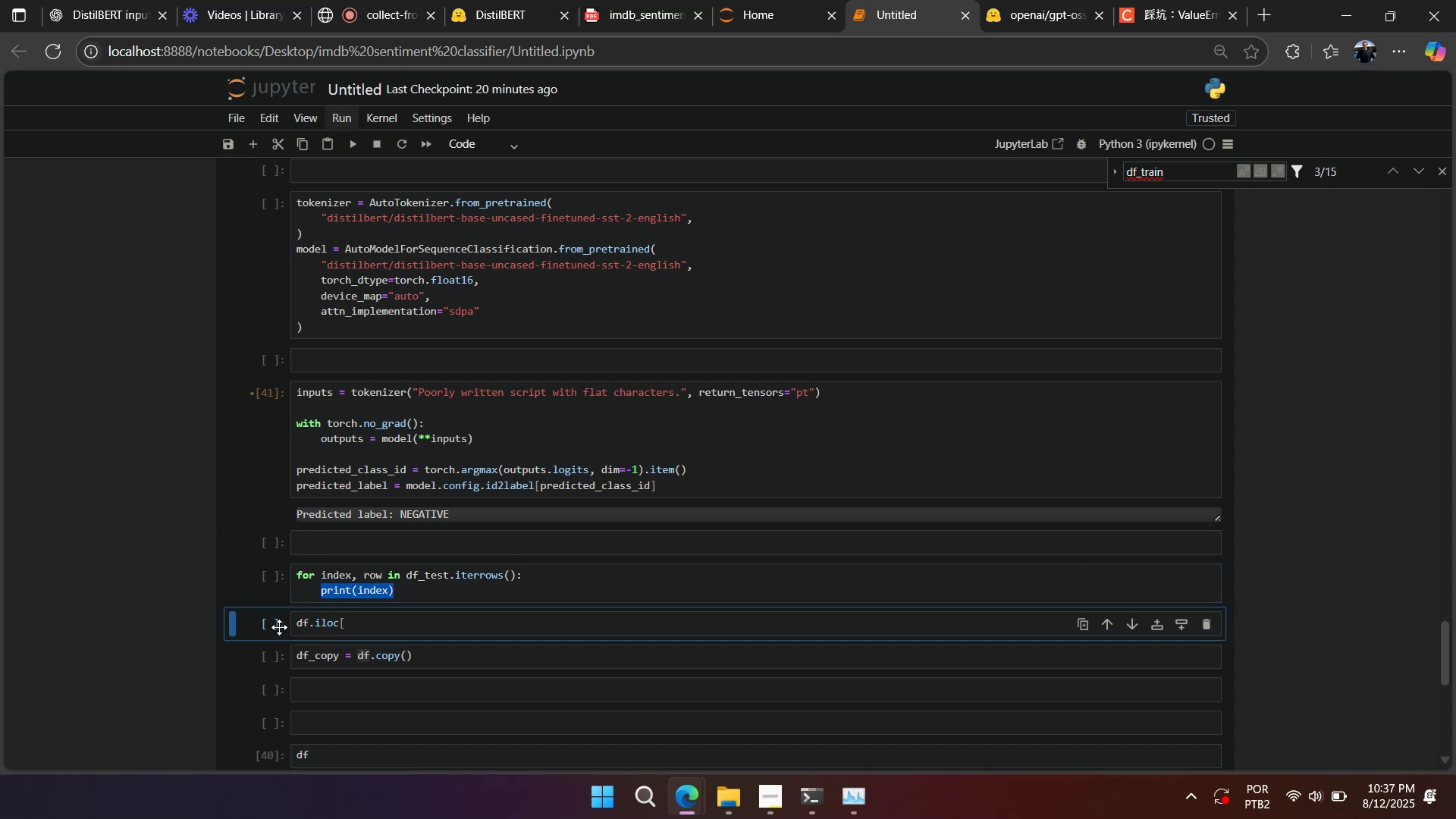 
type(dda)
 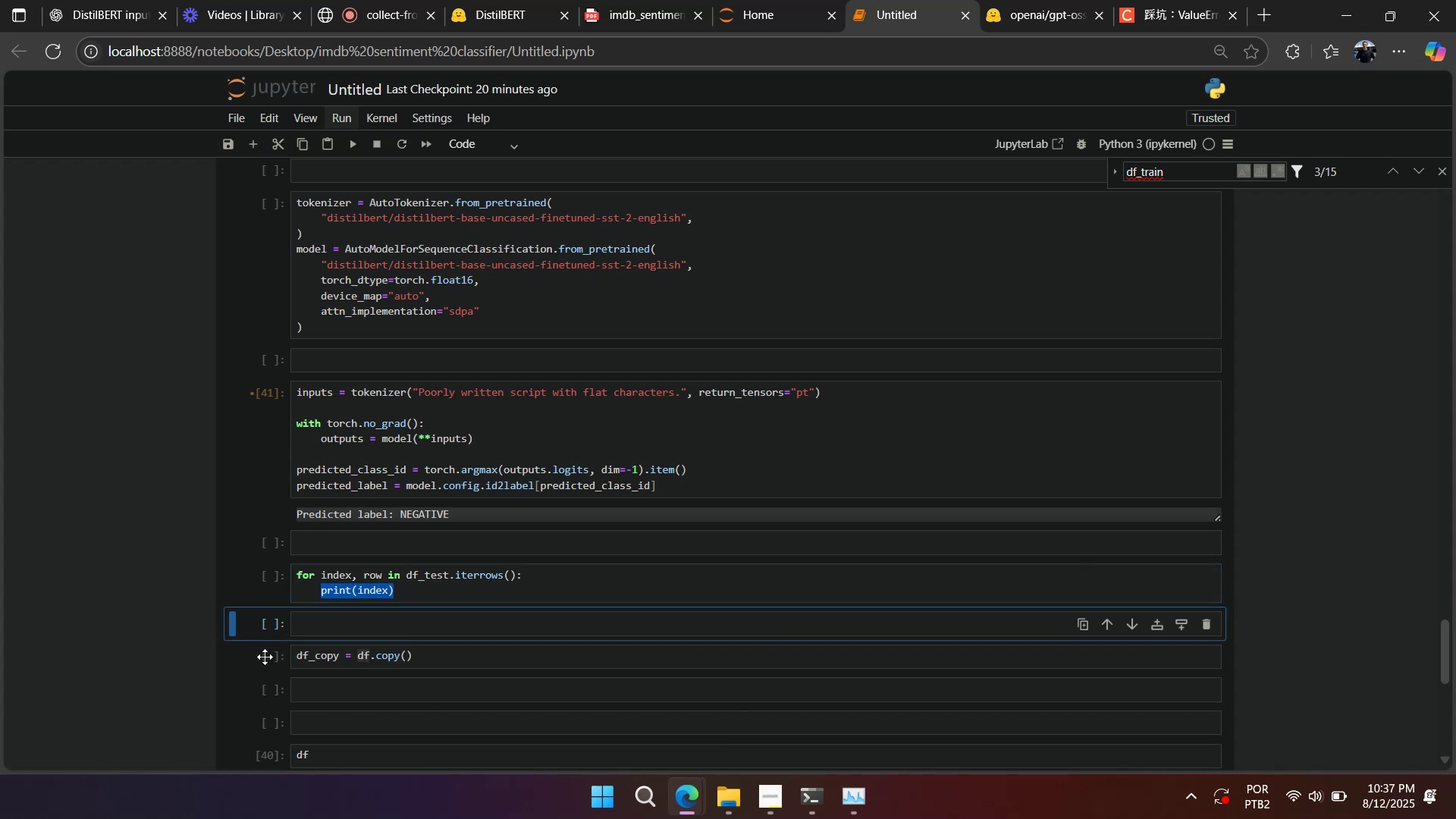 
left_click([255, 670])
 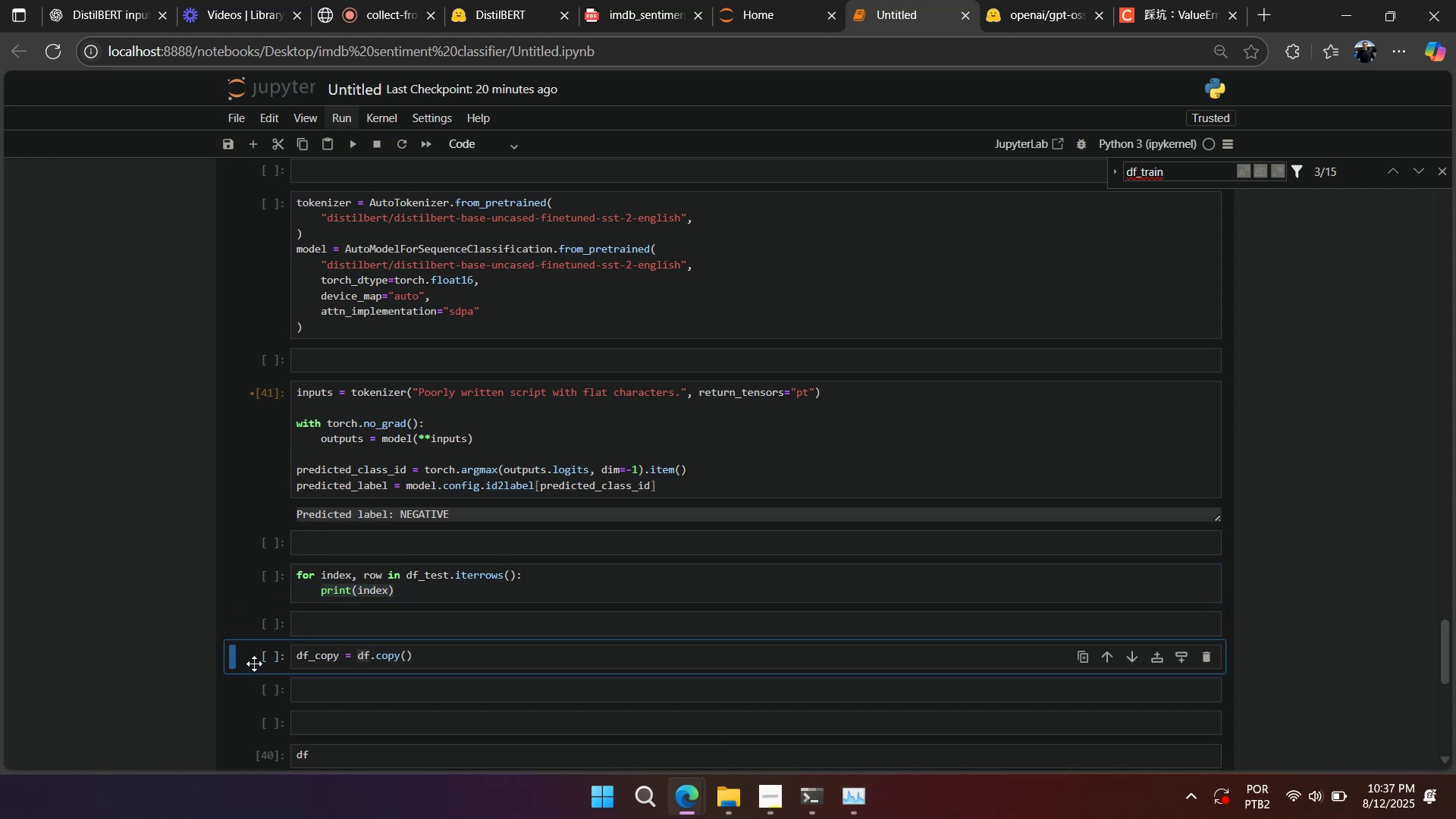 
type(dddd)
 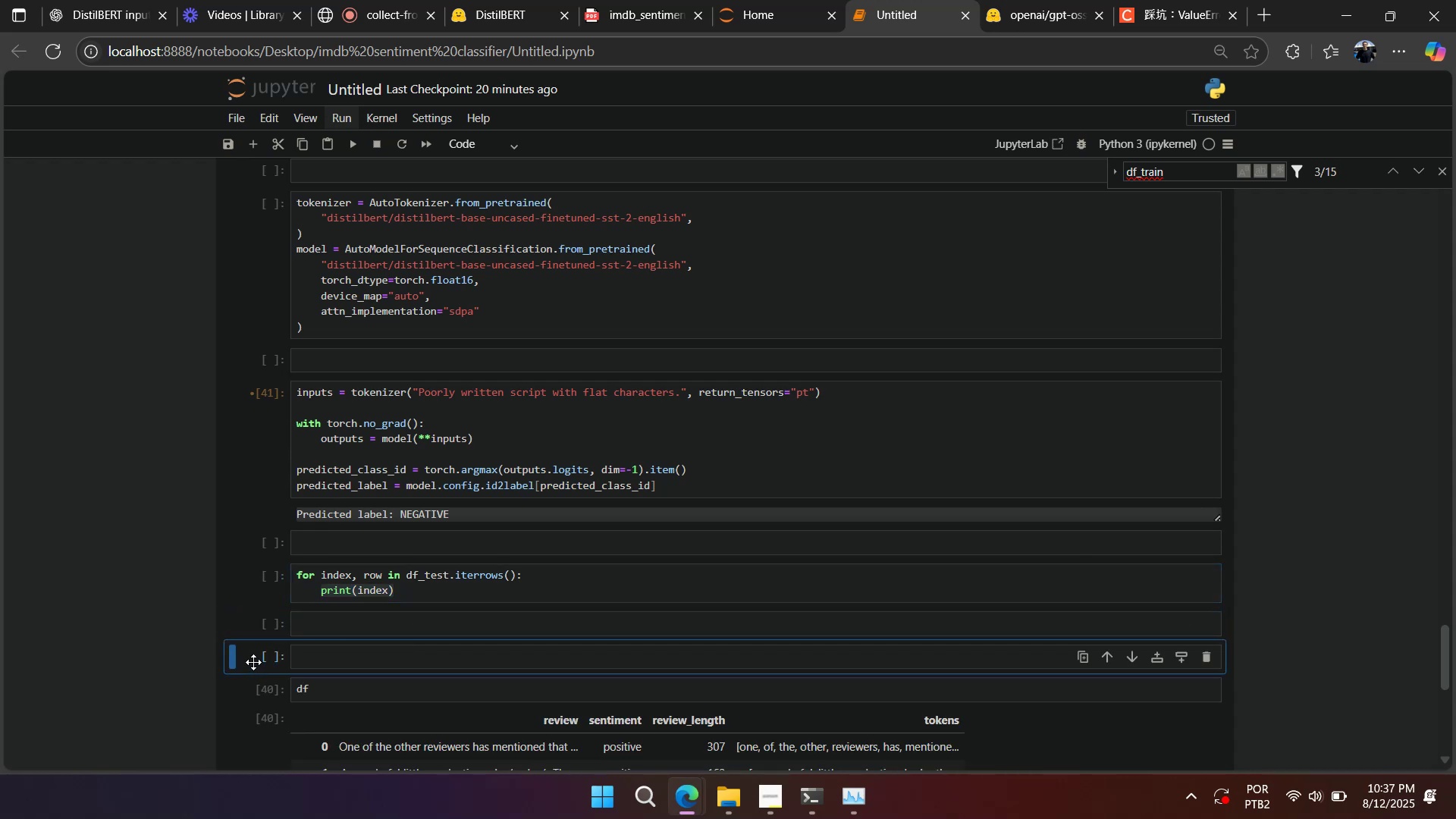 
scroll: coordinate [343, 586], scroll_direction: down, amount: 4.0
 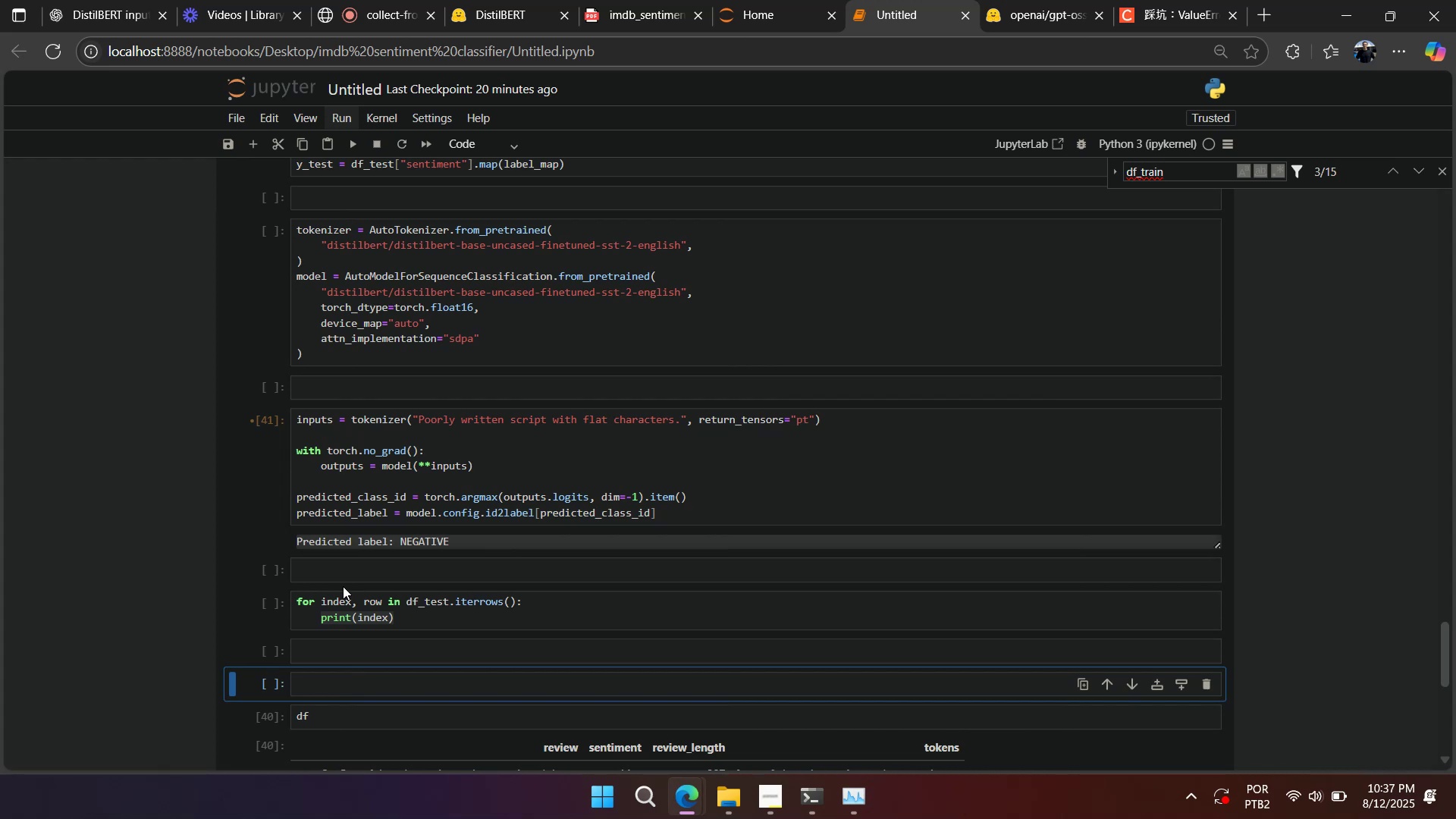 
wait(10.04)
 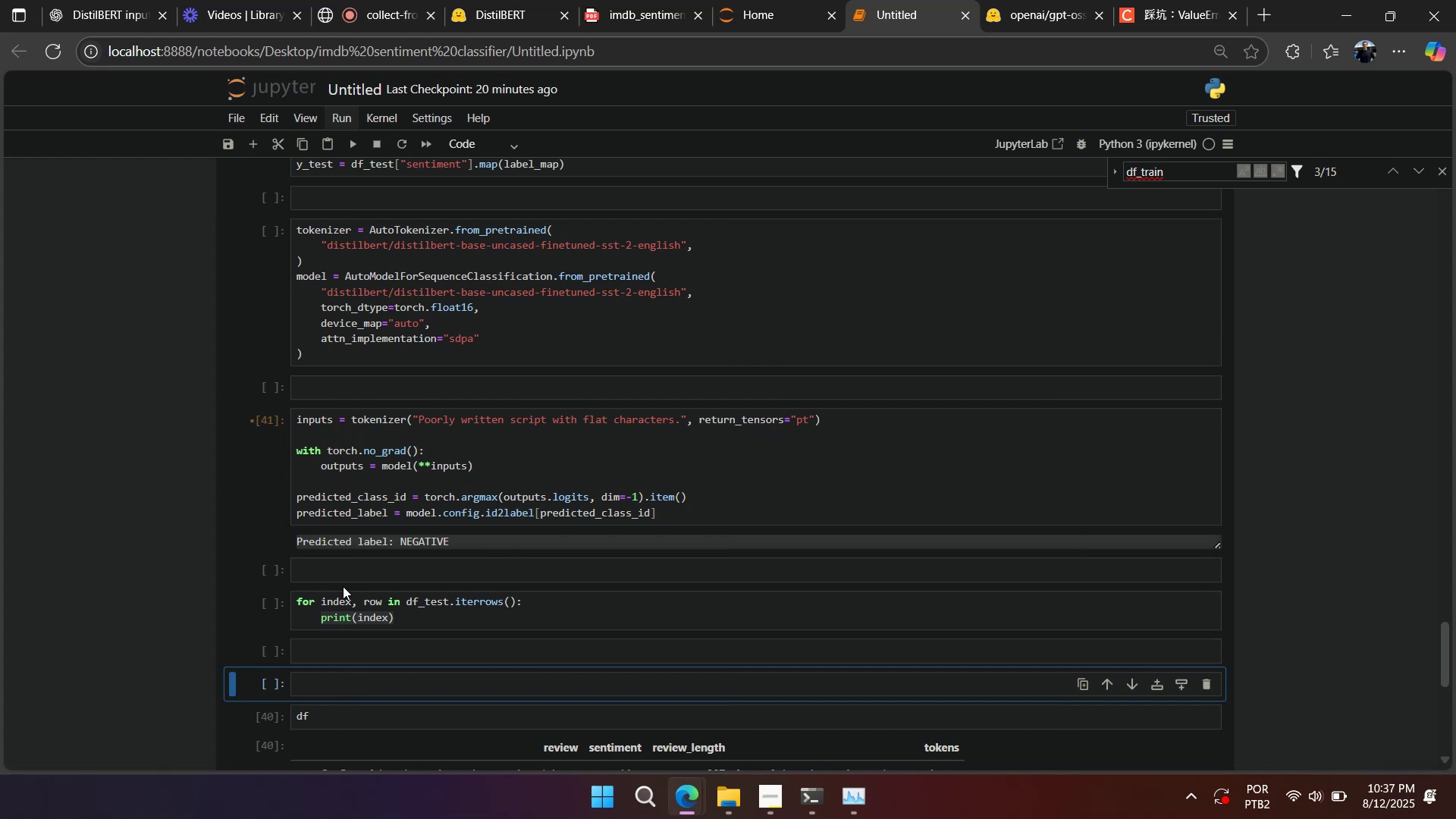 
left_click([364, 473])
 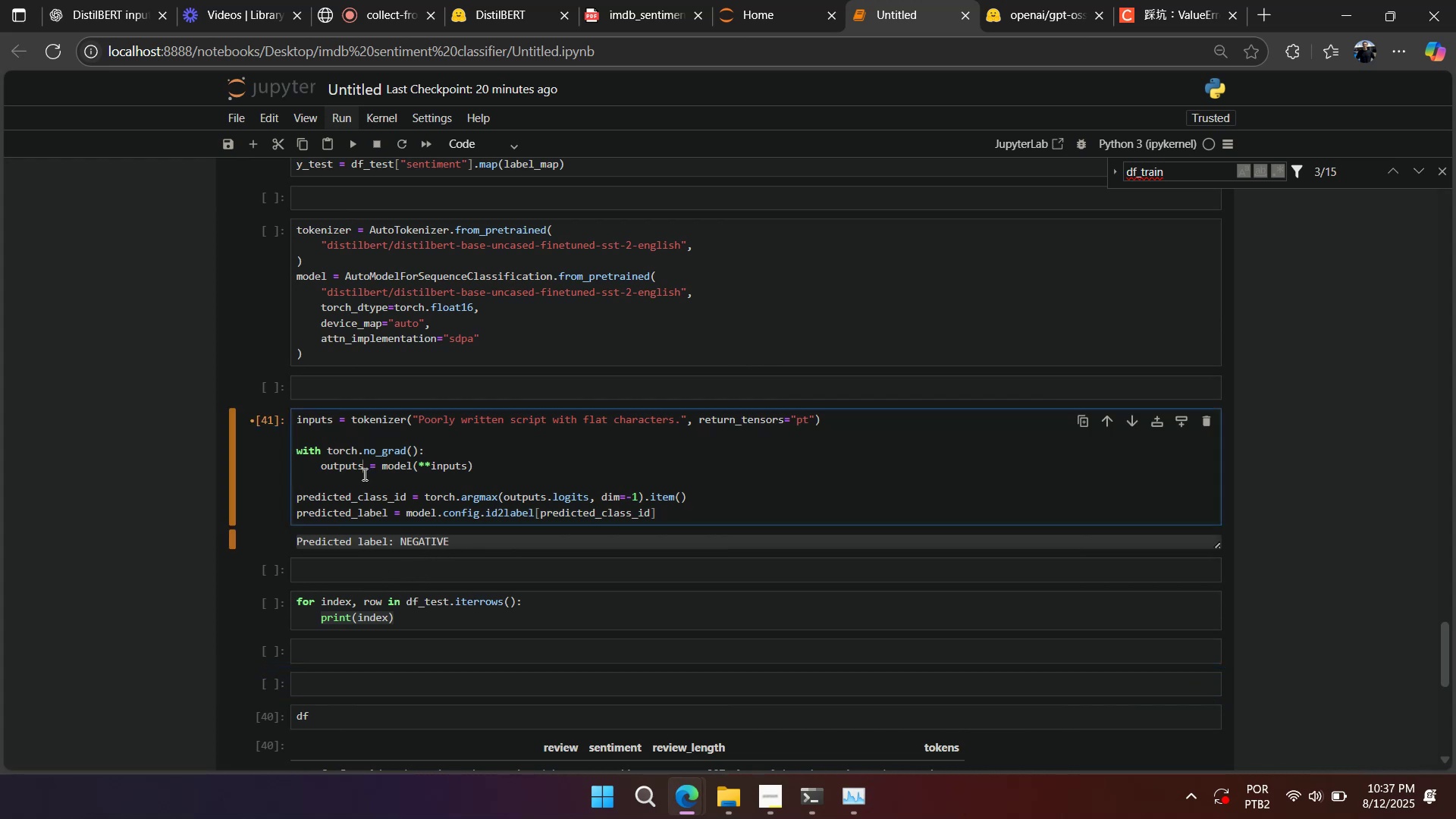 
hold_key(key=A, duration=11.39)
 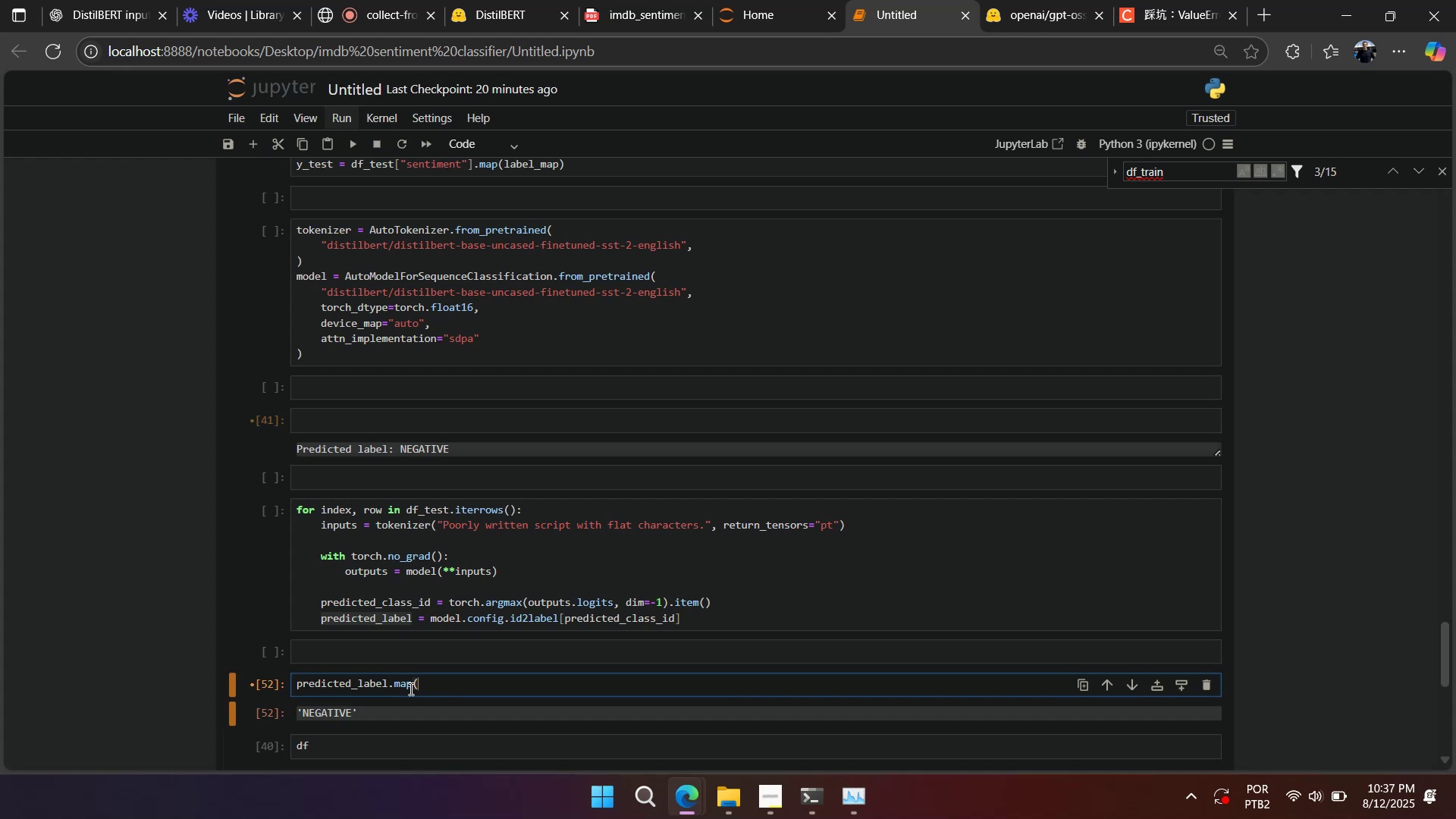 
key(Control+X)
 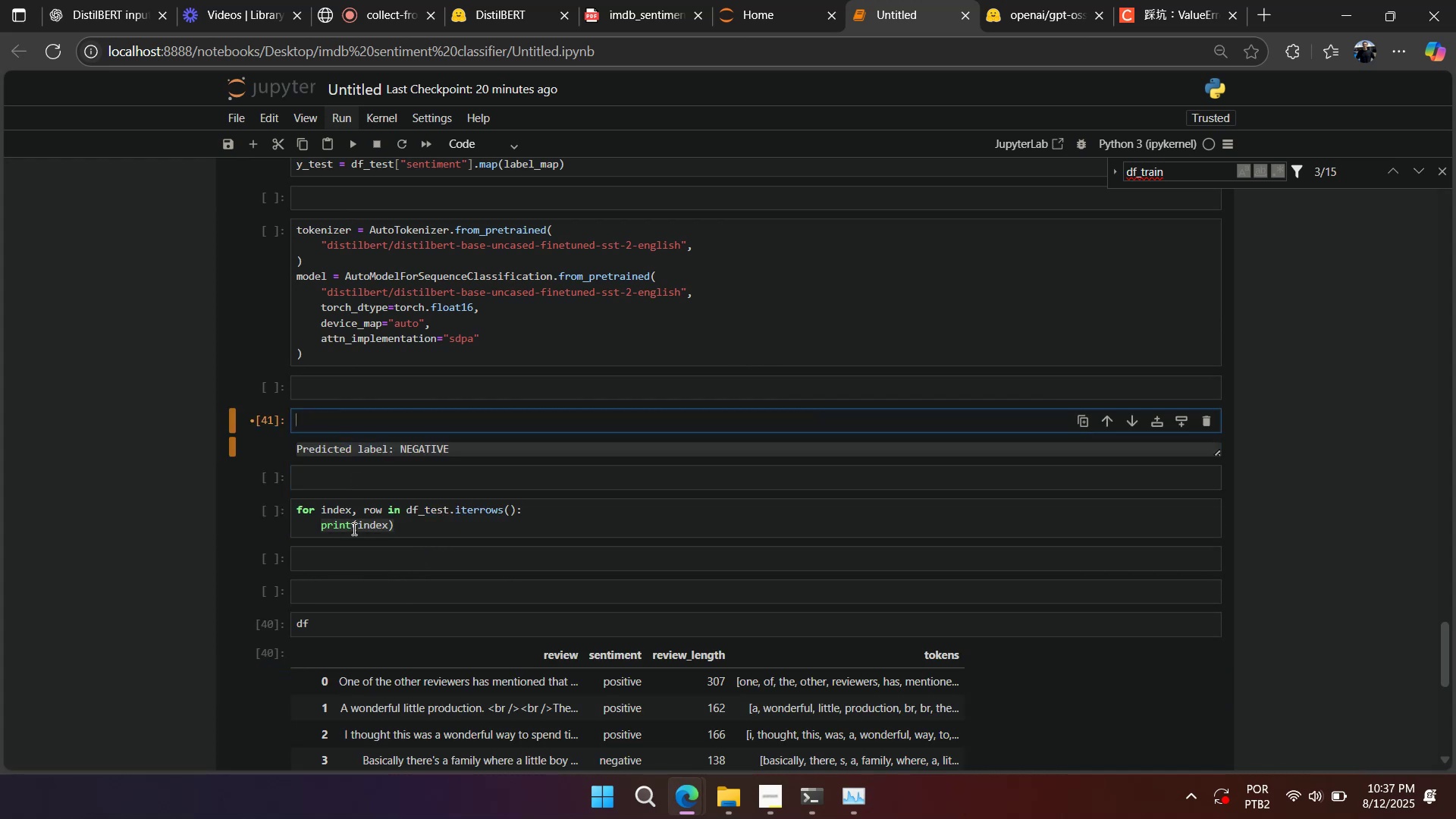 
left_click([586, 510])
 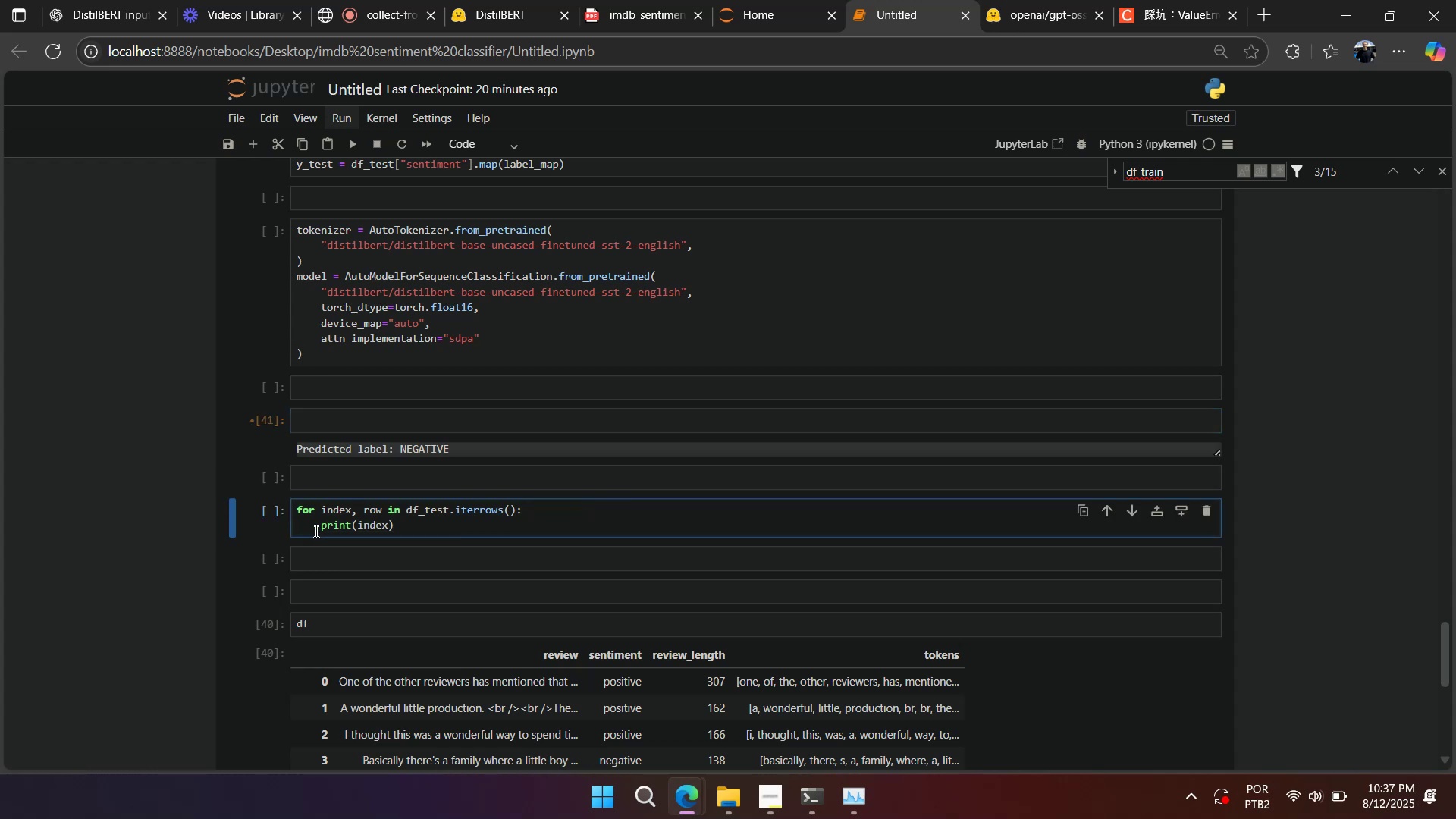 
left_click_drag(start_coordinate=[320, 529], to_coordinate=[500, 528])
 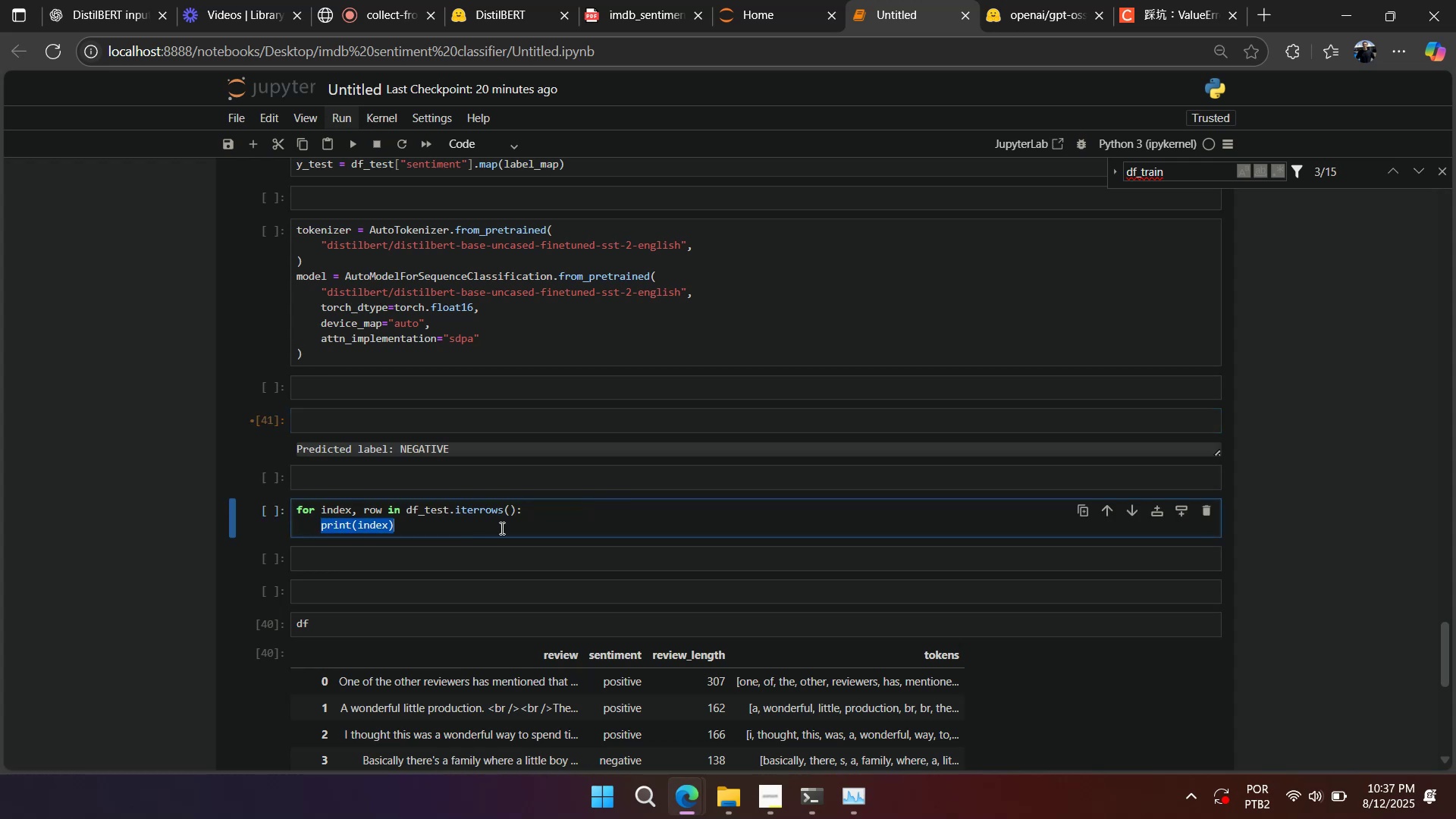 
key(Control+V)
 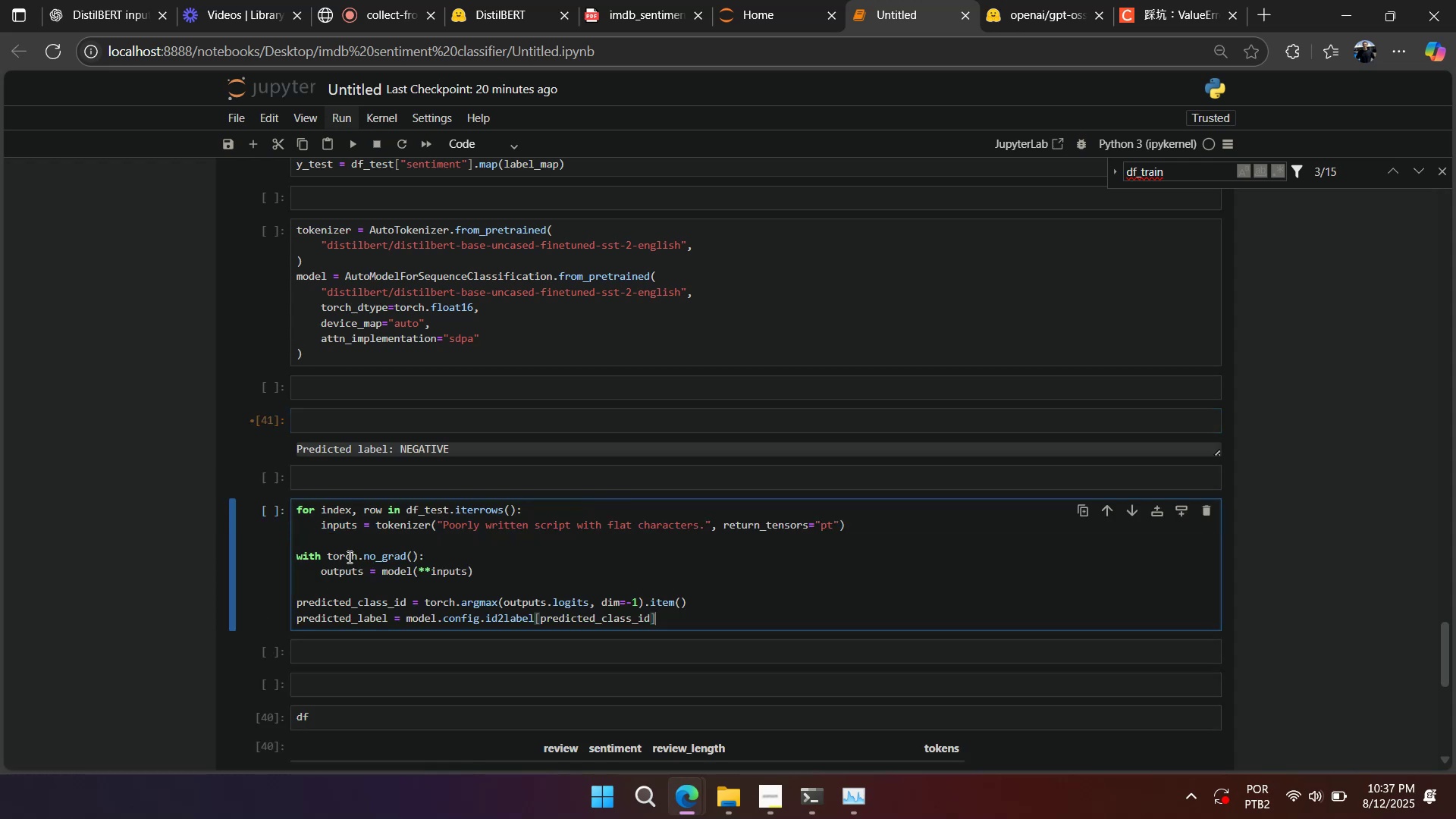 
left_click_drag(start_coordinate=[344, 556], to_coordinate=[358, 636])
 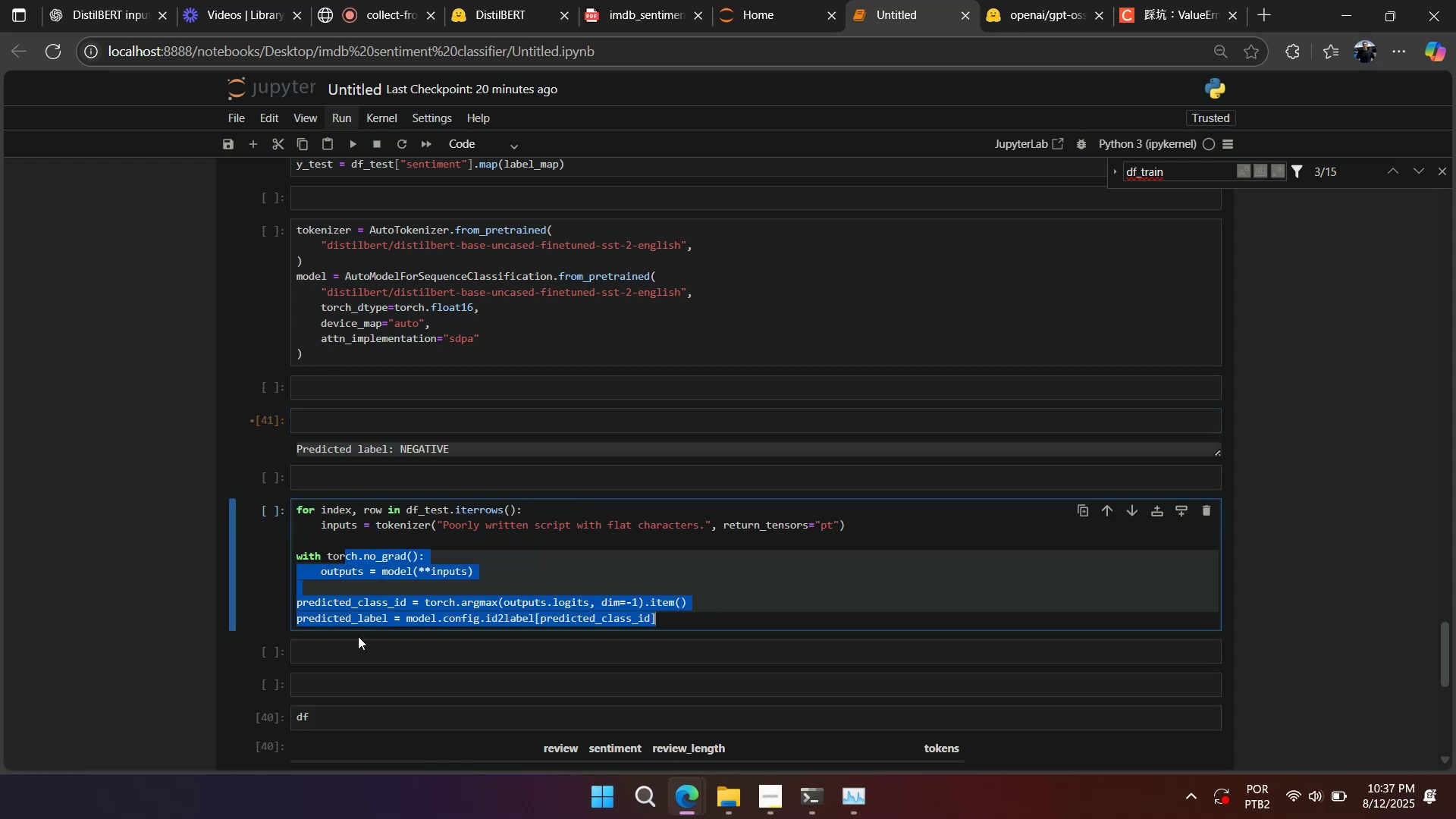 
key(Tab)
 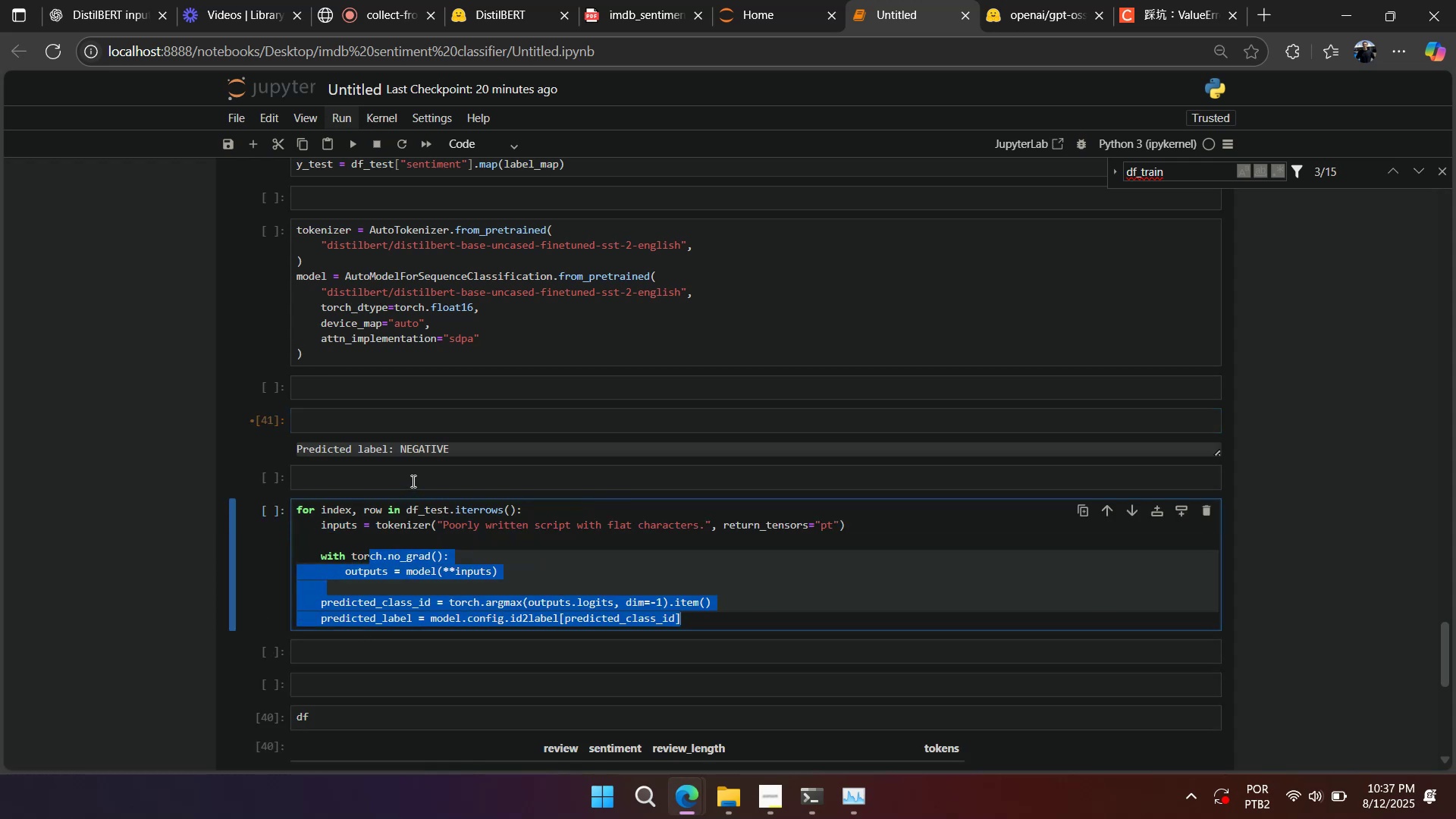 
left_click([401, 515])
 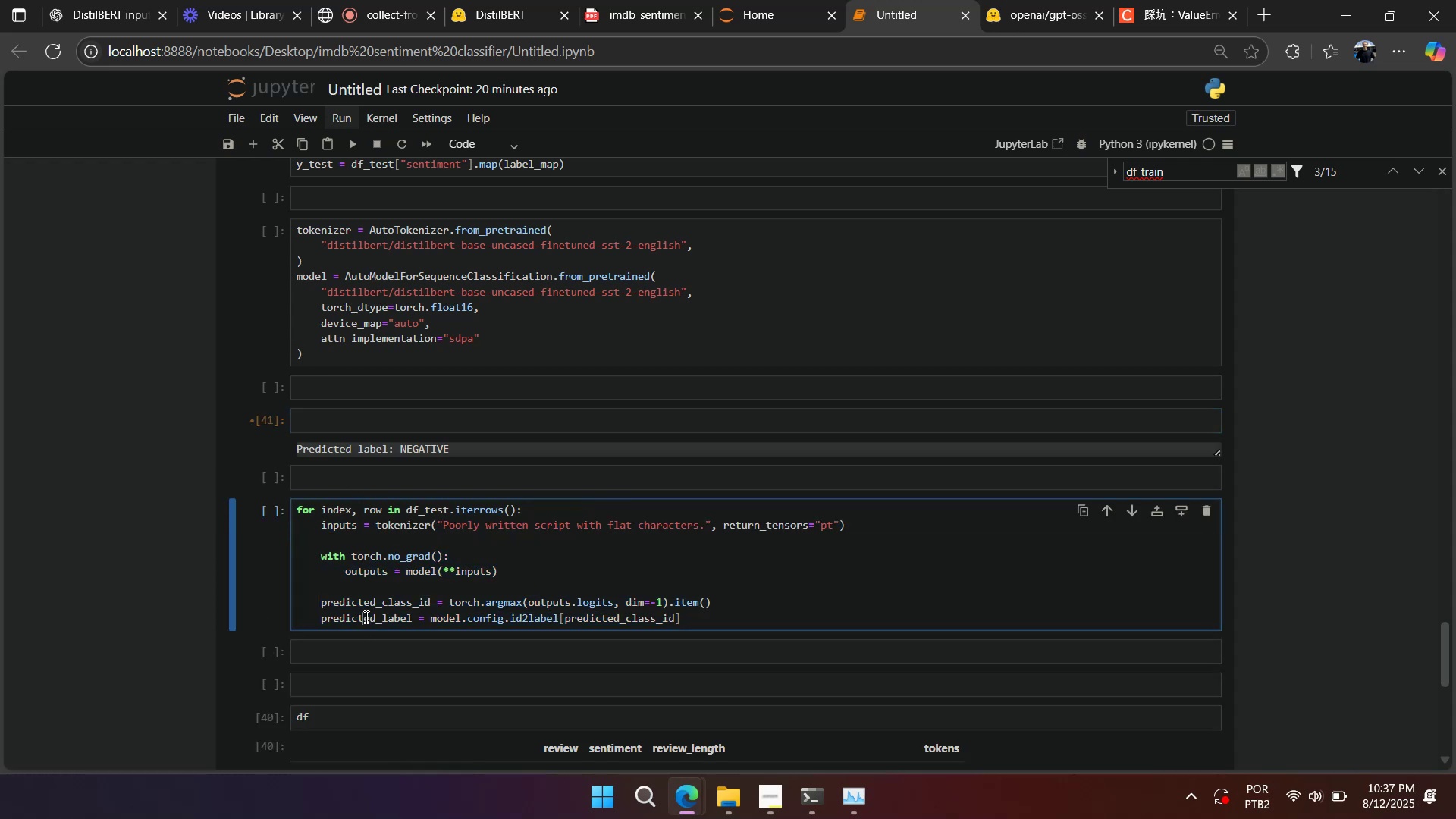 
double_click([365, 617])
 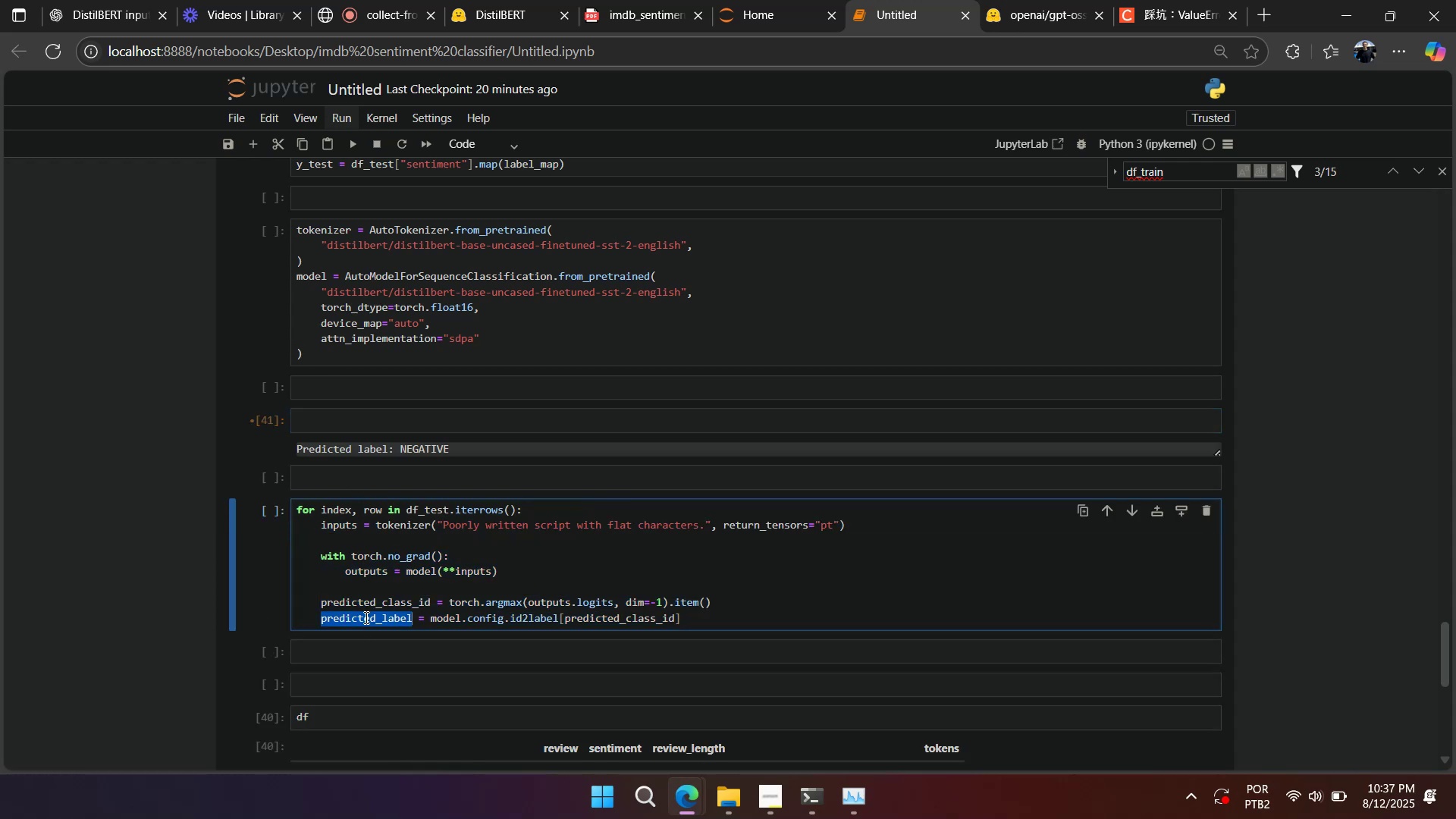 
key(Control+ControlLeft)
 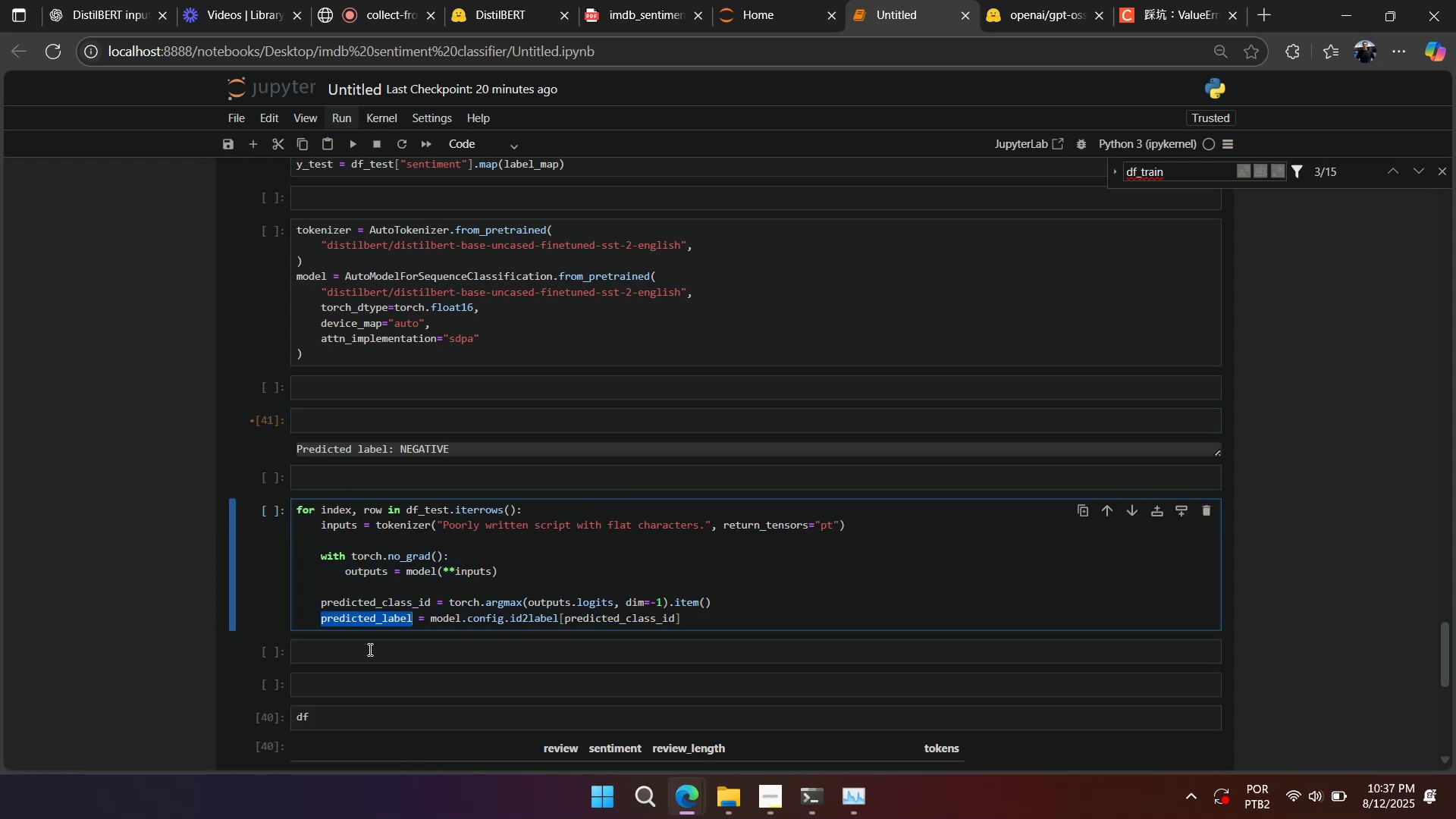 
key(Control+C)
 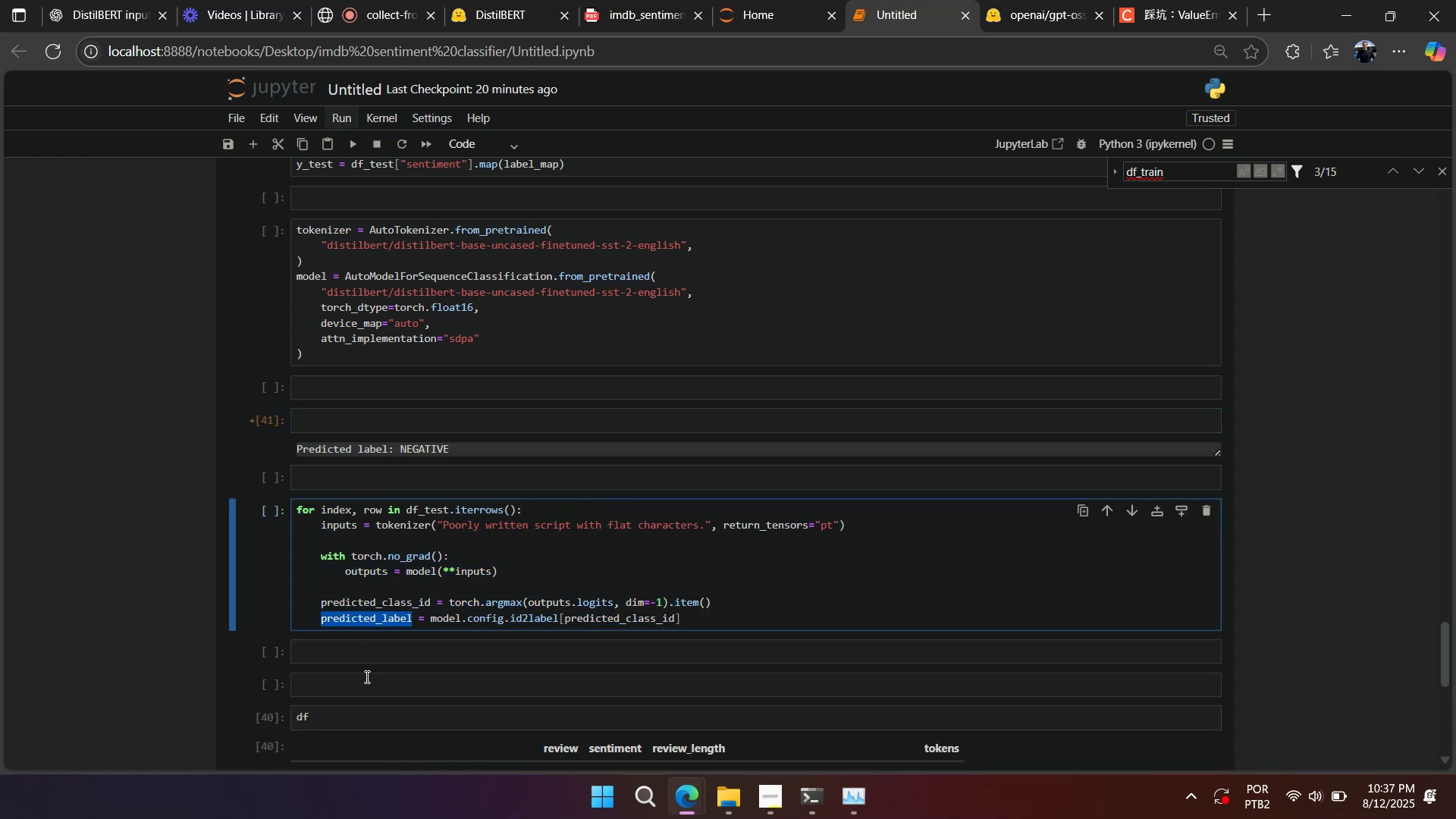 
key(Control+V)
 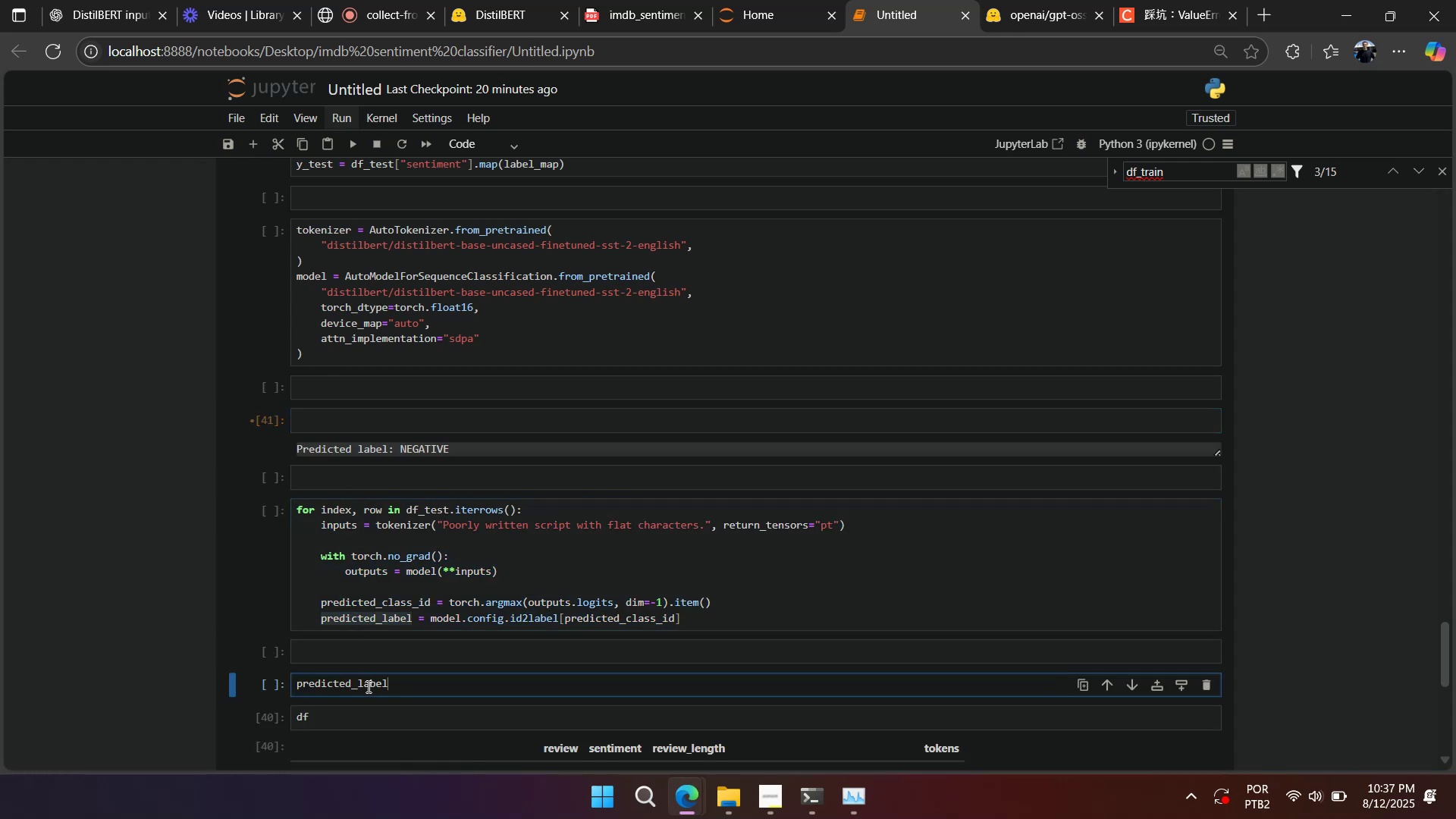 
key(Shift+Enter)
 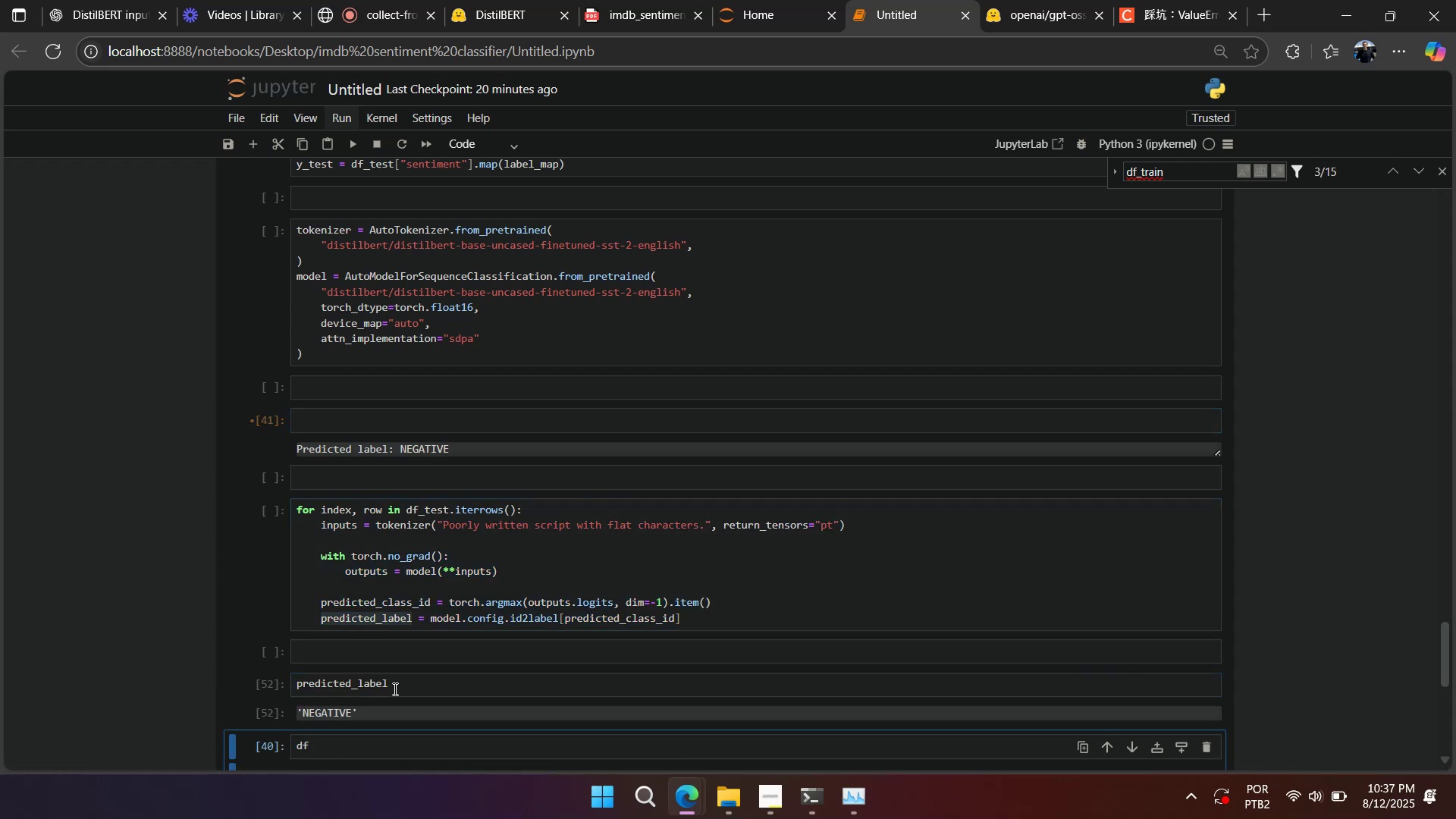 
left_click([410, 689])
 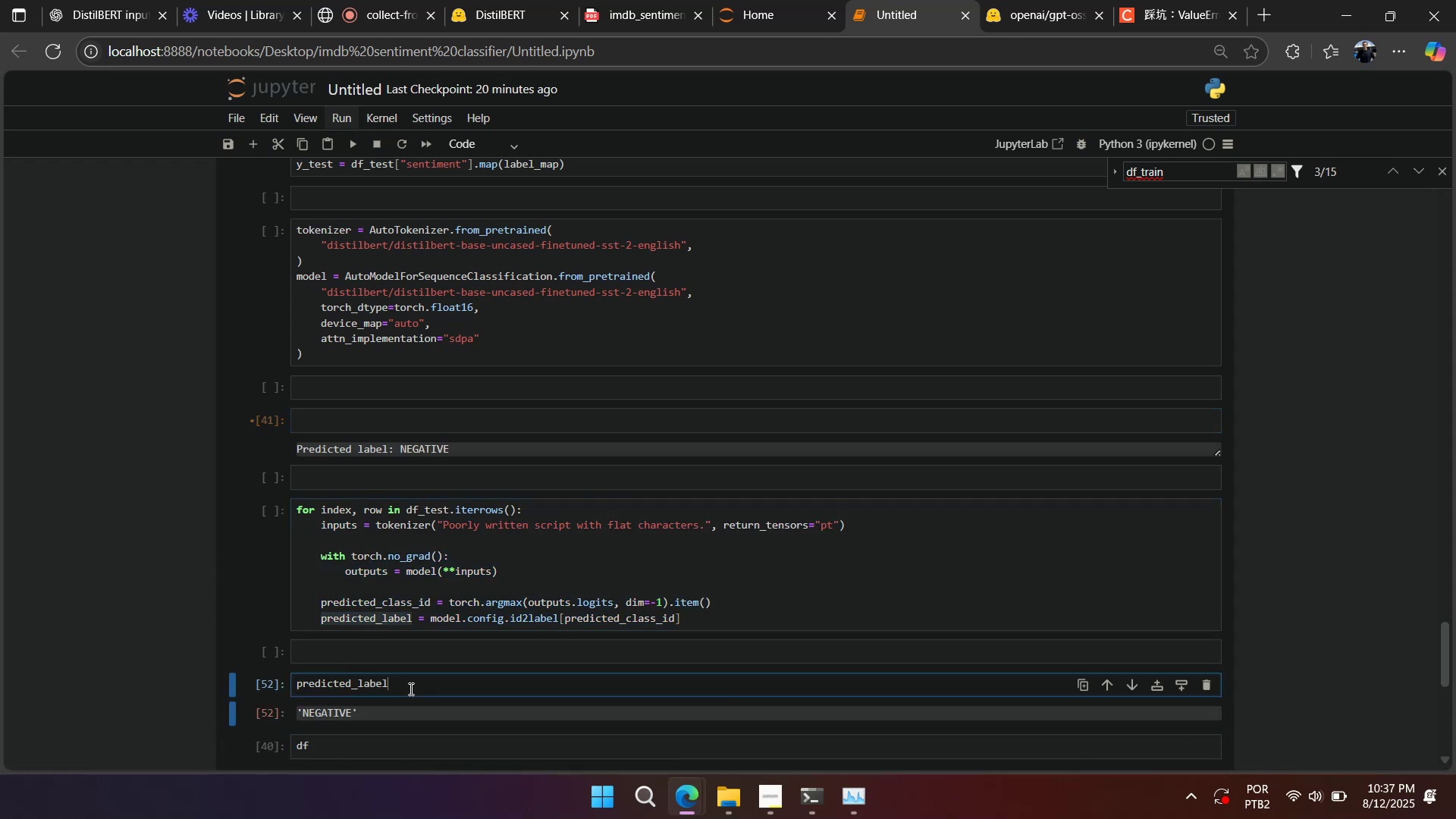 
type(.mp()
 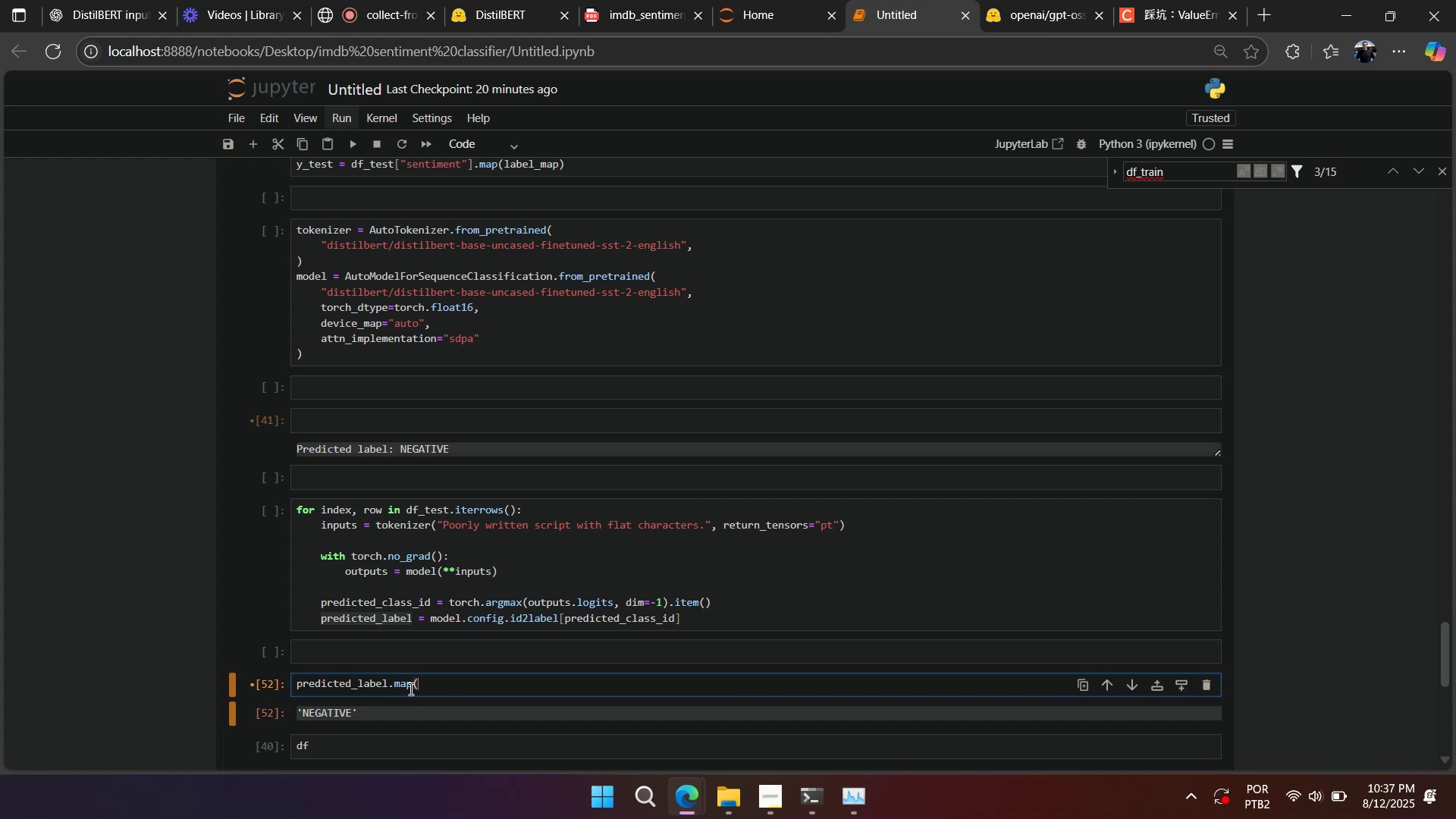 
scroll: coordinate [362, 406], scroll_direction: up, amount: 4.0
 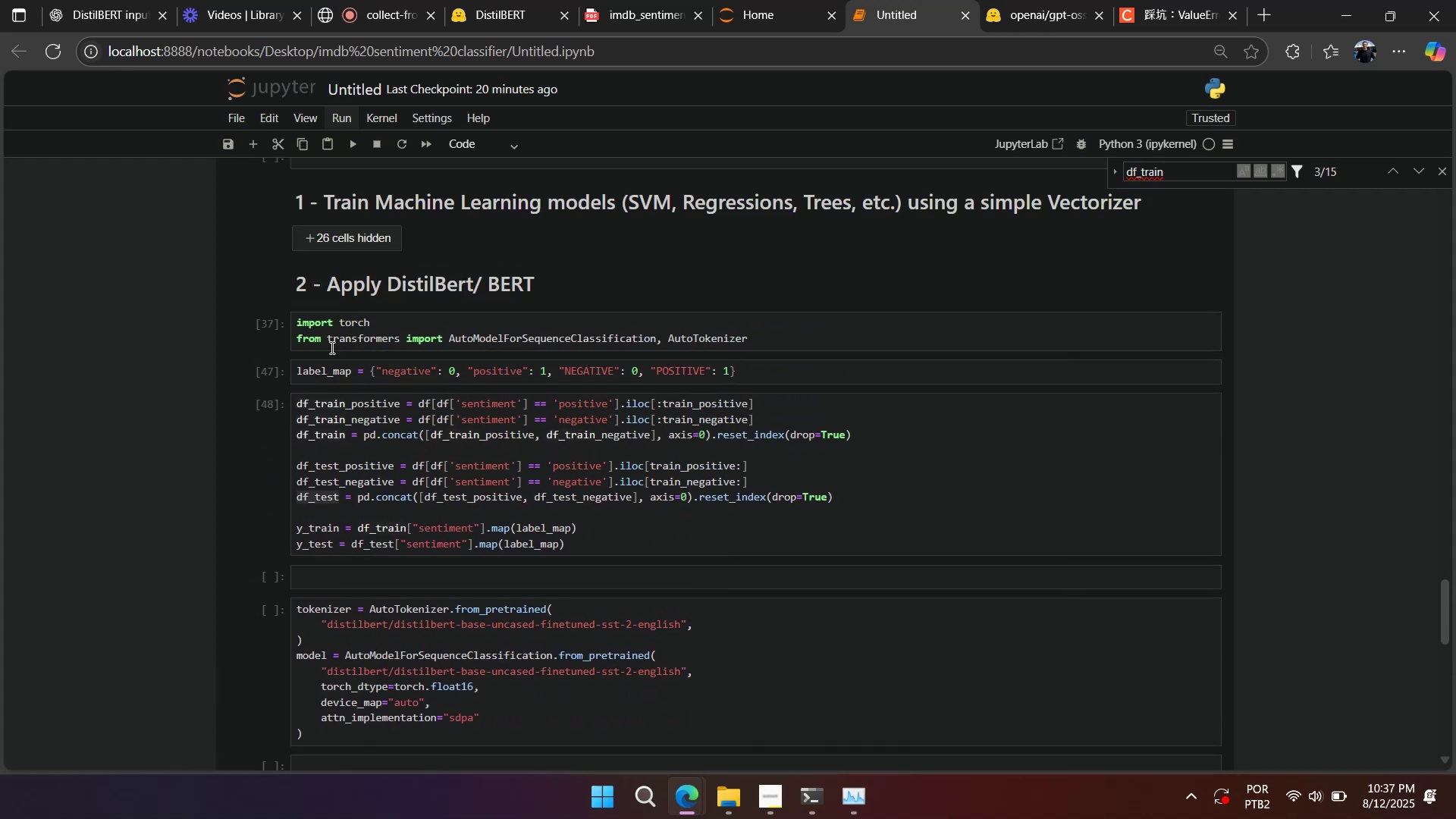 
double_click([322, 366])
 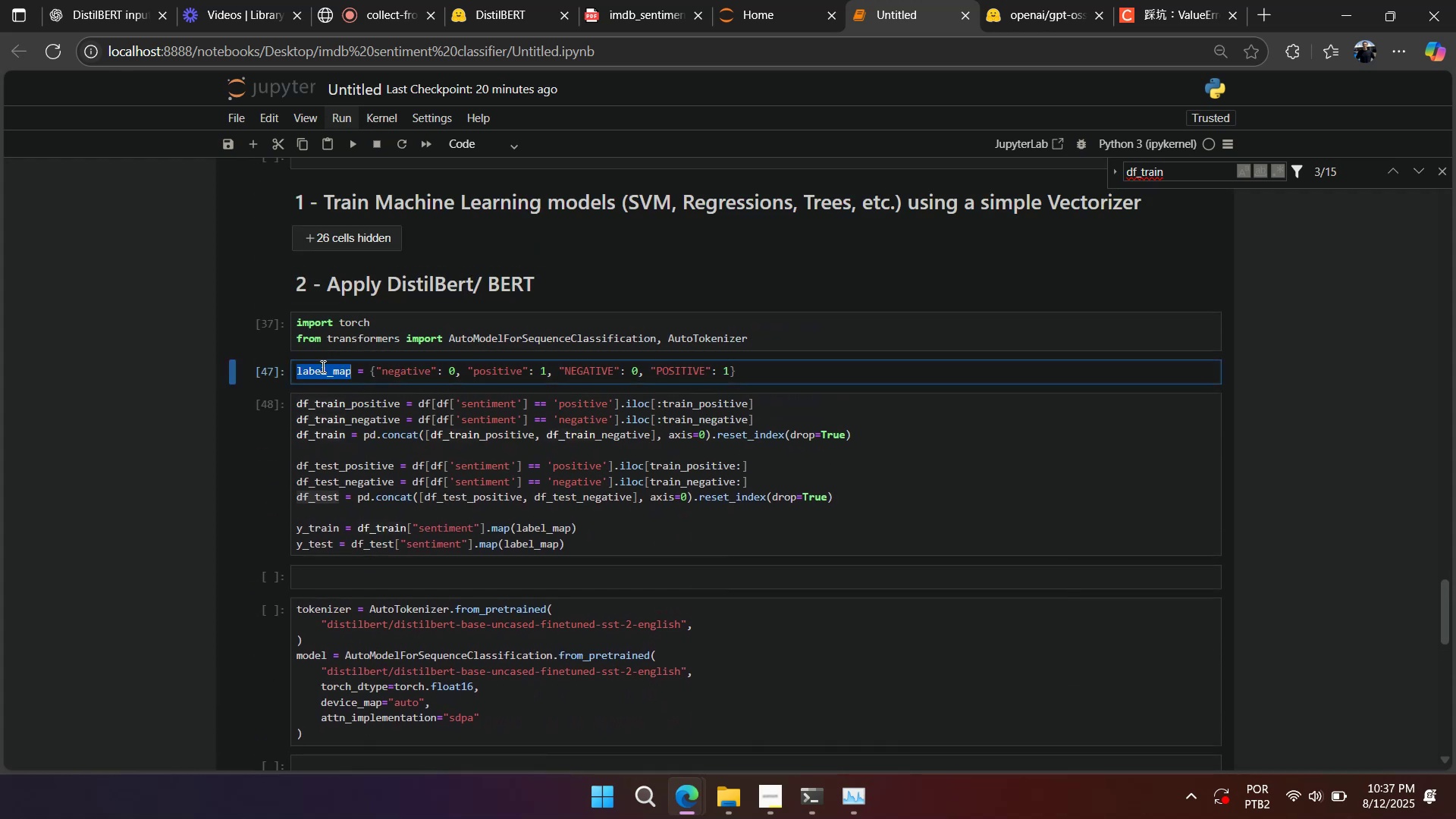 
key(Control+ControlLeft)
 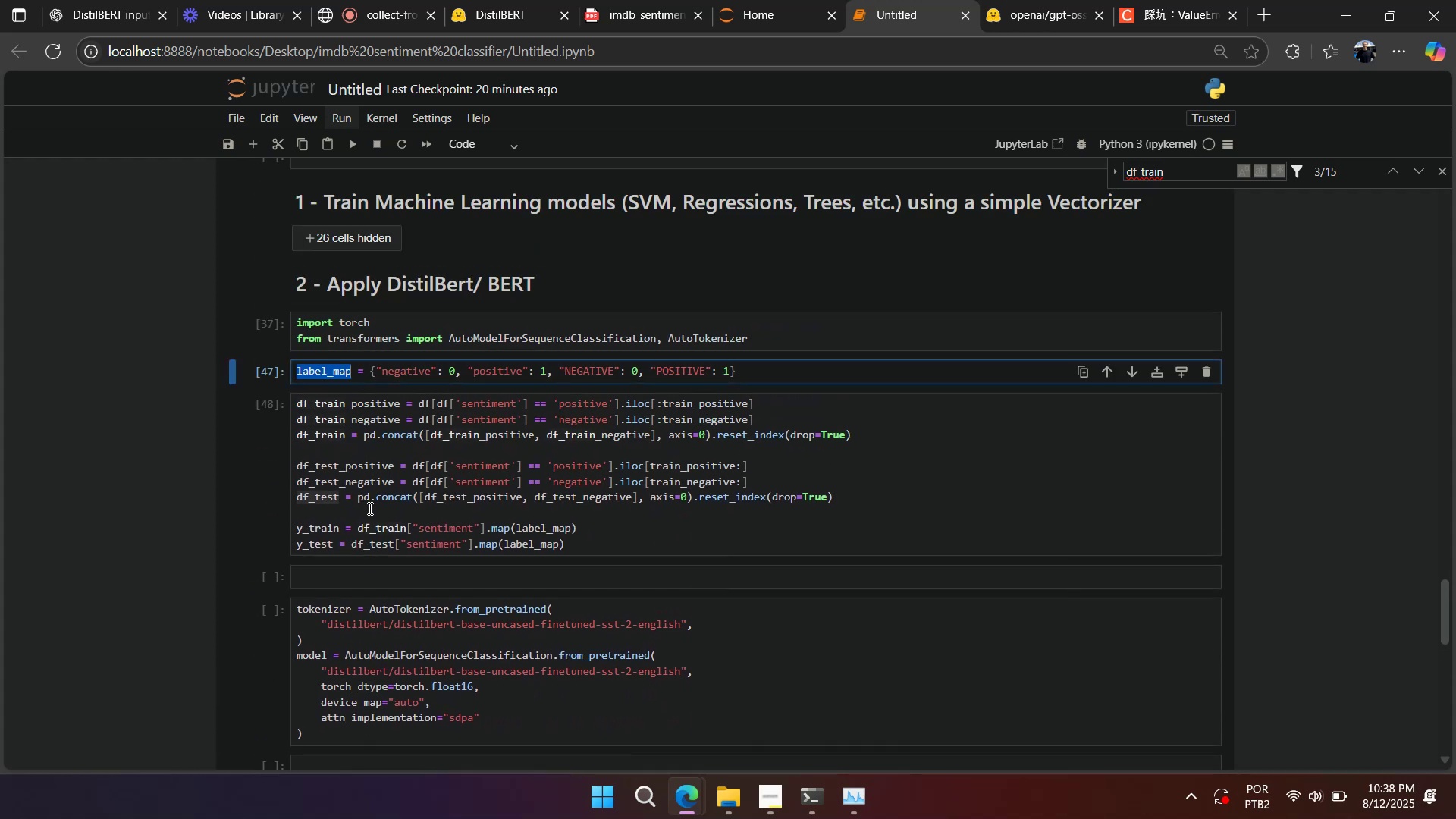 
scroll: coordinate [378, 558], scroll_direction: down, amount: 5.0
 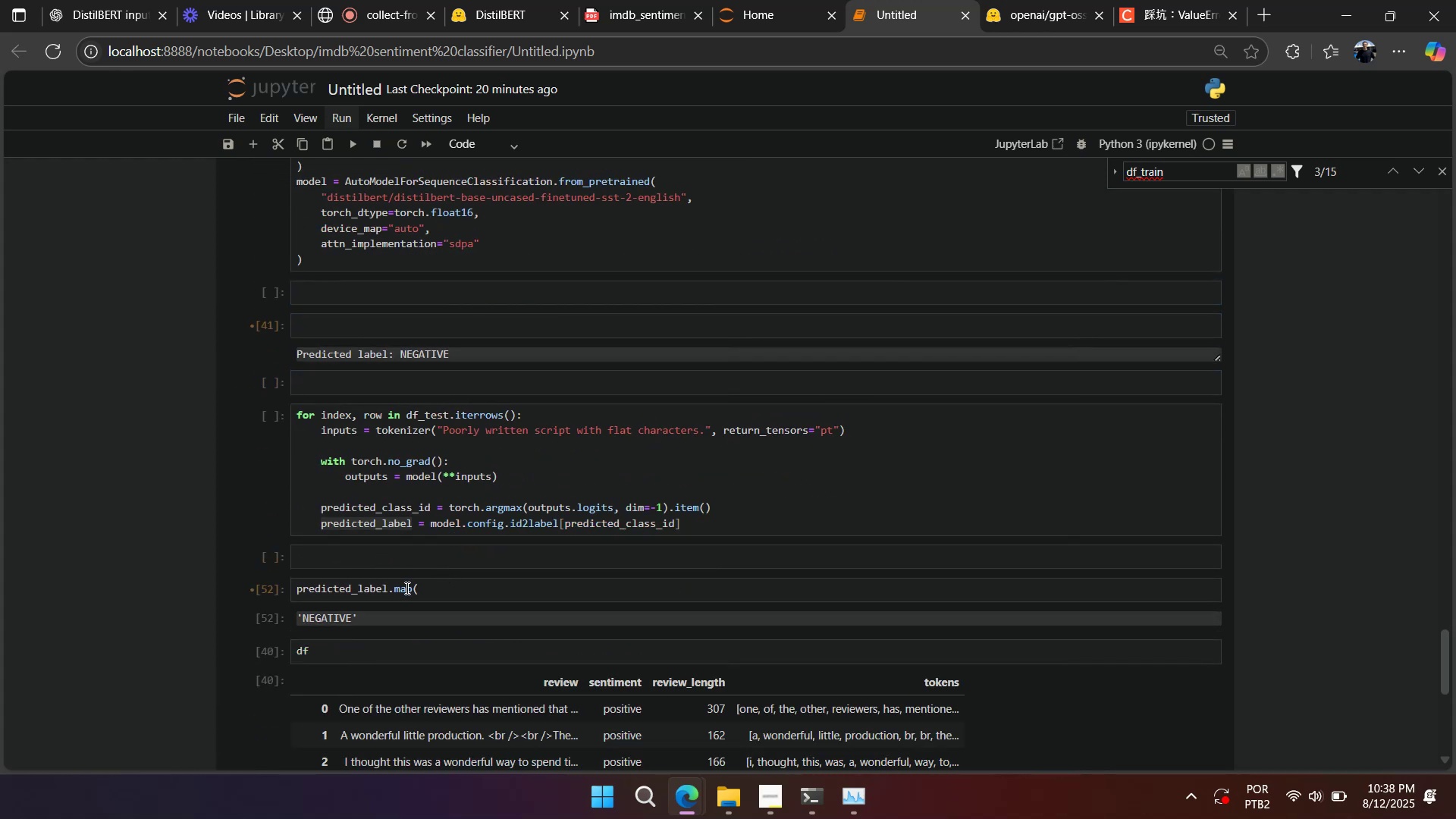 
double_click([404, 588])
 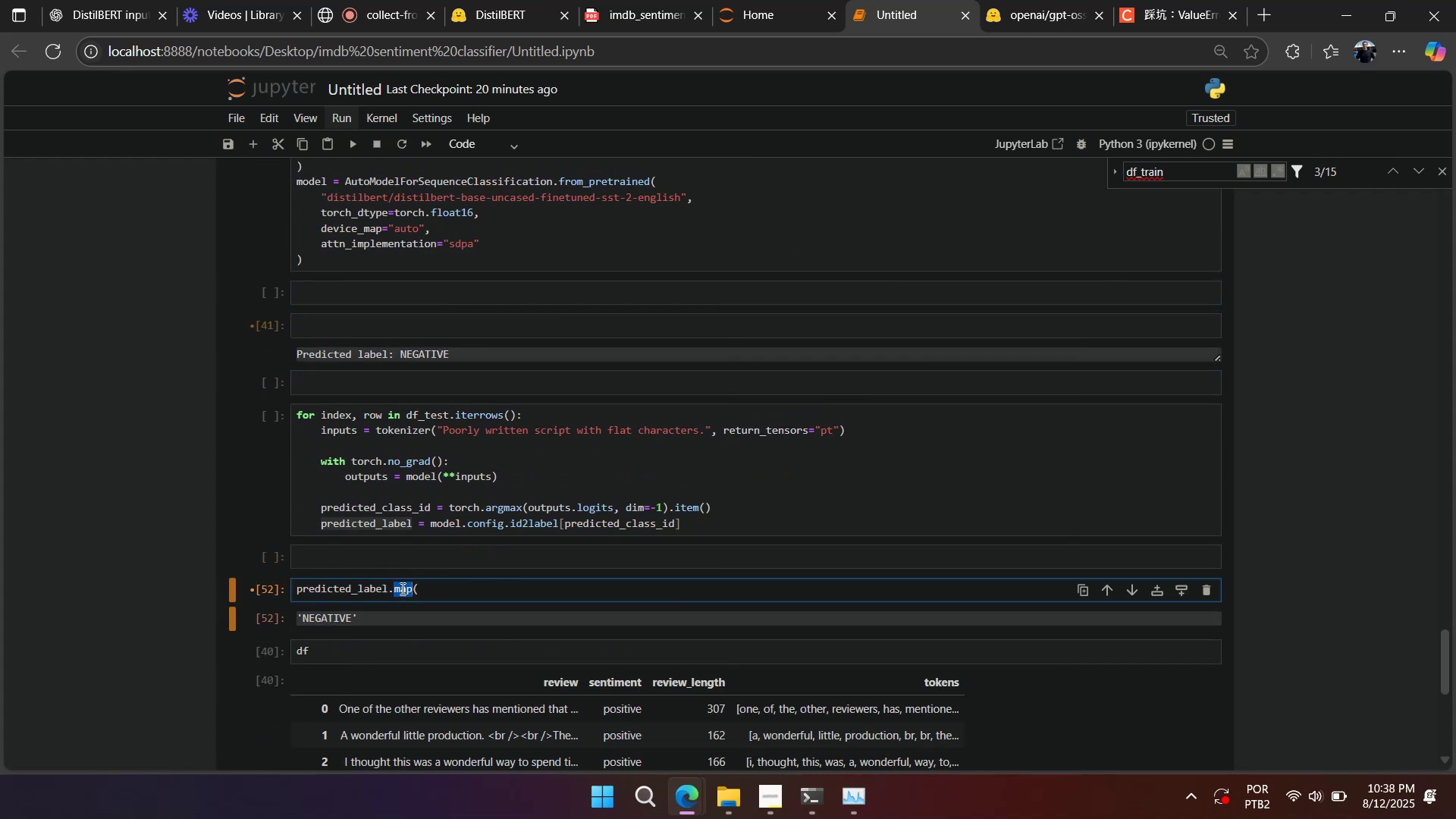 
type(apply)
 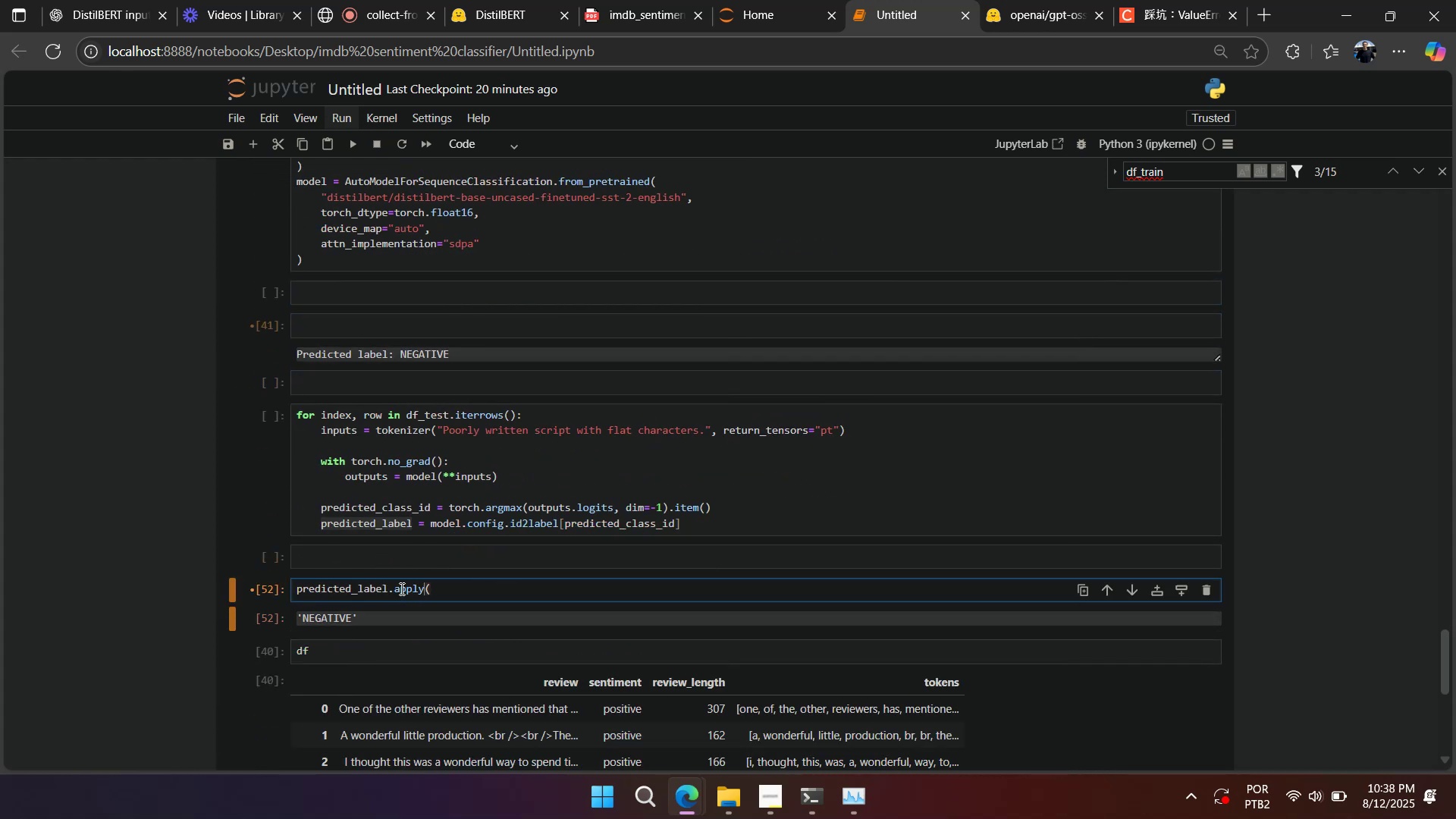 
scroll: coordinate [400, 588], scroll_direction: down, amount: 1.0
 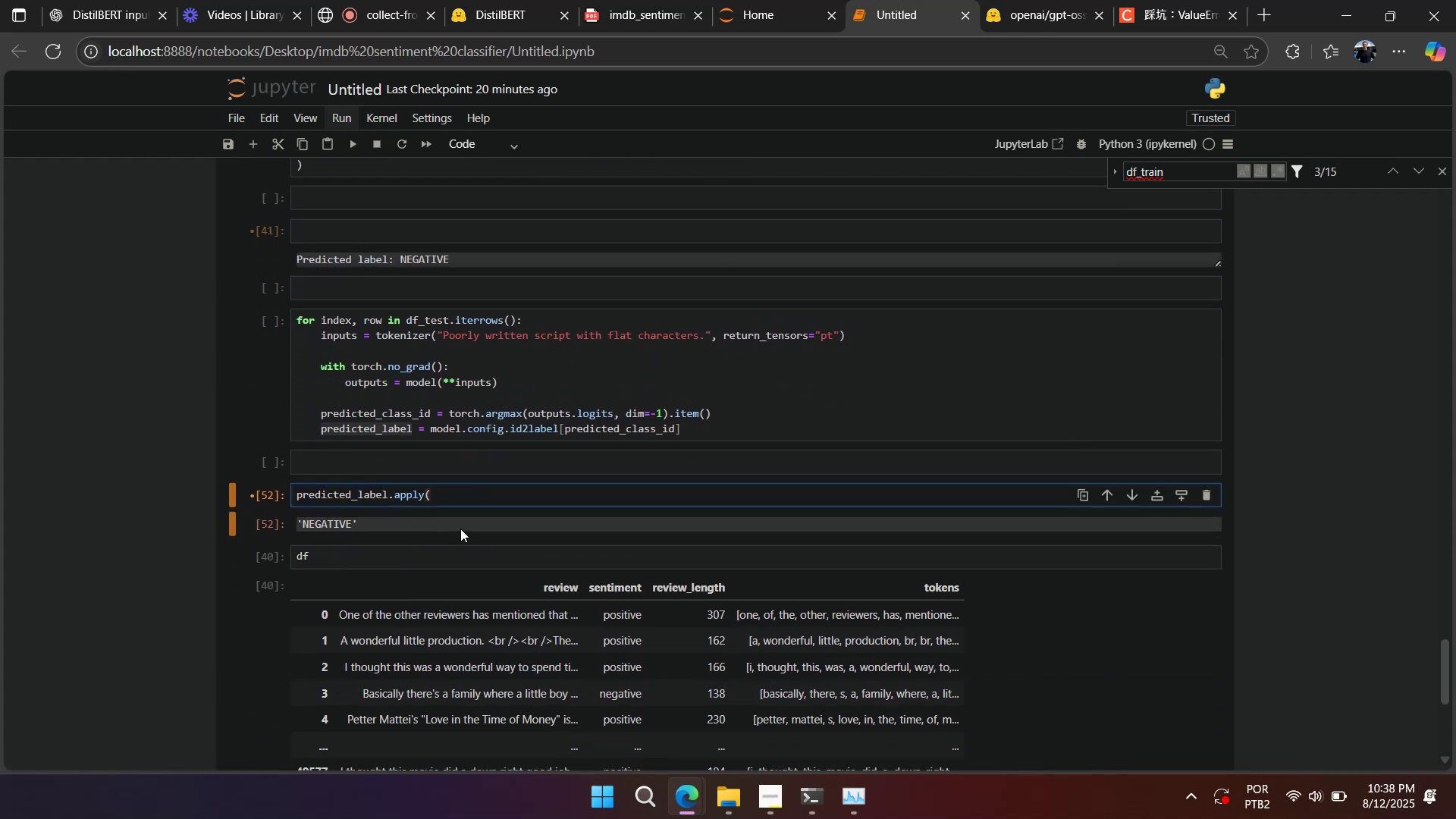 
left_click([479, 495])
 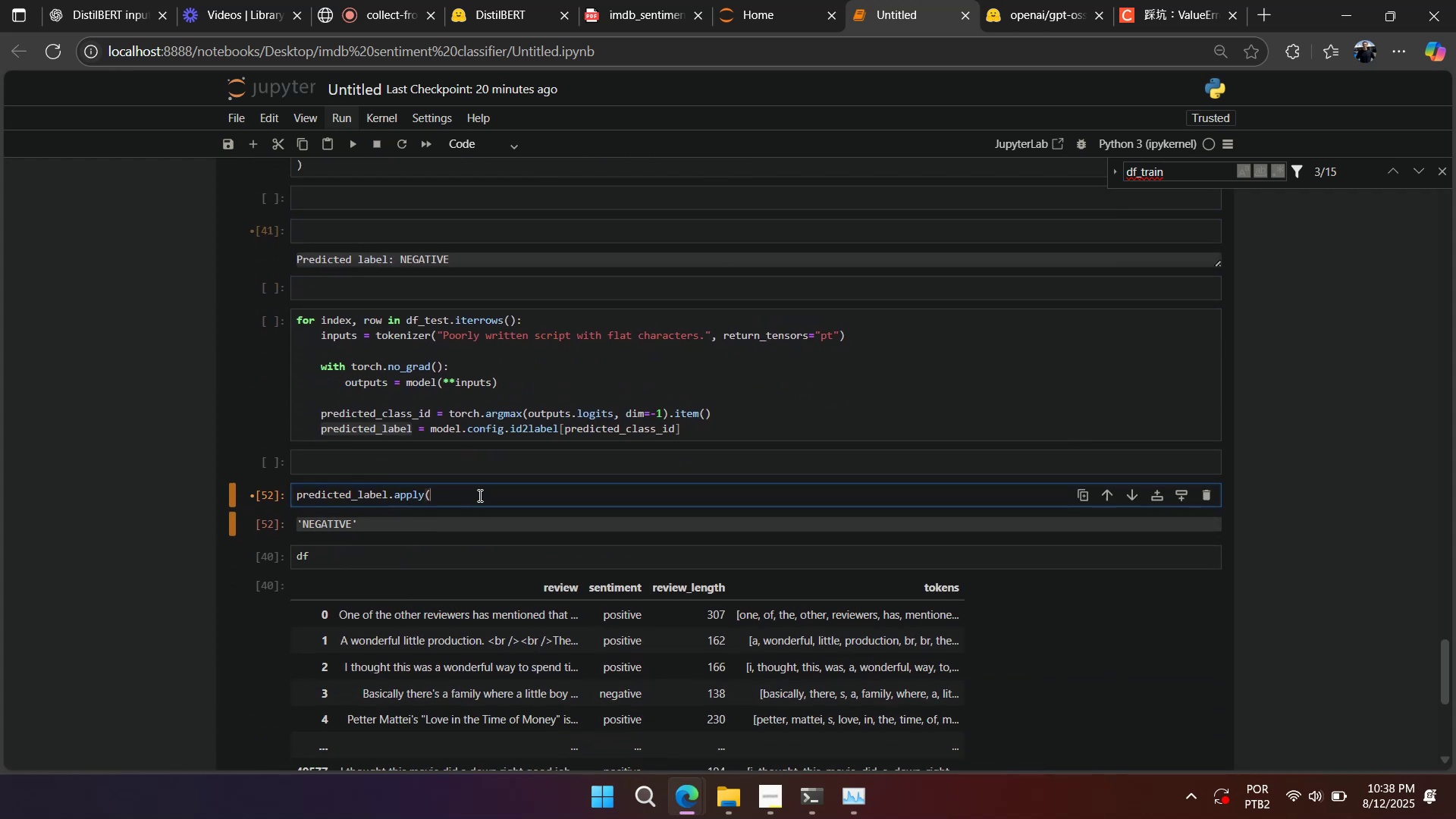 
key(Control+V)
 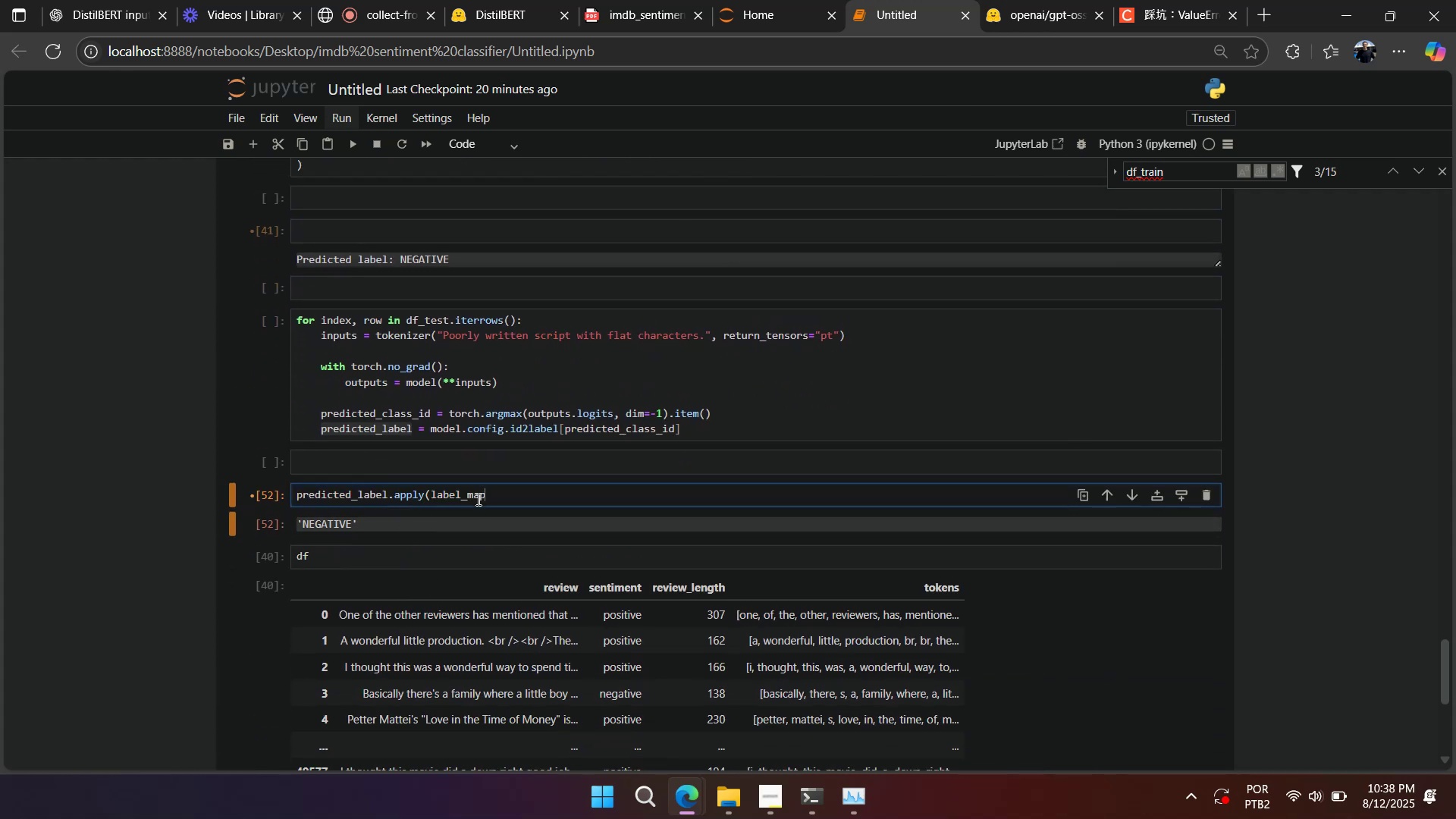 
key(Shift+0)
 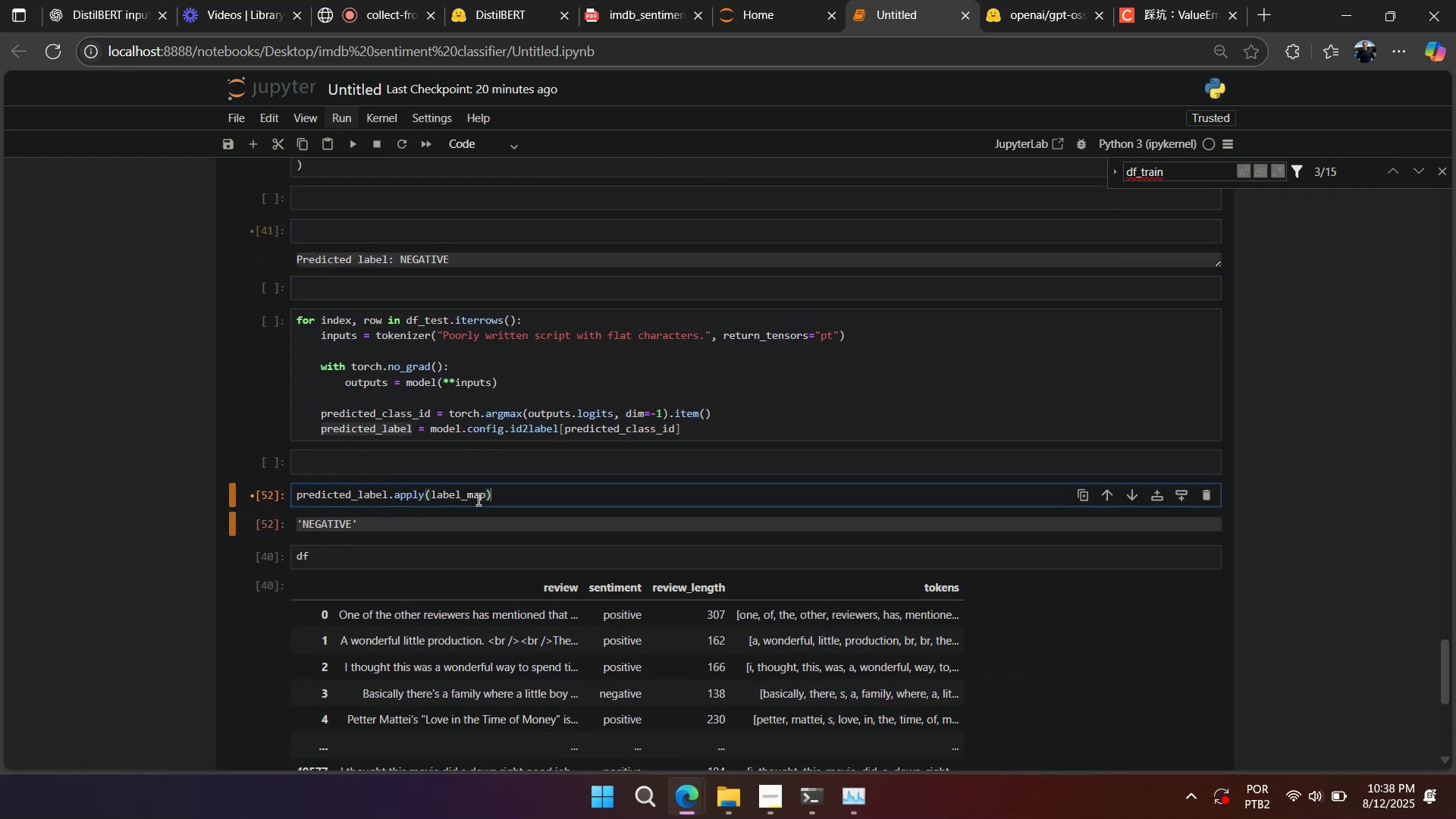 
key(Shift+Enter)
 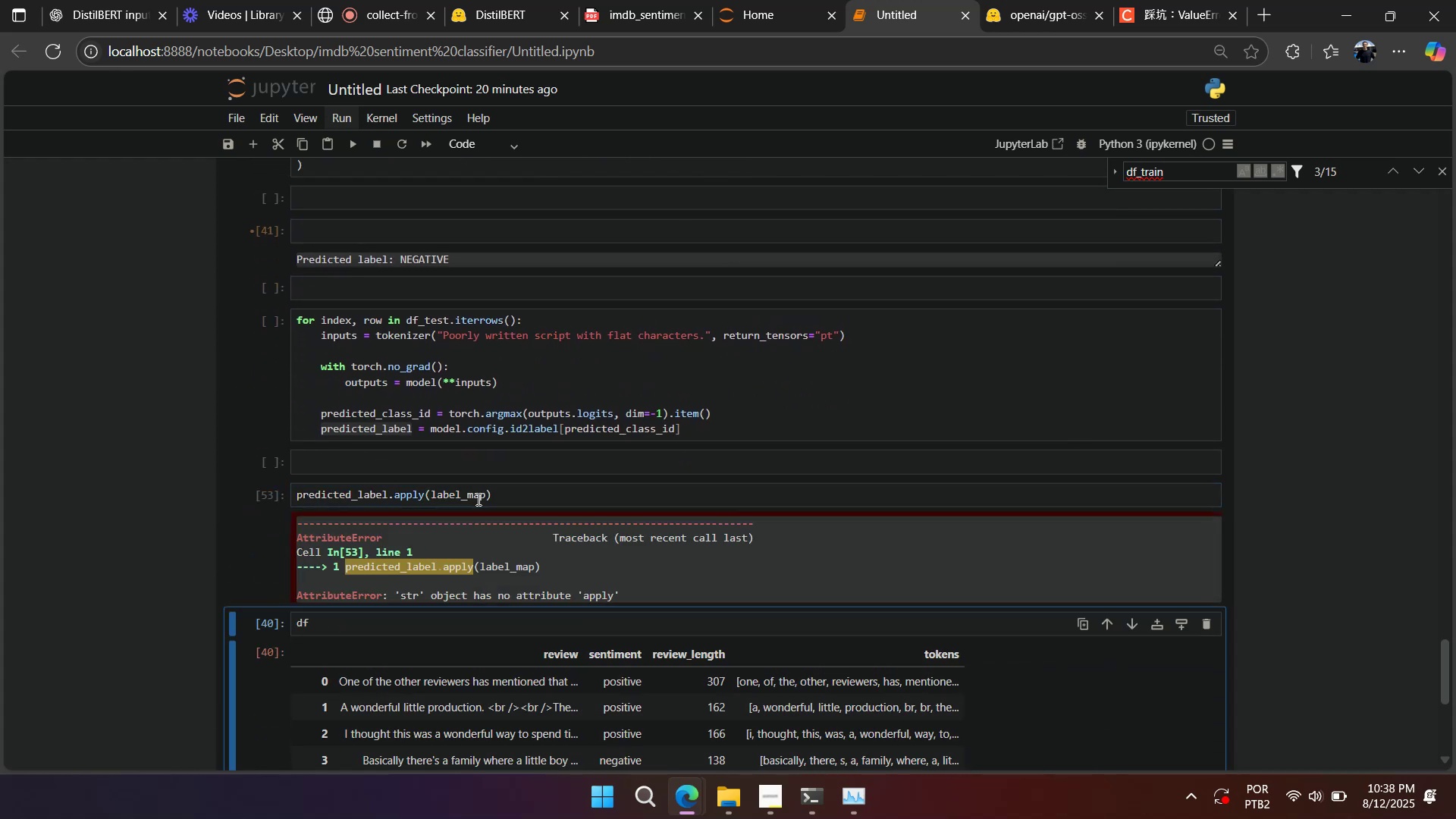 
double_click([476, 499])
 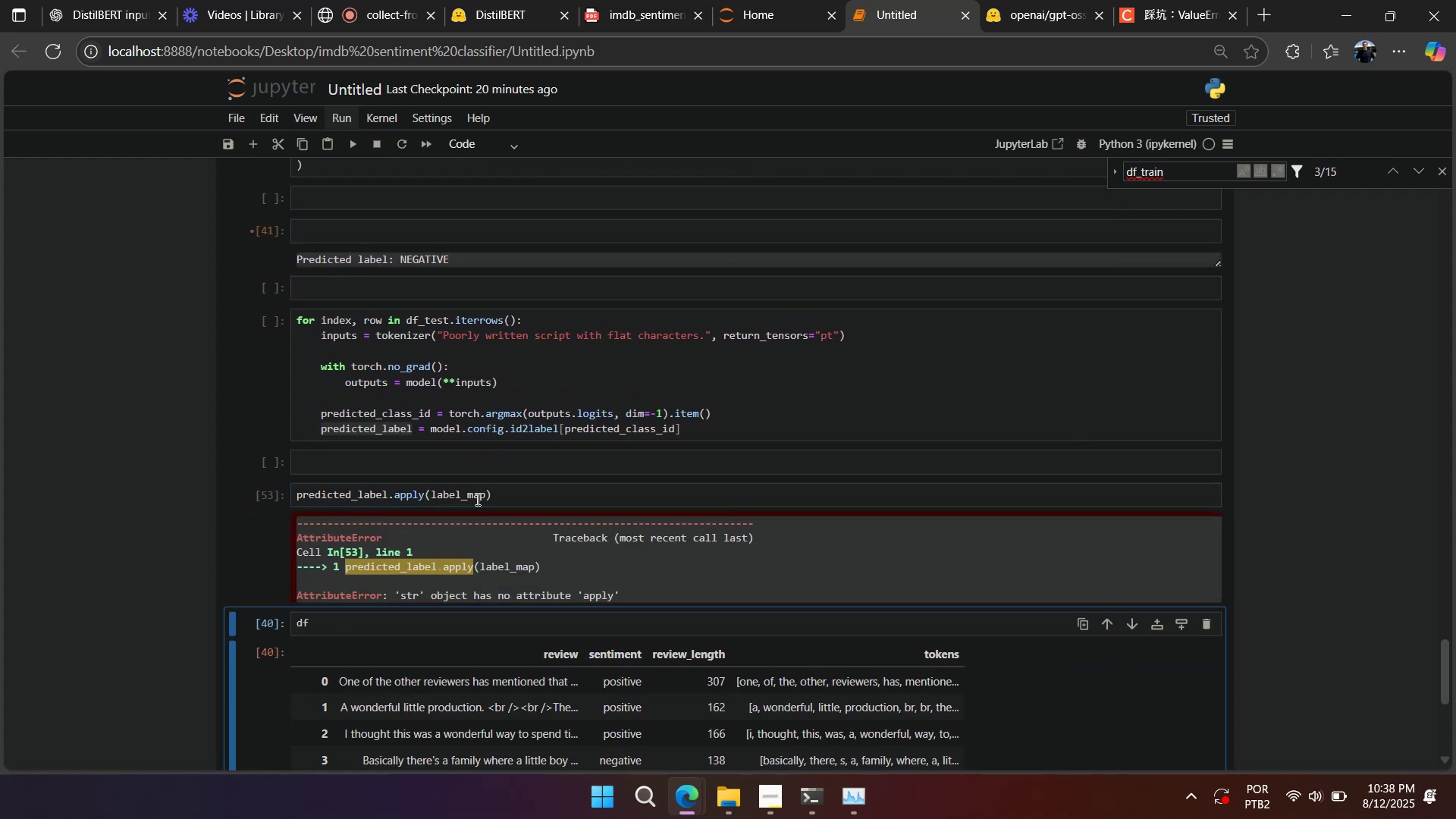 
triple_click([476, 499])
 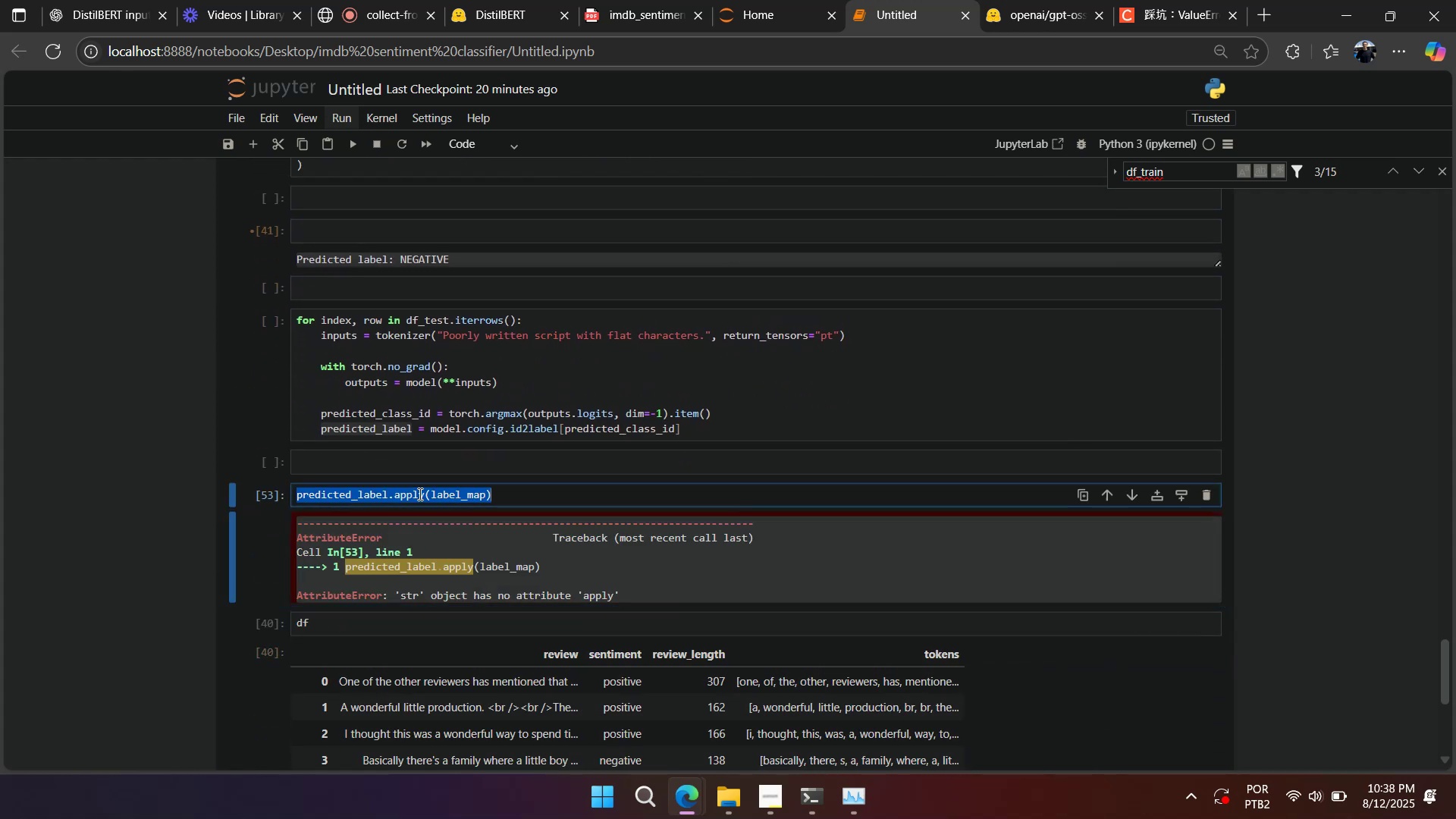 
double_click([419, 494])
 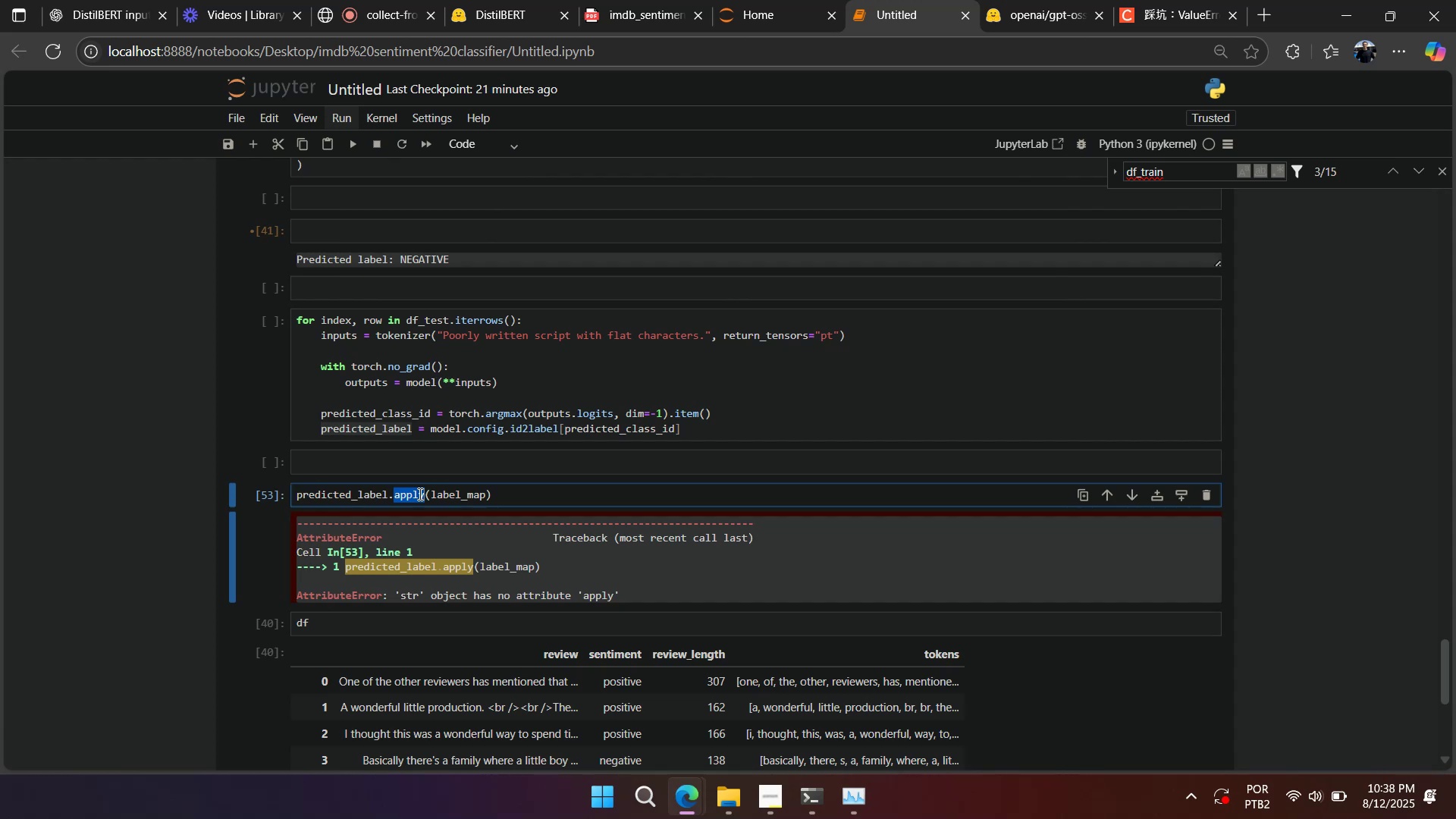 
type(map)
 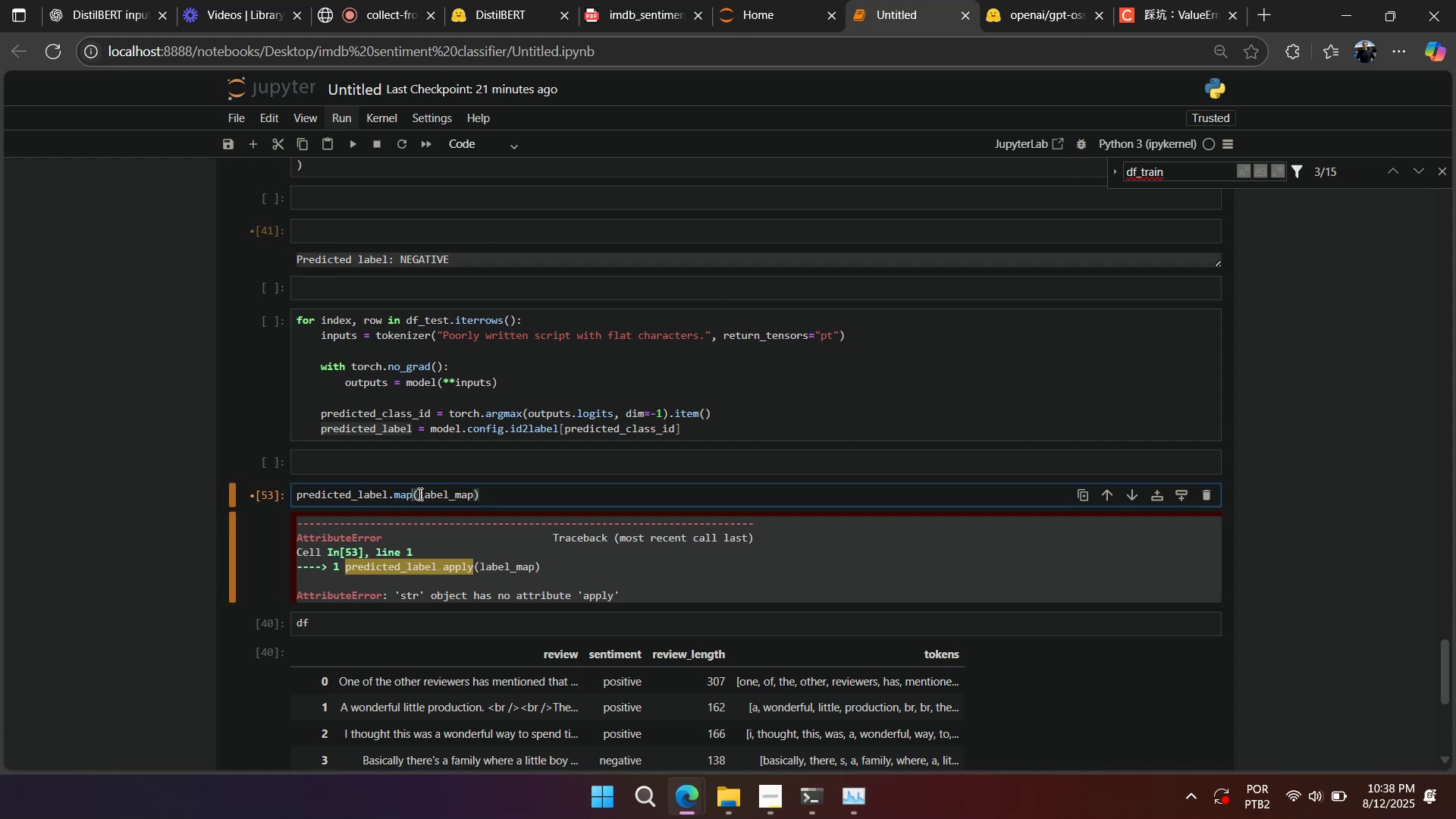 
key(Shift+Enter)
 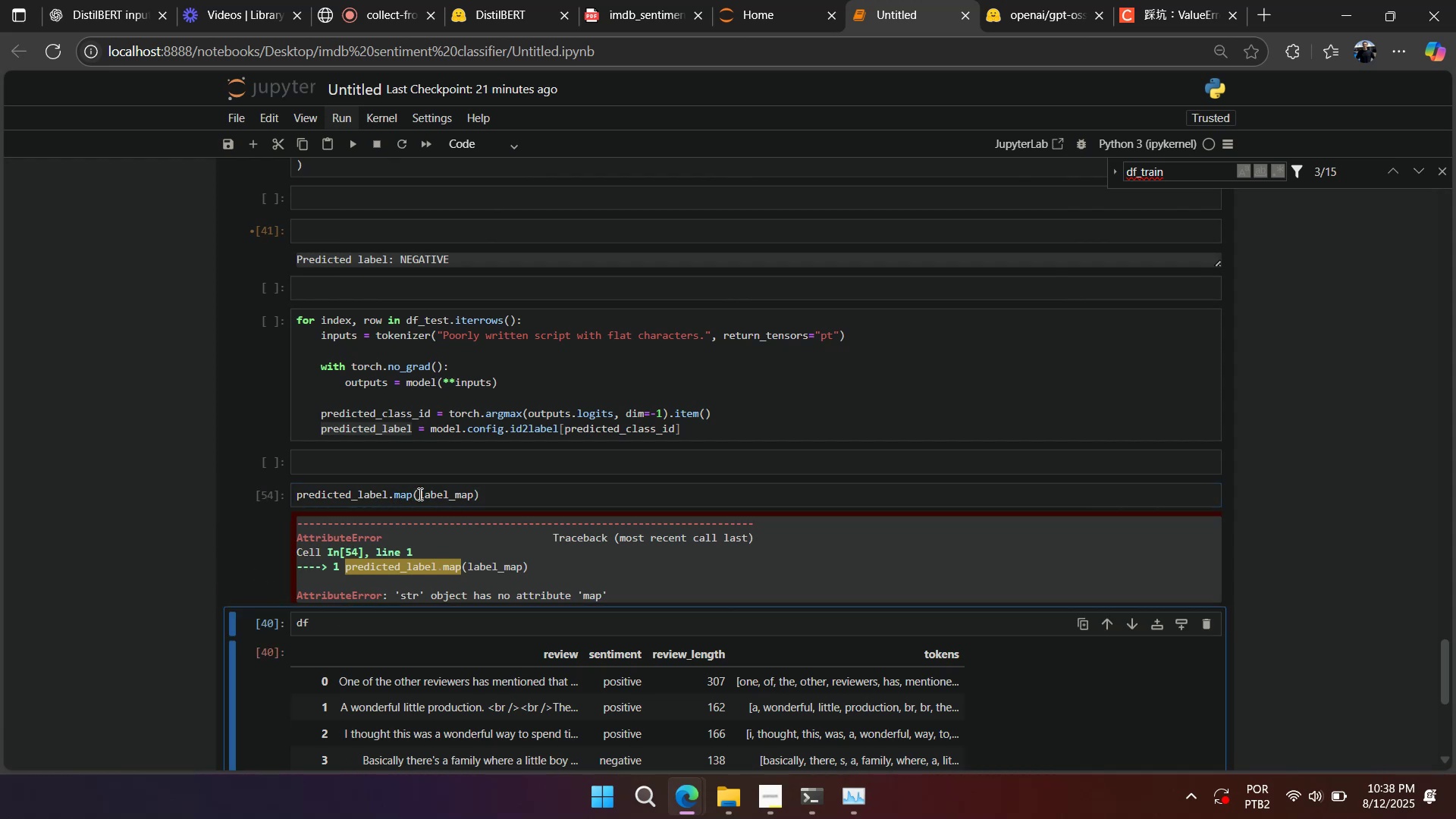 
double_click([419, 494])
 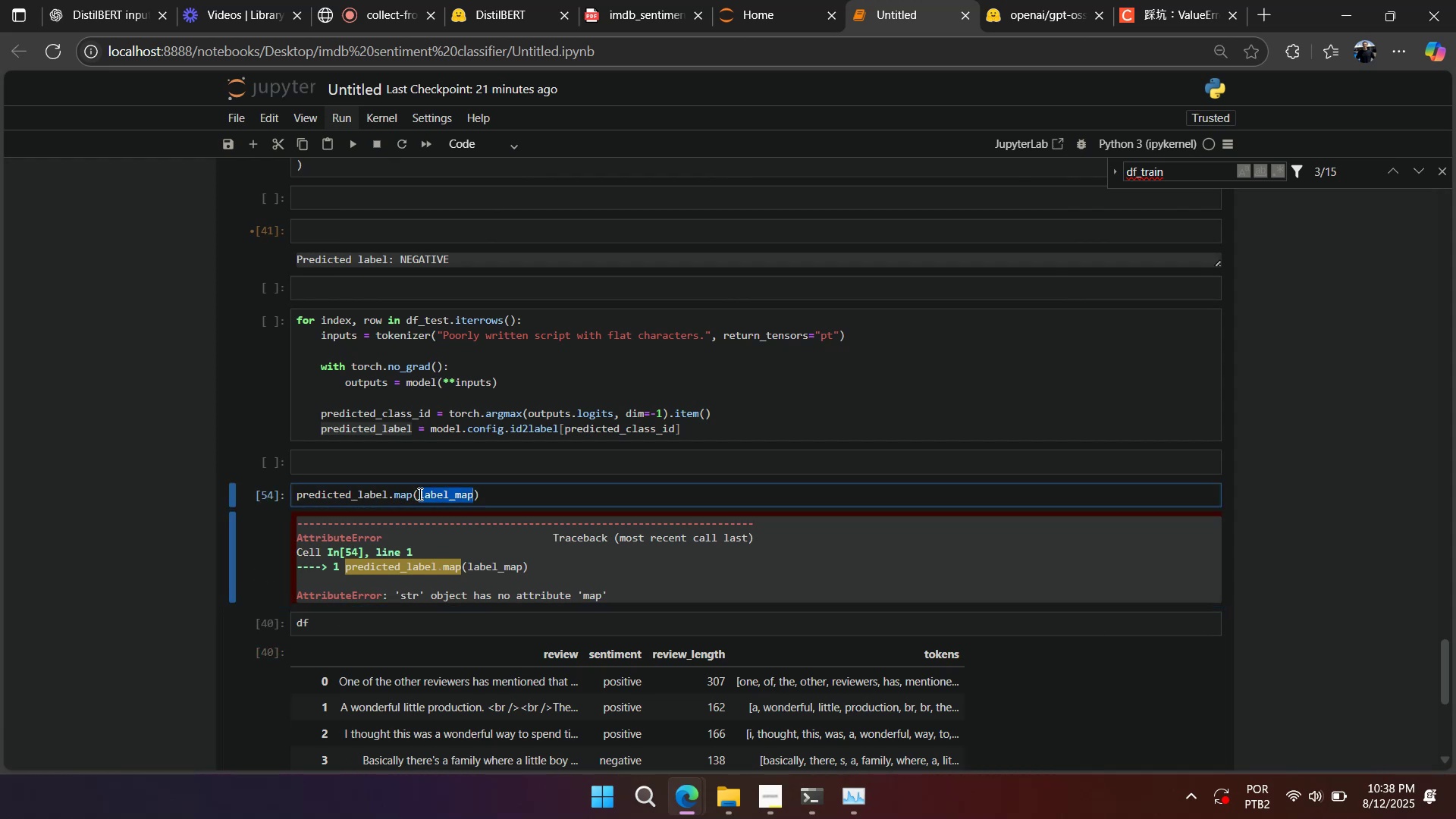 
triple_click([419, 494])
 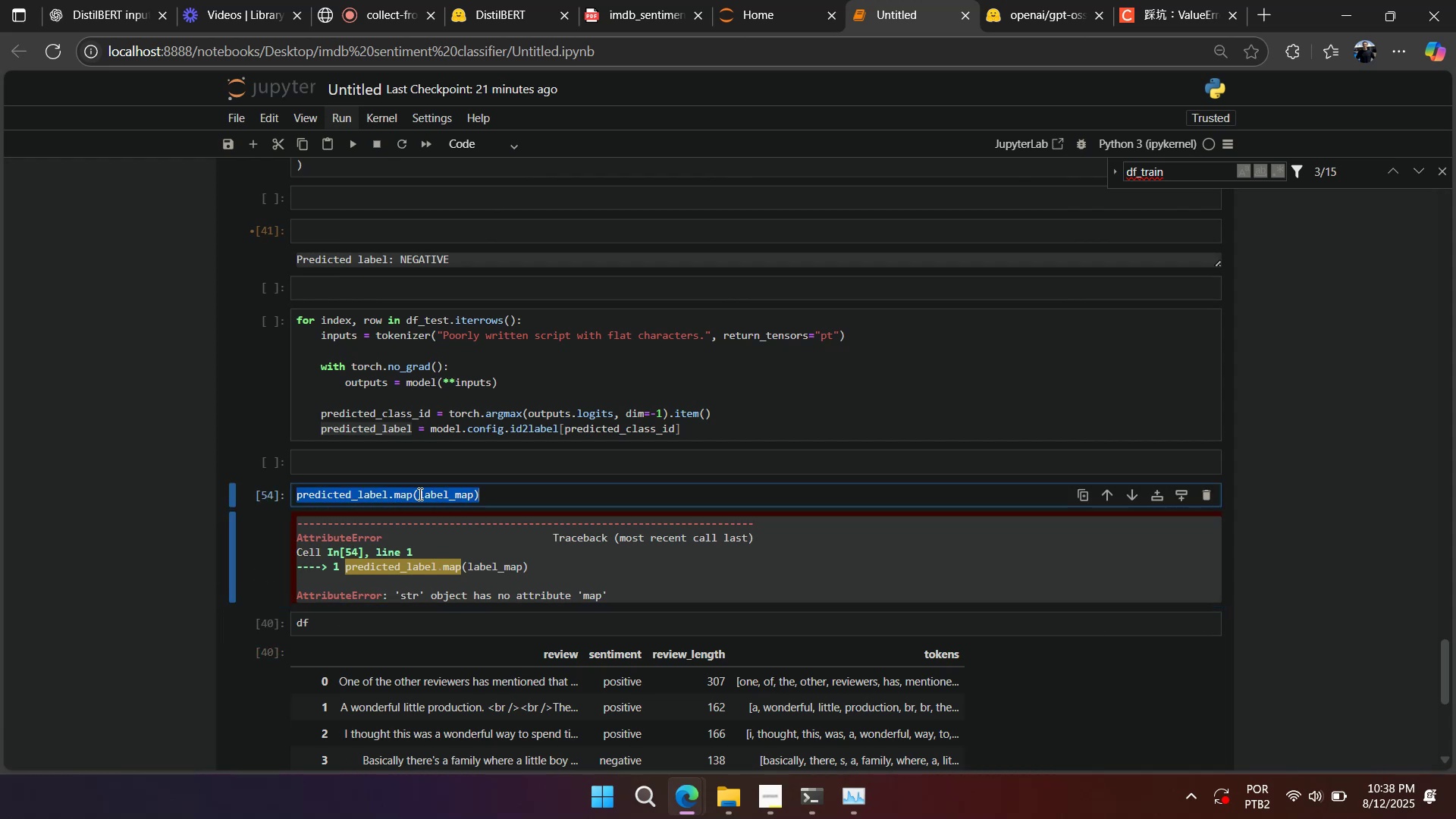 
key(Control+C)
 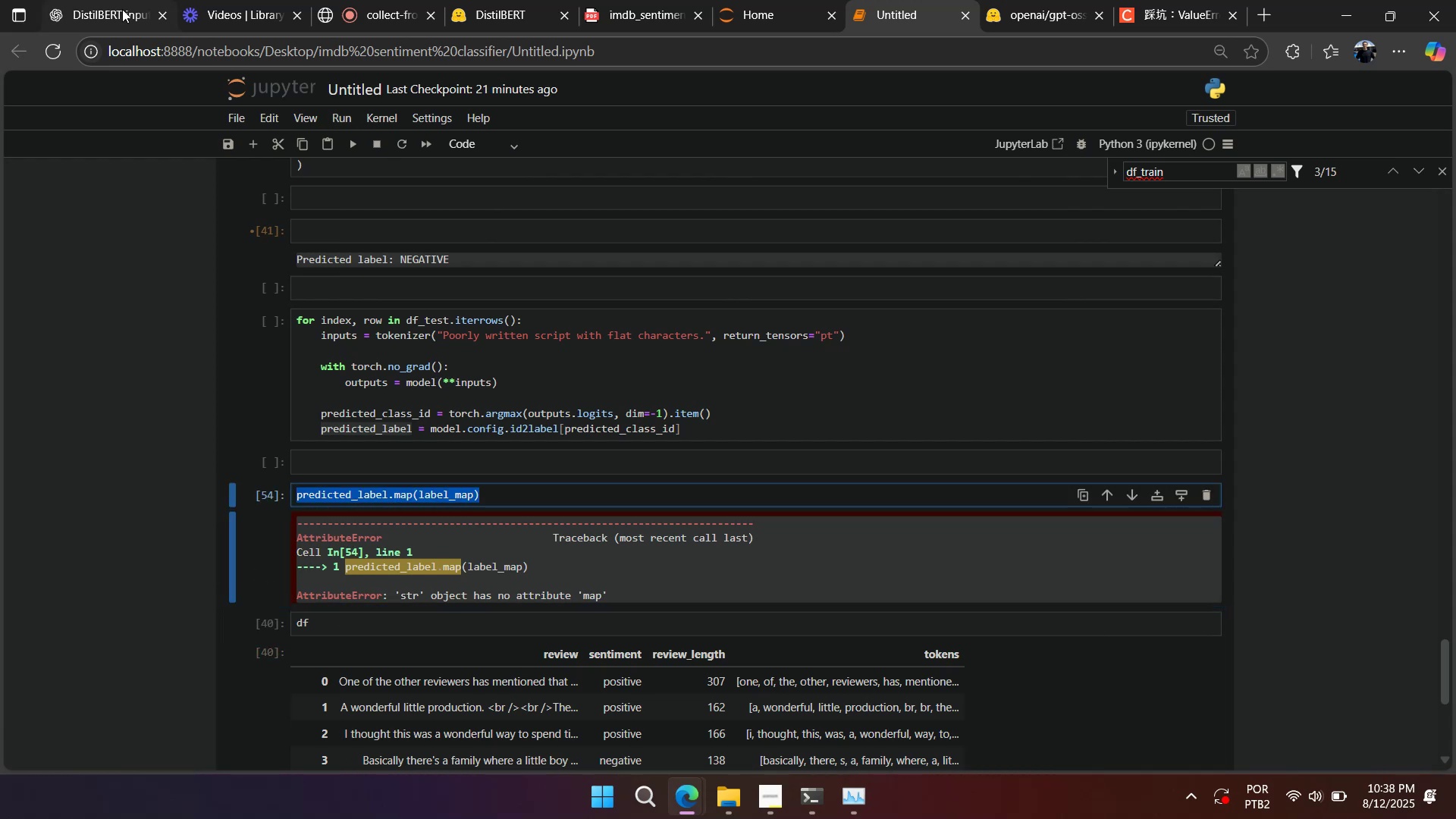 
left_click([100, 6])
 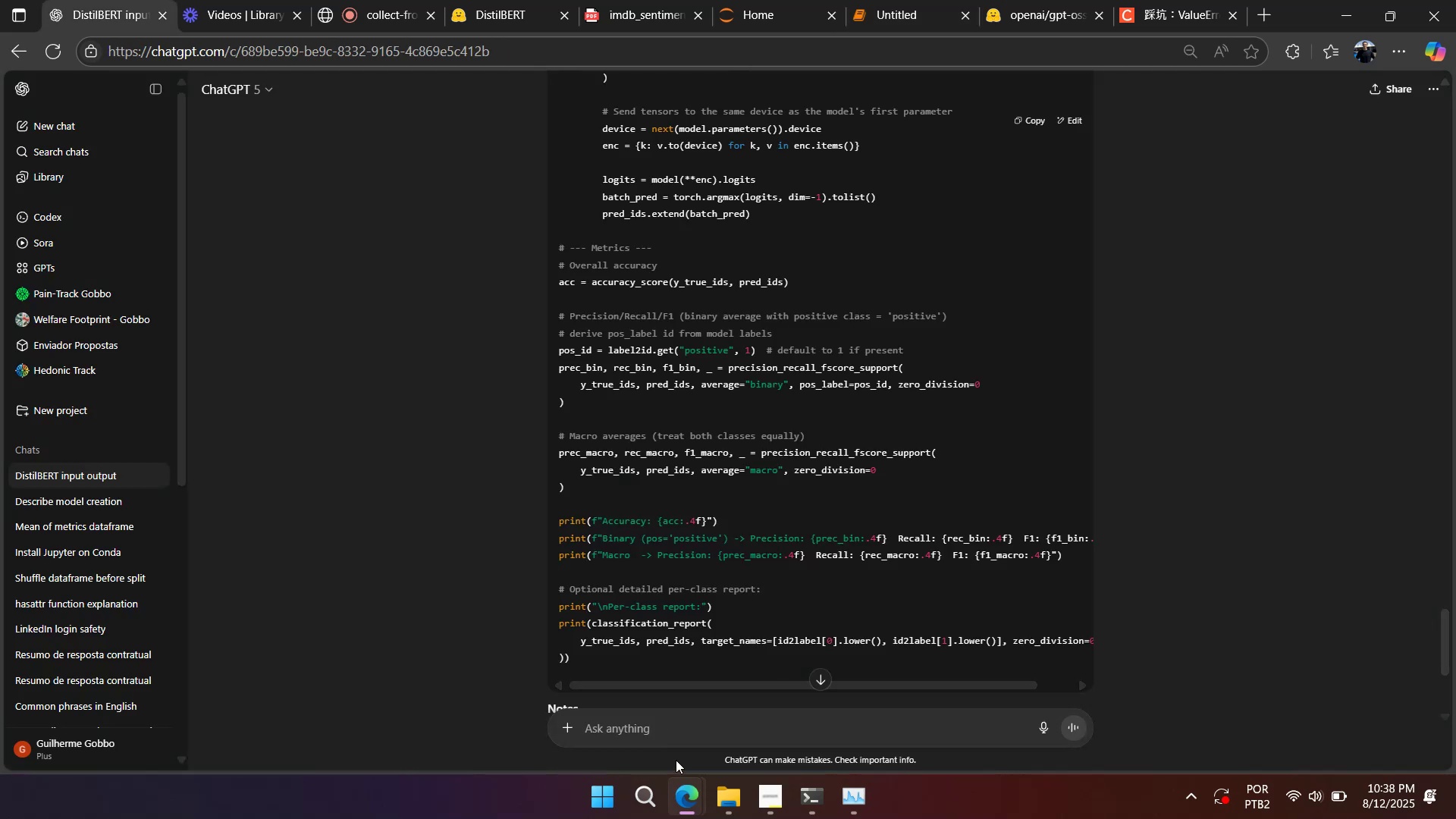 
left_click([671, 740])
 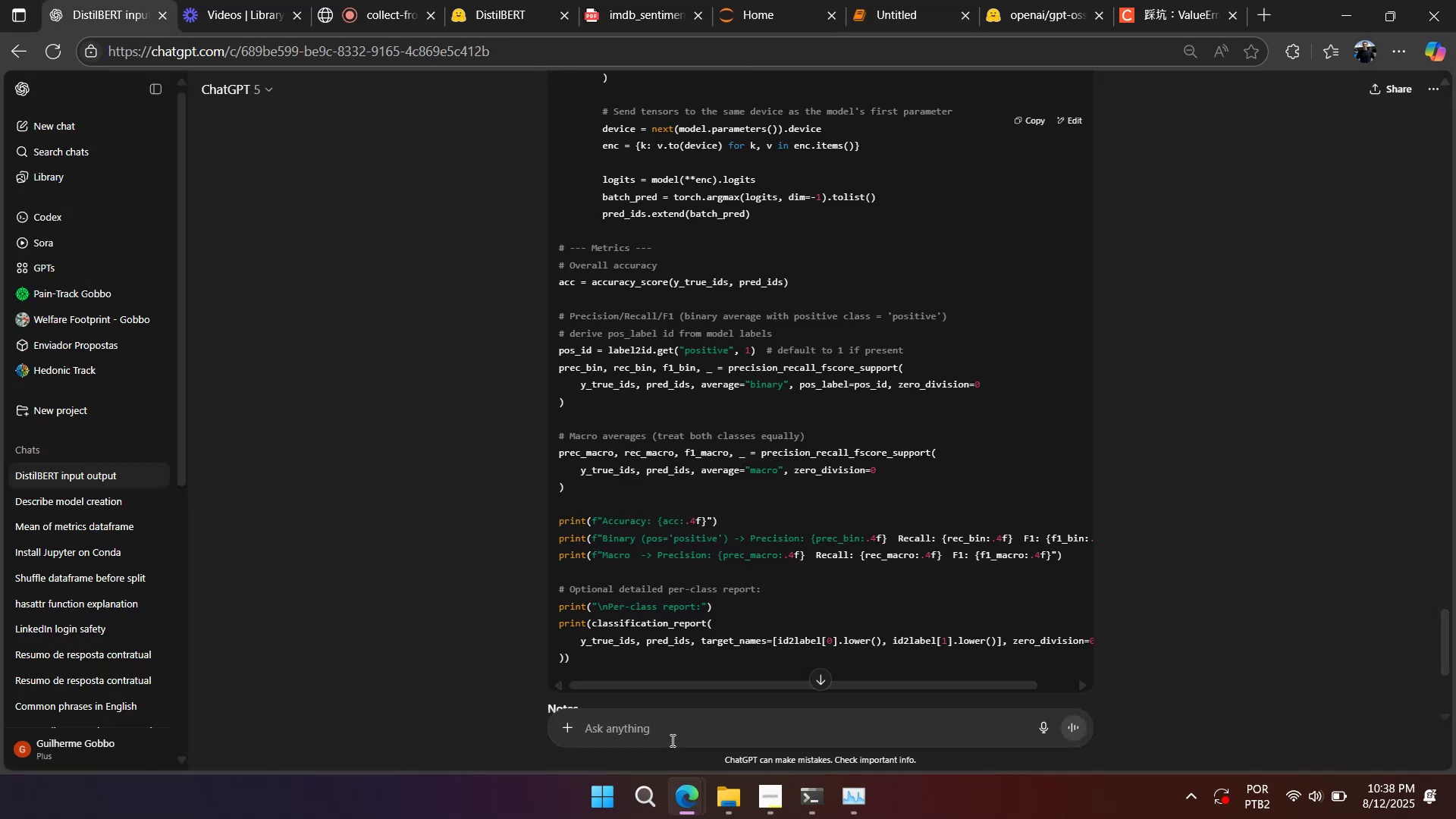 
key(Control+ControlLeft)
 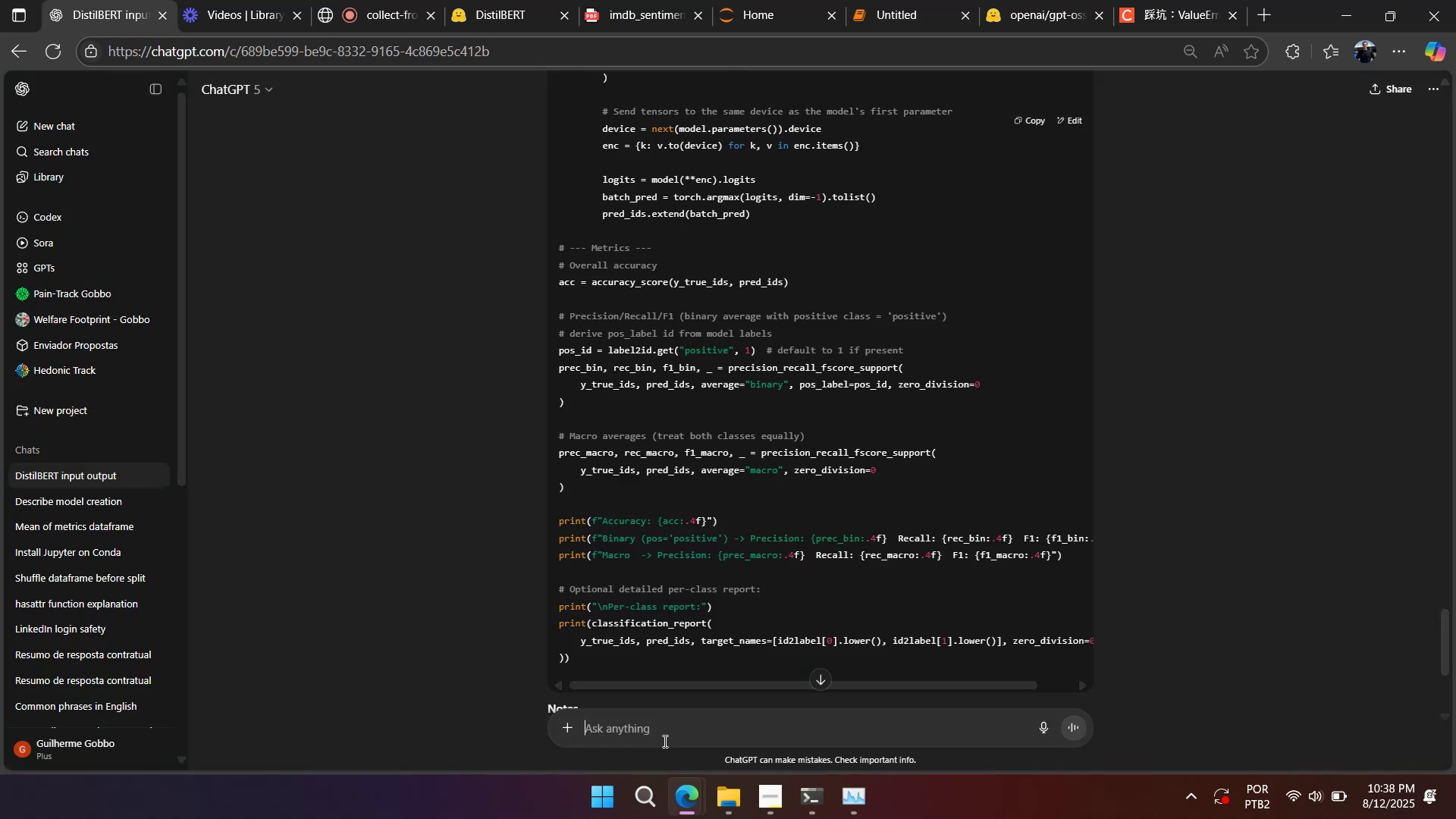 
key(Control+V)
 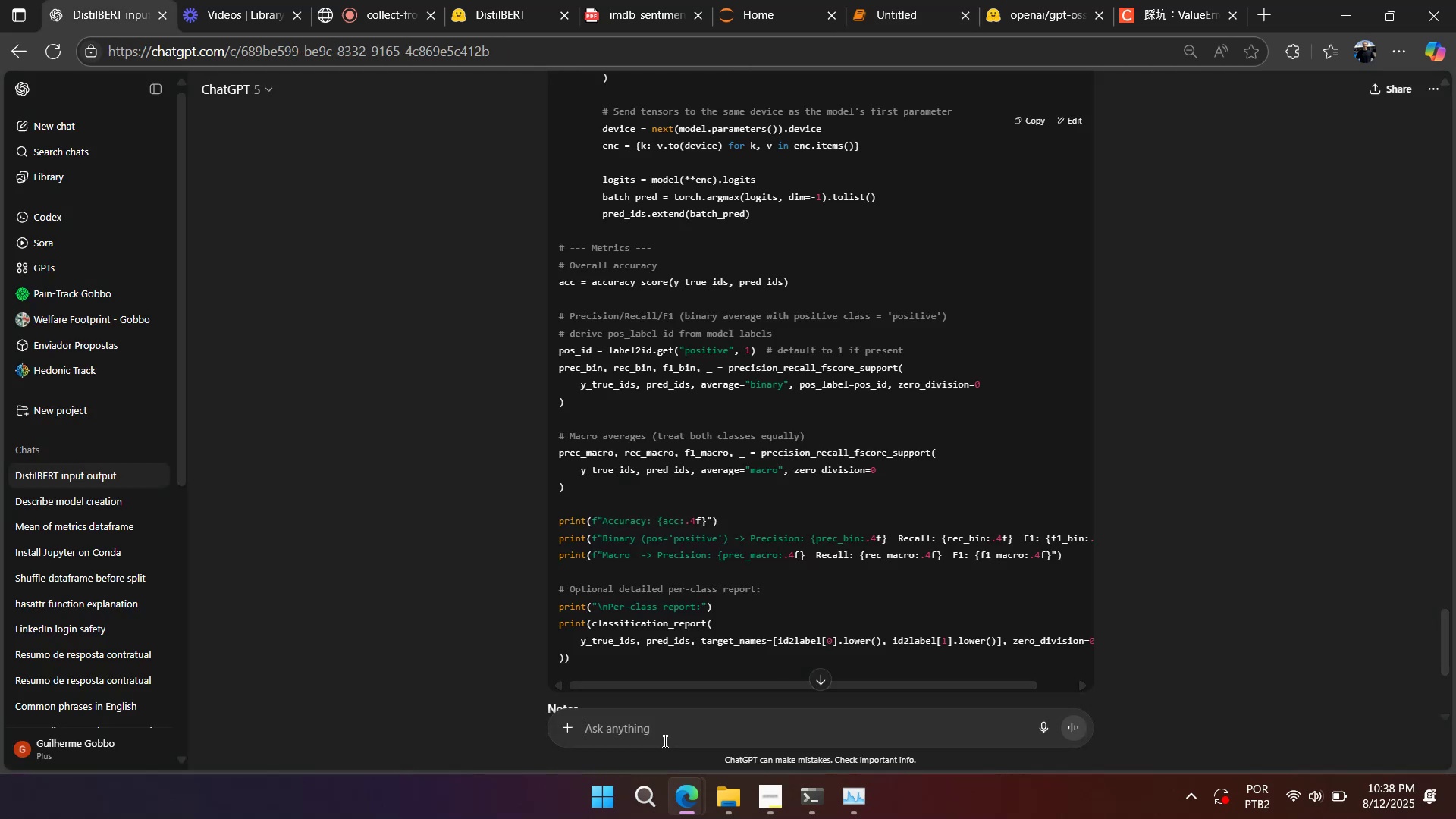 
key(Shift+Enter)
 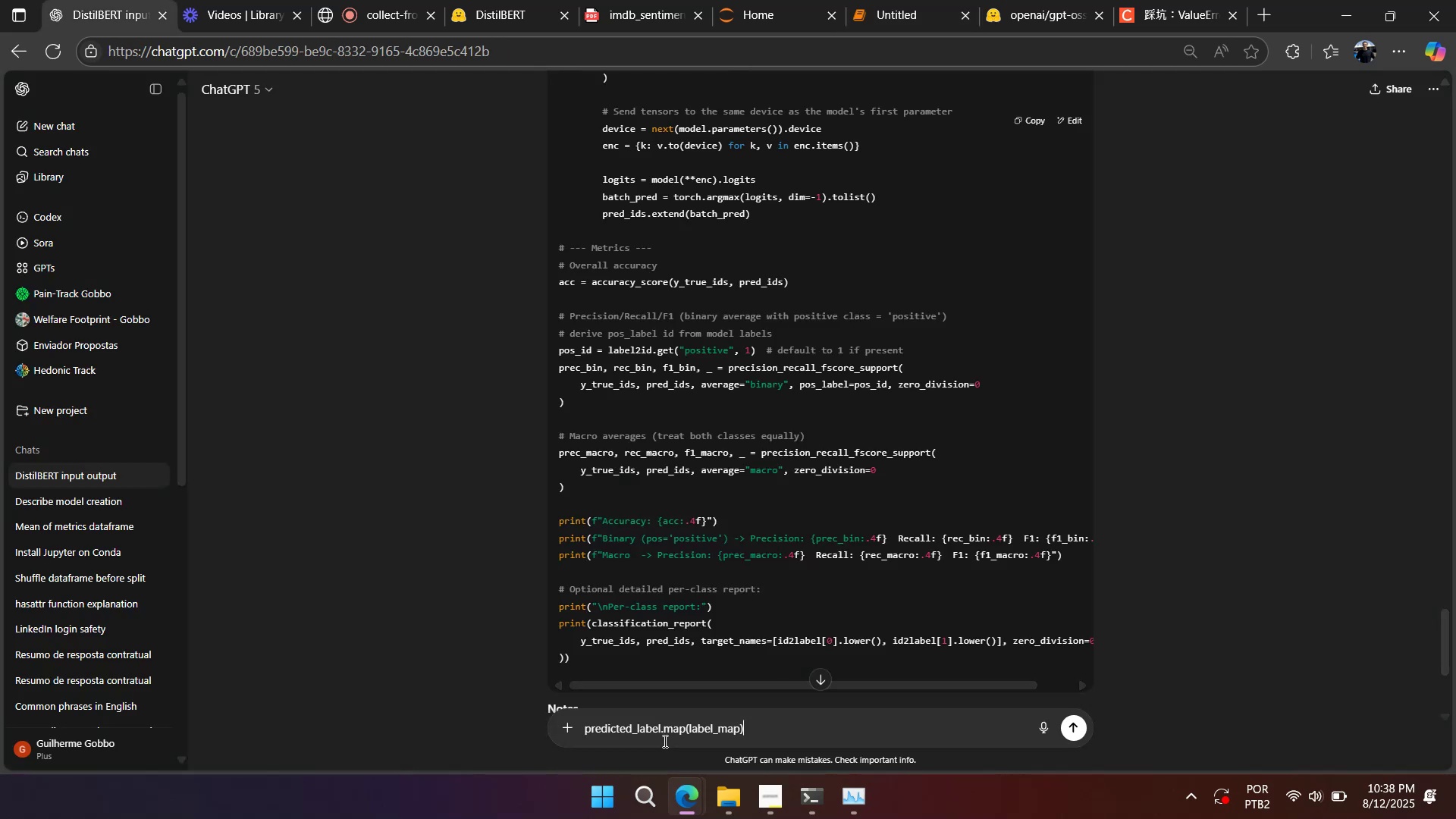 
key(Shift+Enter)
 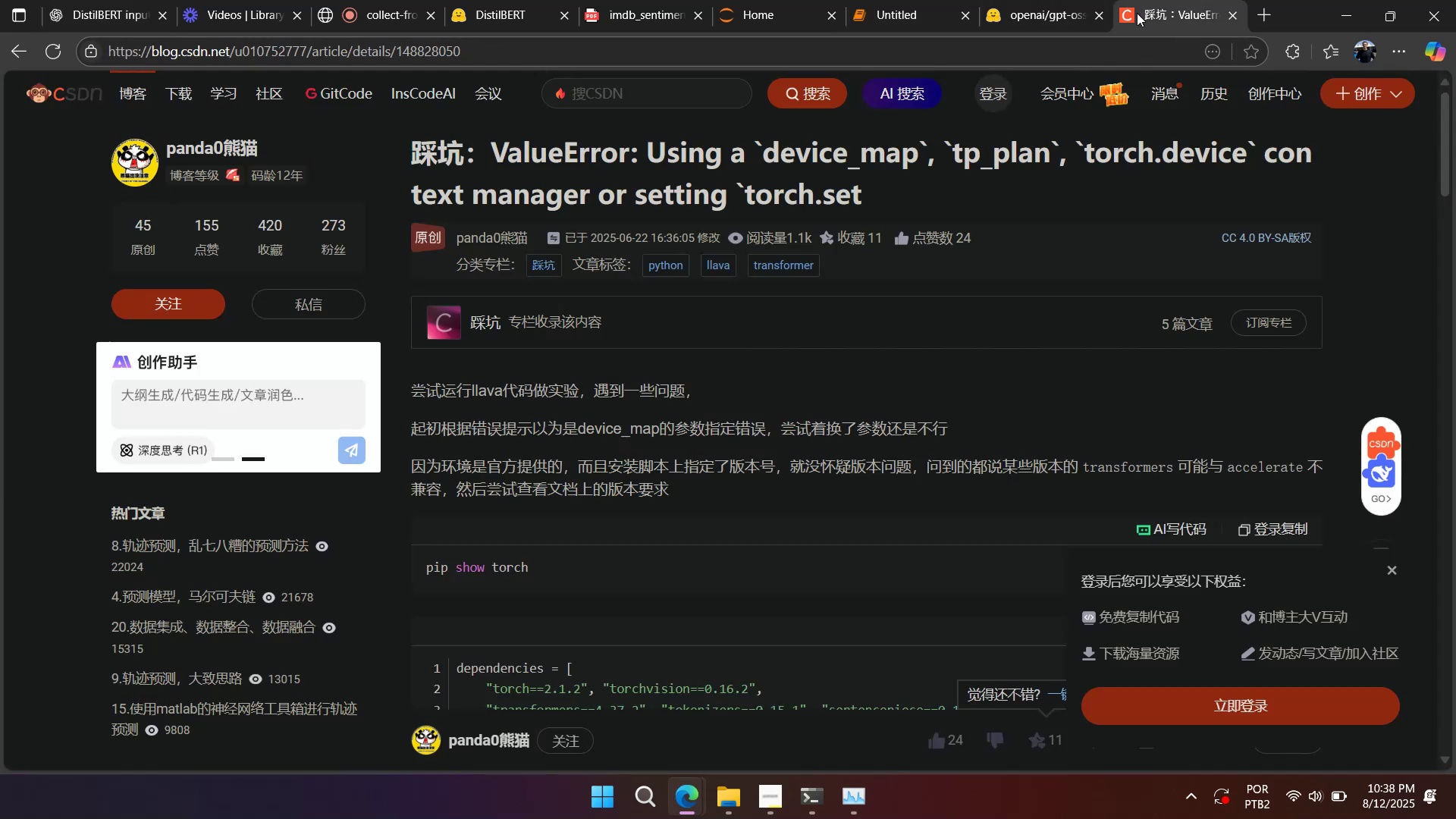 
left_click([1048, 14])
 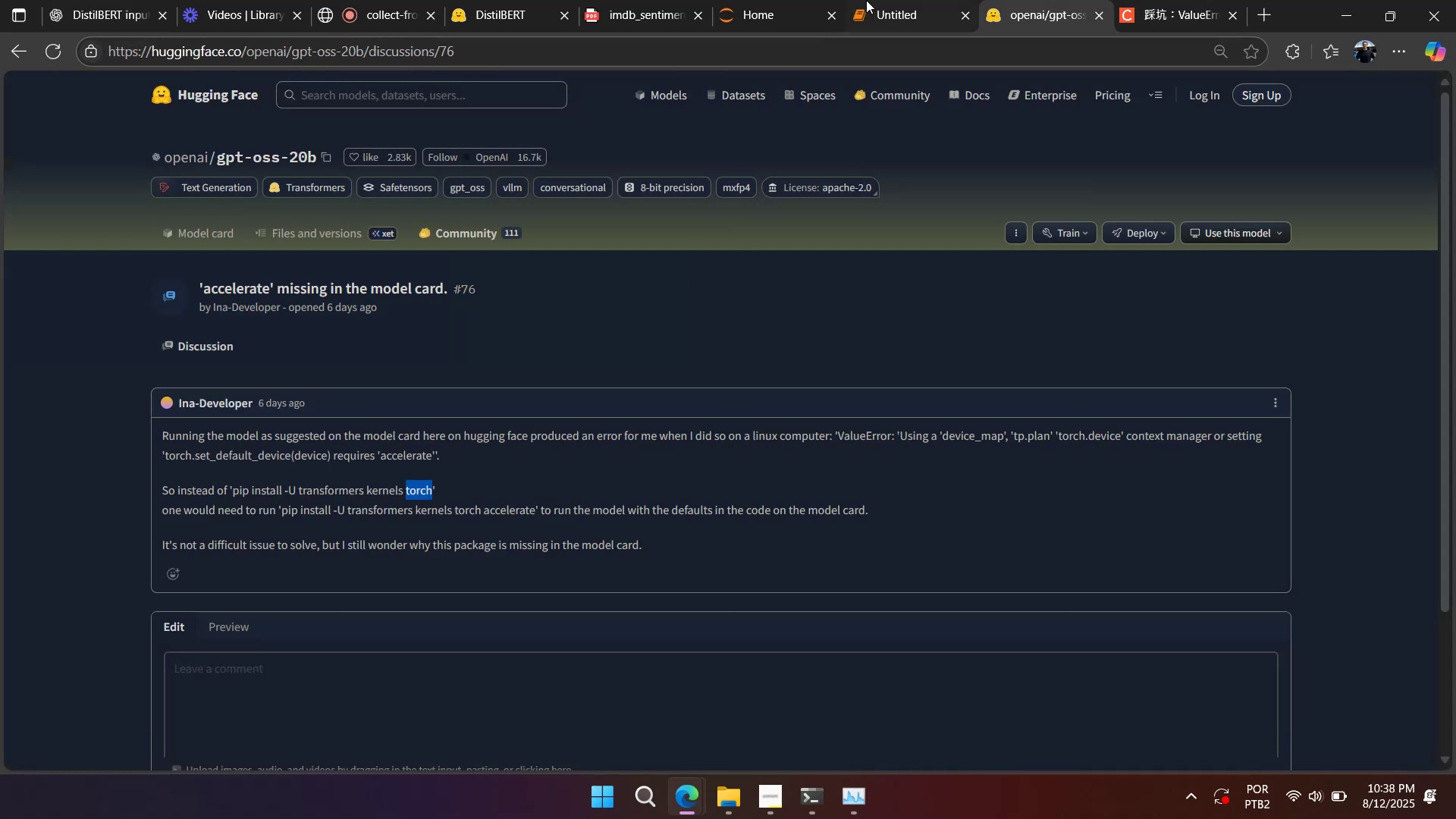 
left_click([870, 14])
 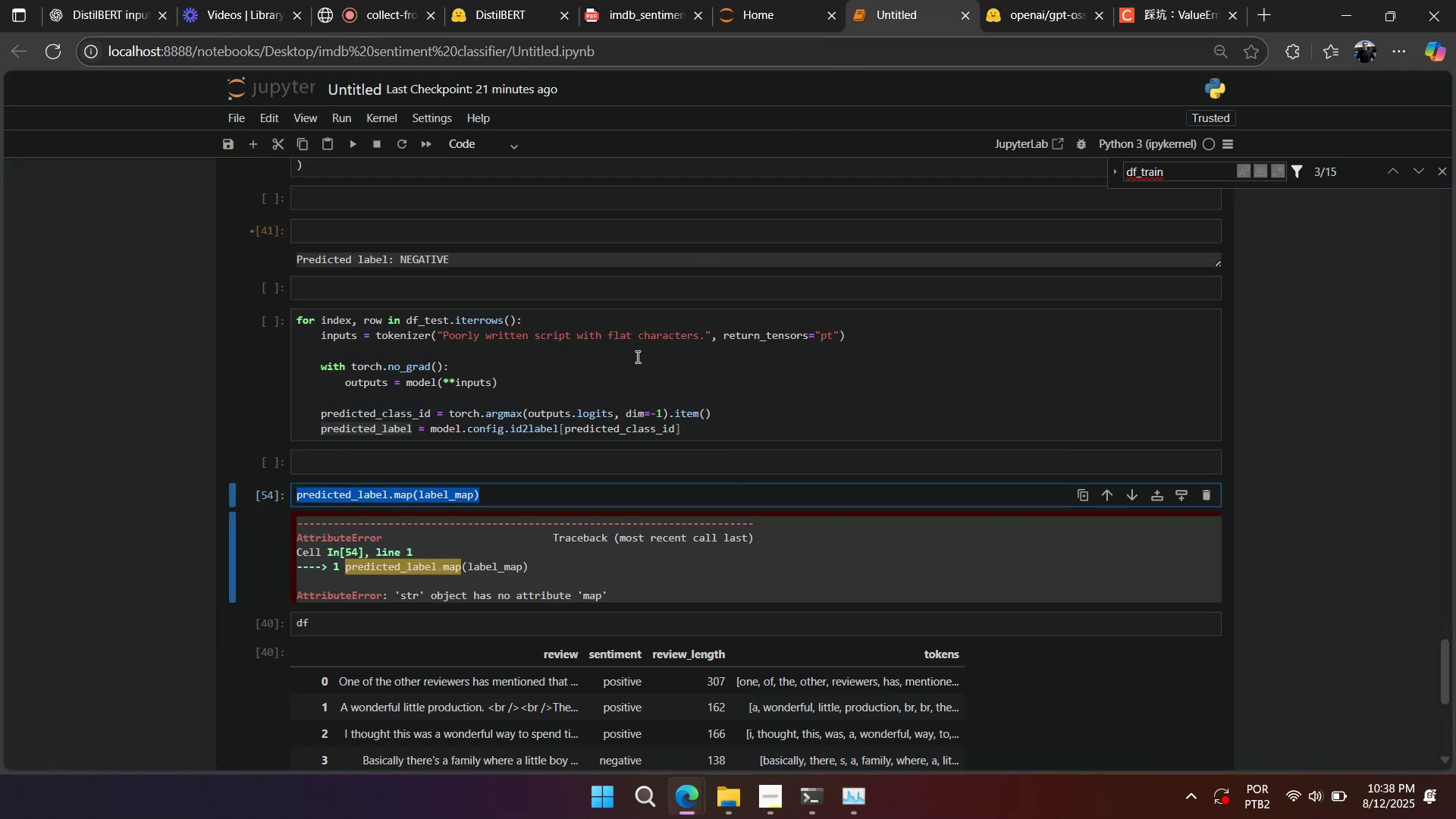 
scroll: coordinate [404, 445], scroll_direction: up, amount: 5.0
 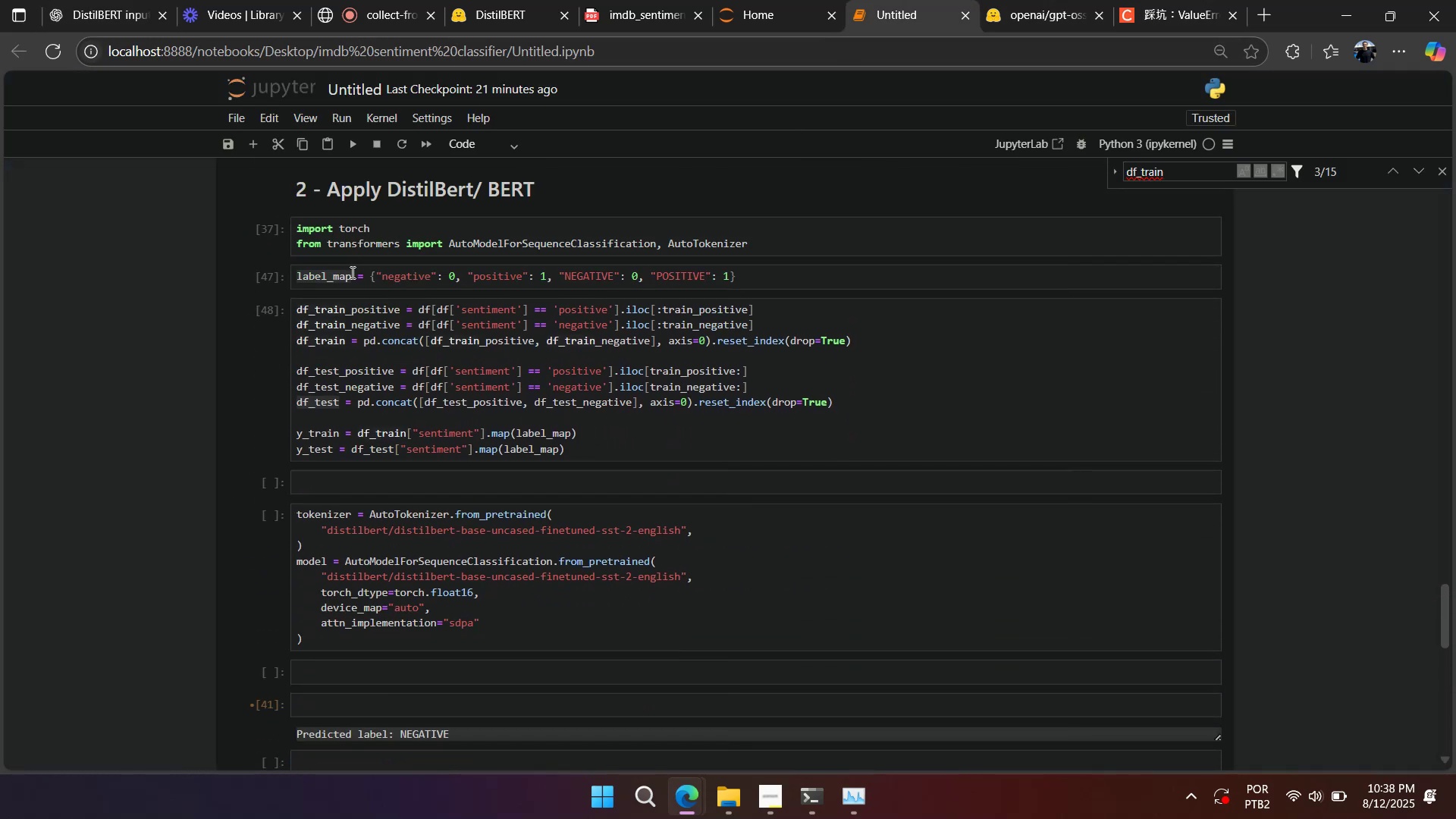 
double_click([350, 278])
 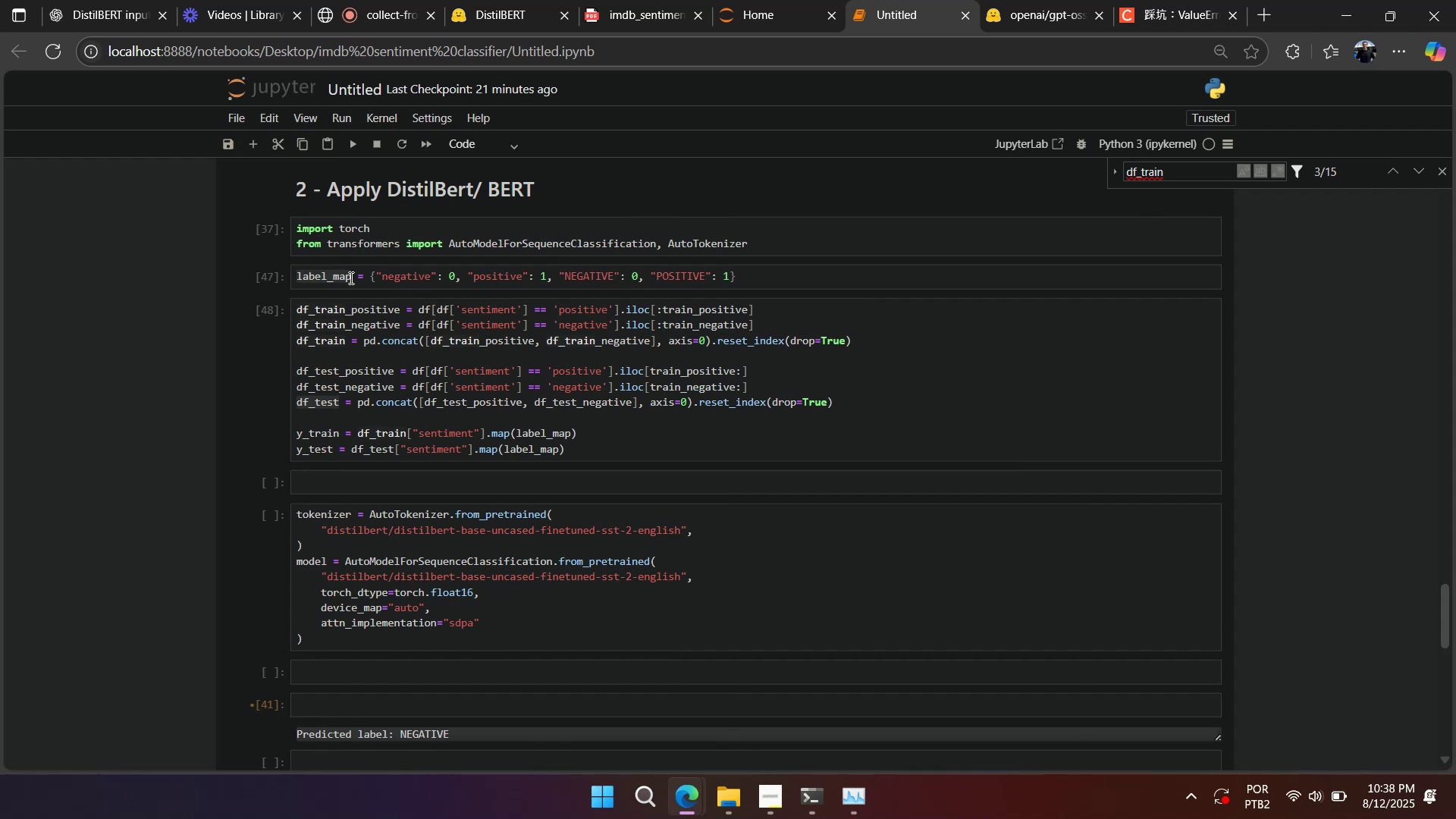 
triple_click([350, 278])
 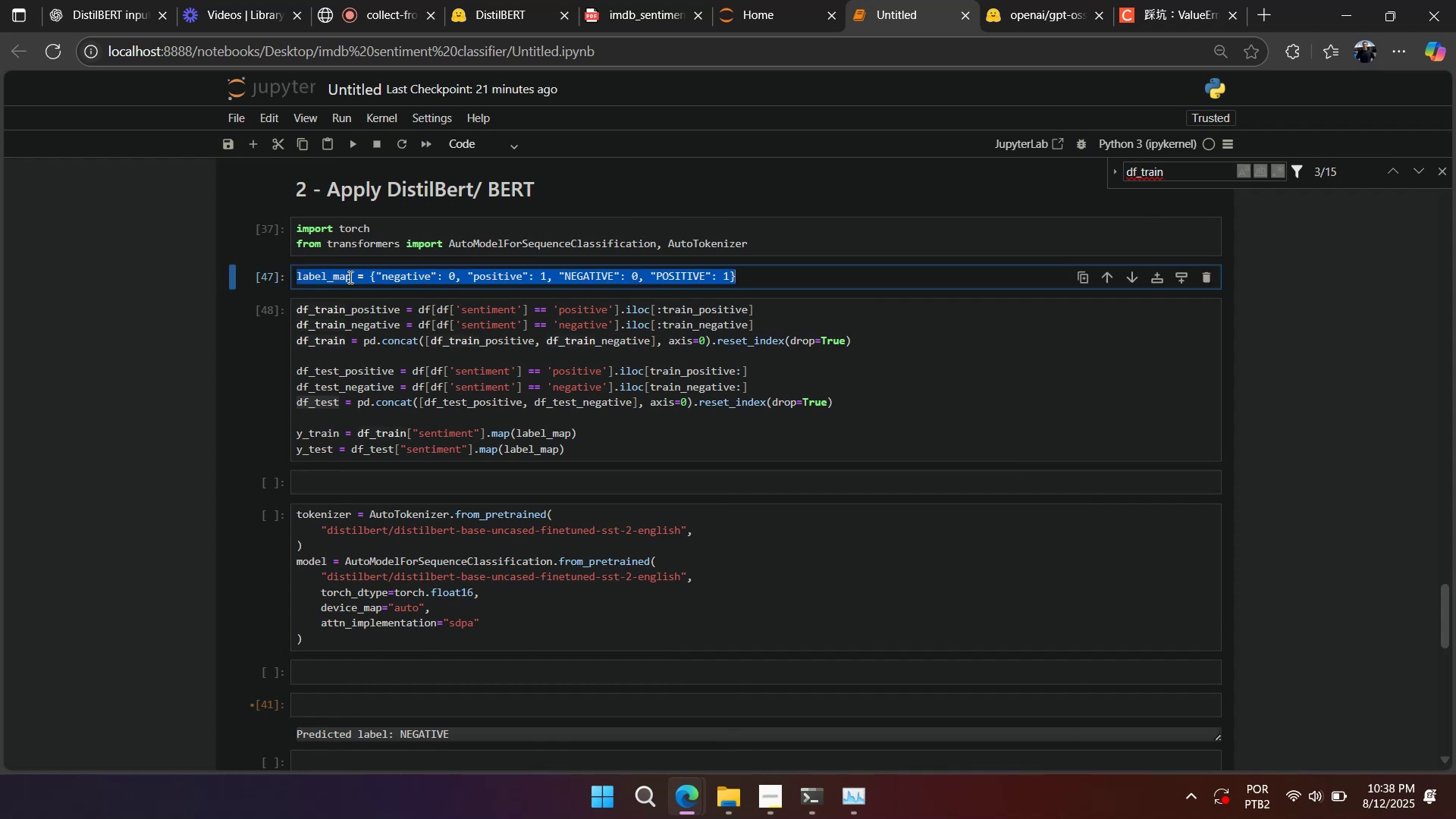 
key(Control+C)
 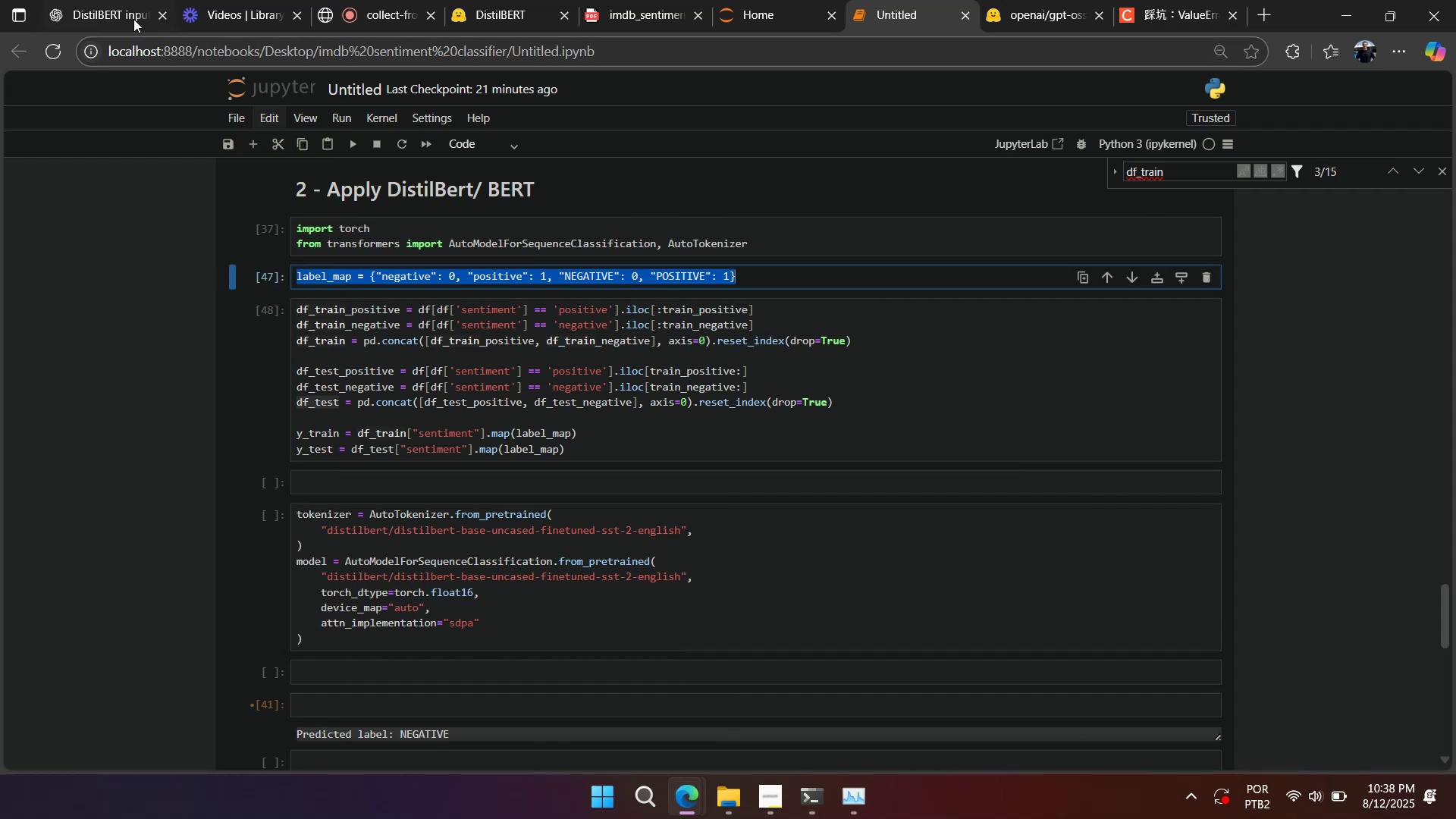 
left_click([125, 13])
 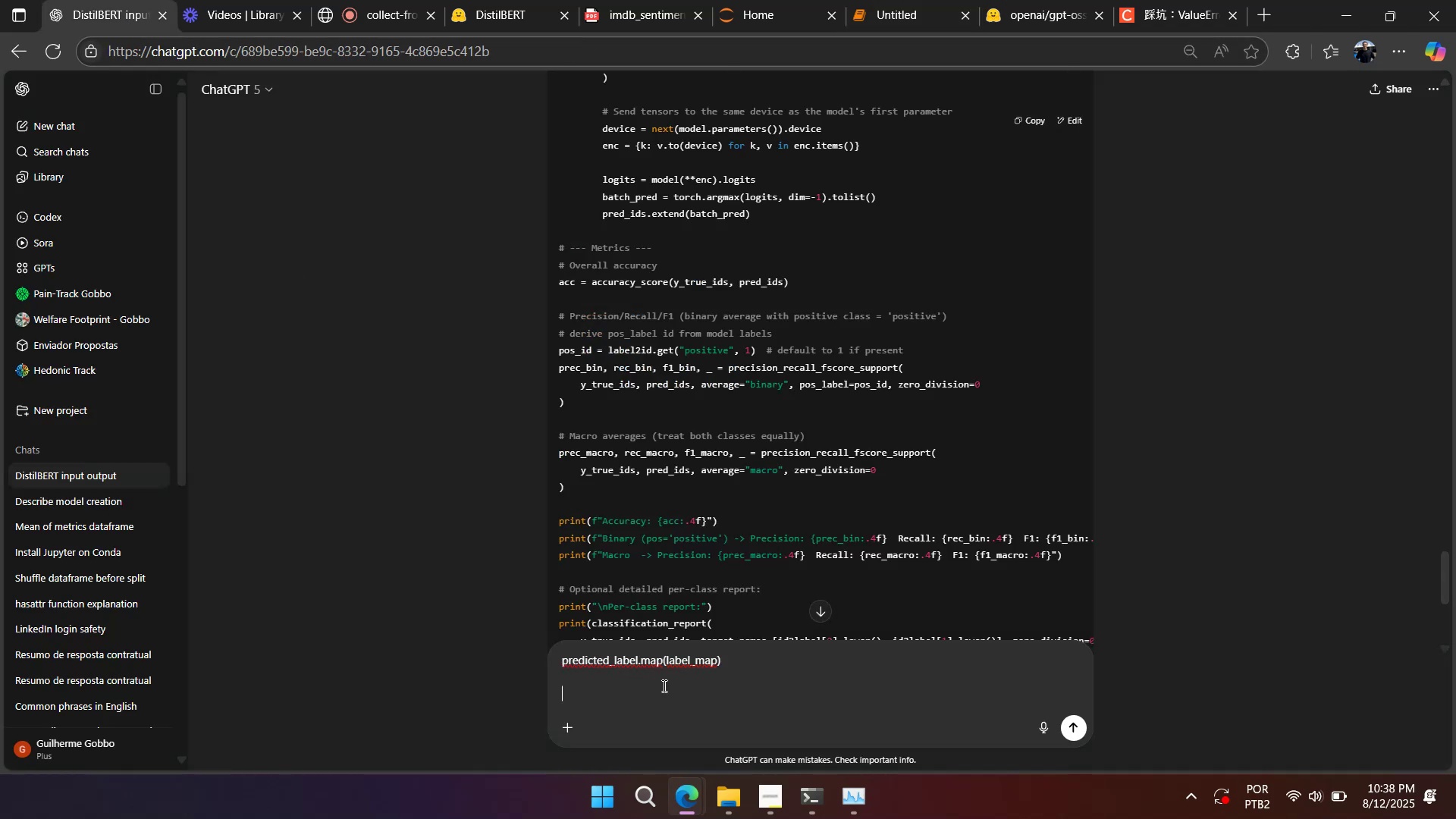 
key(Control+ControlLeft)
 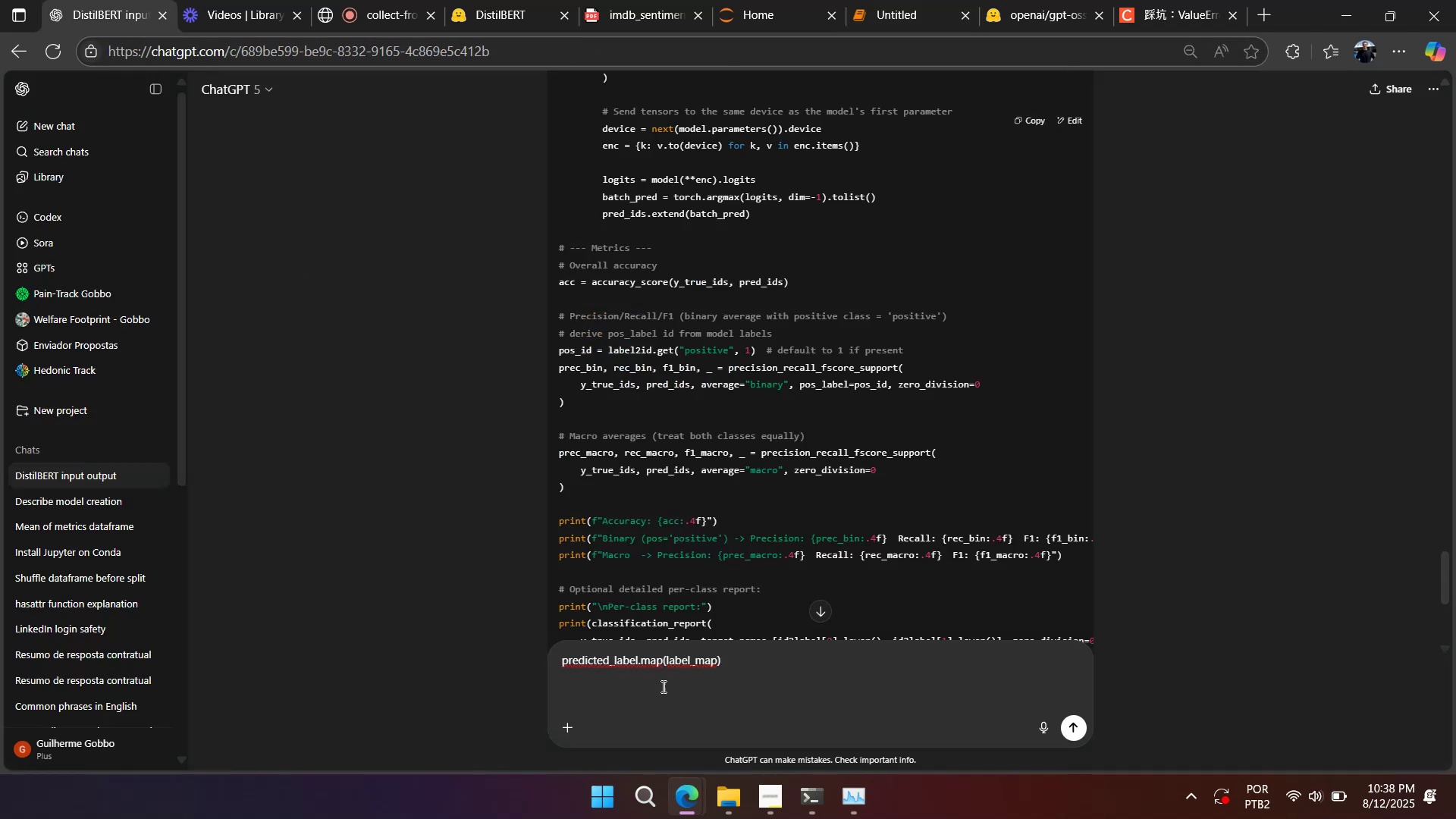 
key(Control+V)
 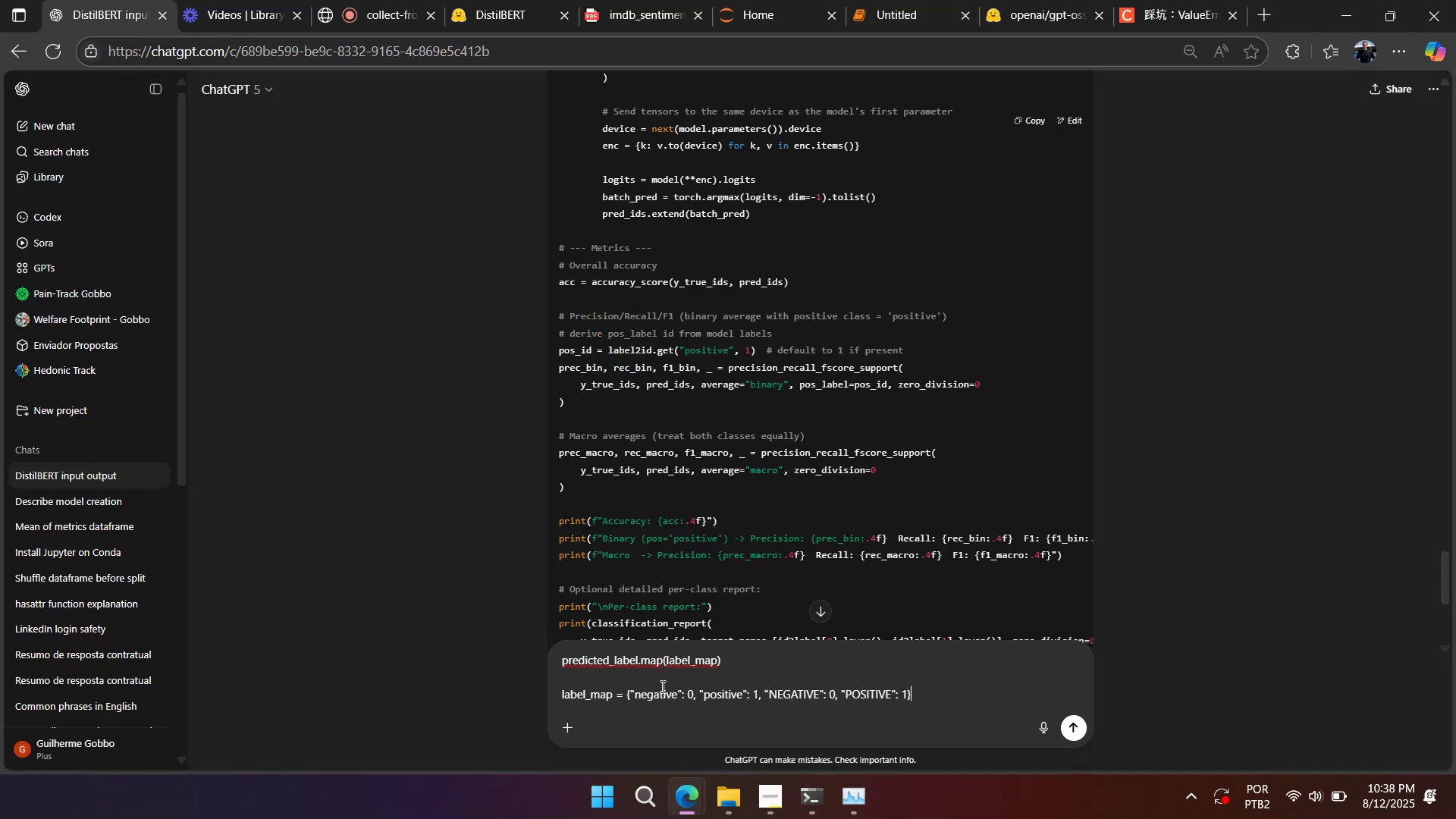 
key(Shift+Enter)
 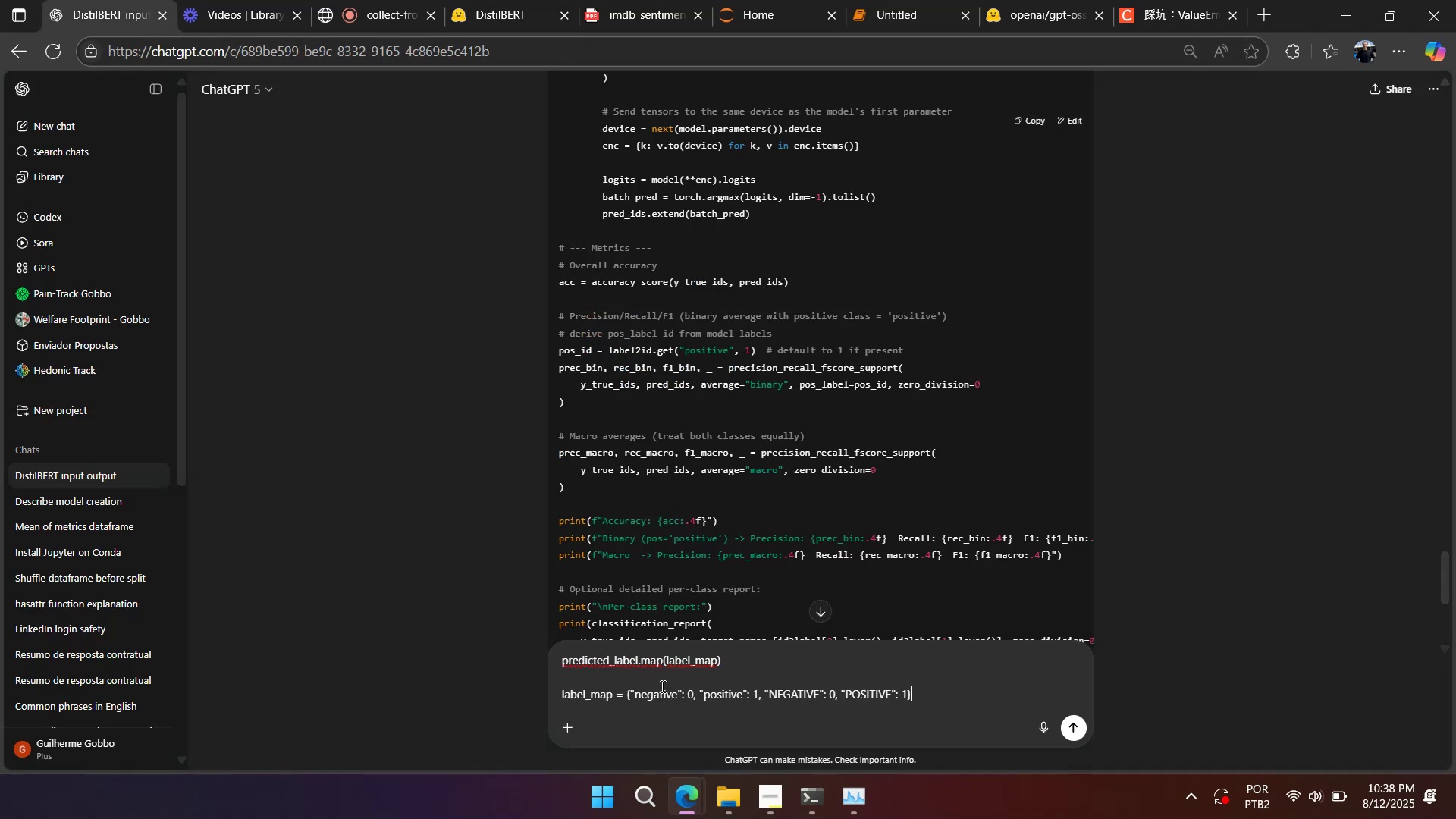 
key(Shift+Enter)
 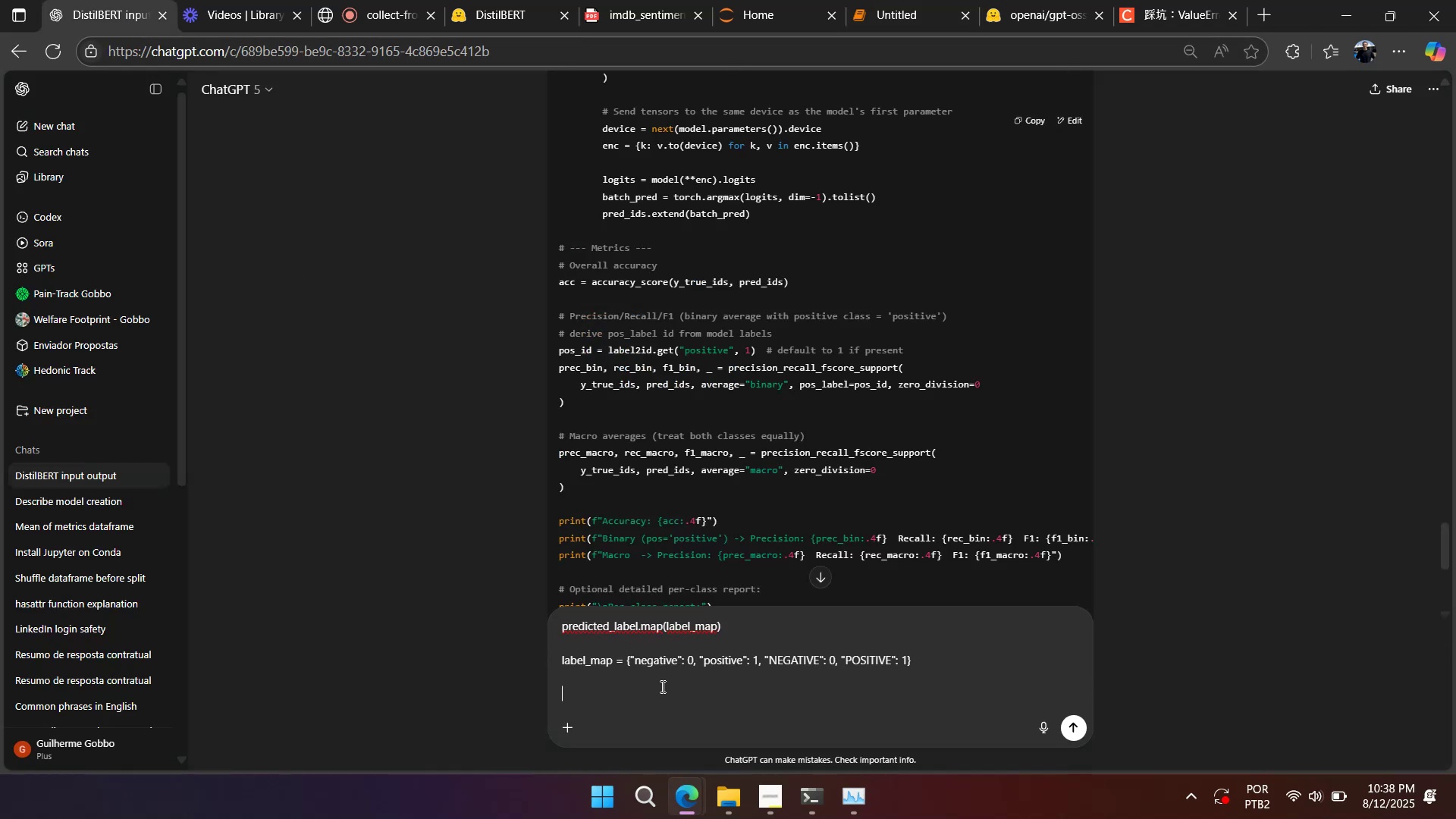 
key(Shift+Enter)
 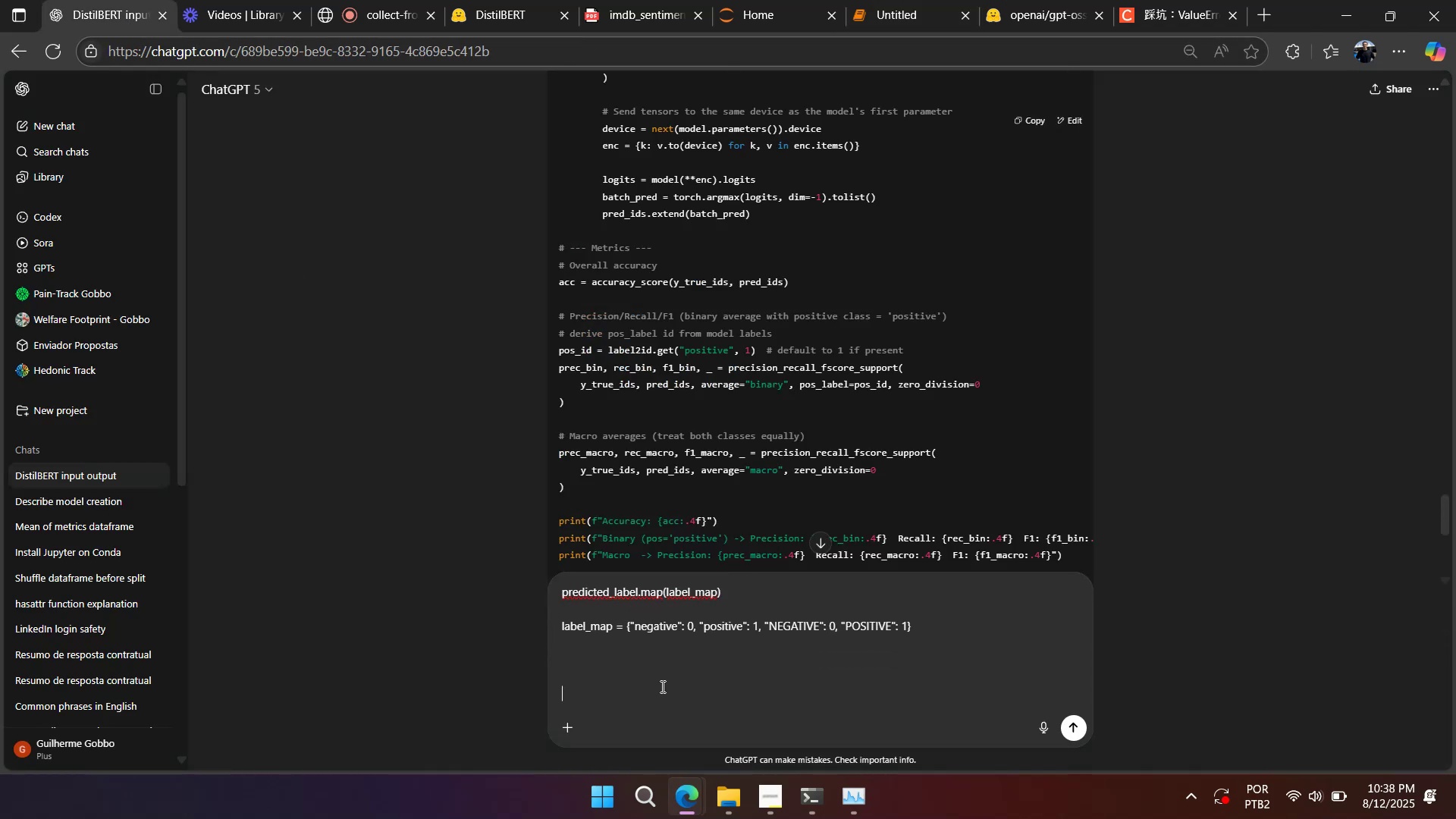 
type(howt)
key(Backspace)
type( to map to the numbee)
 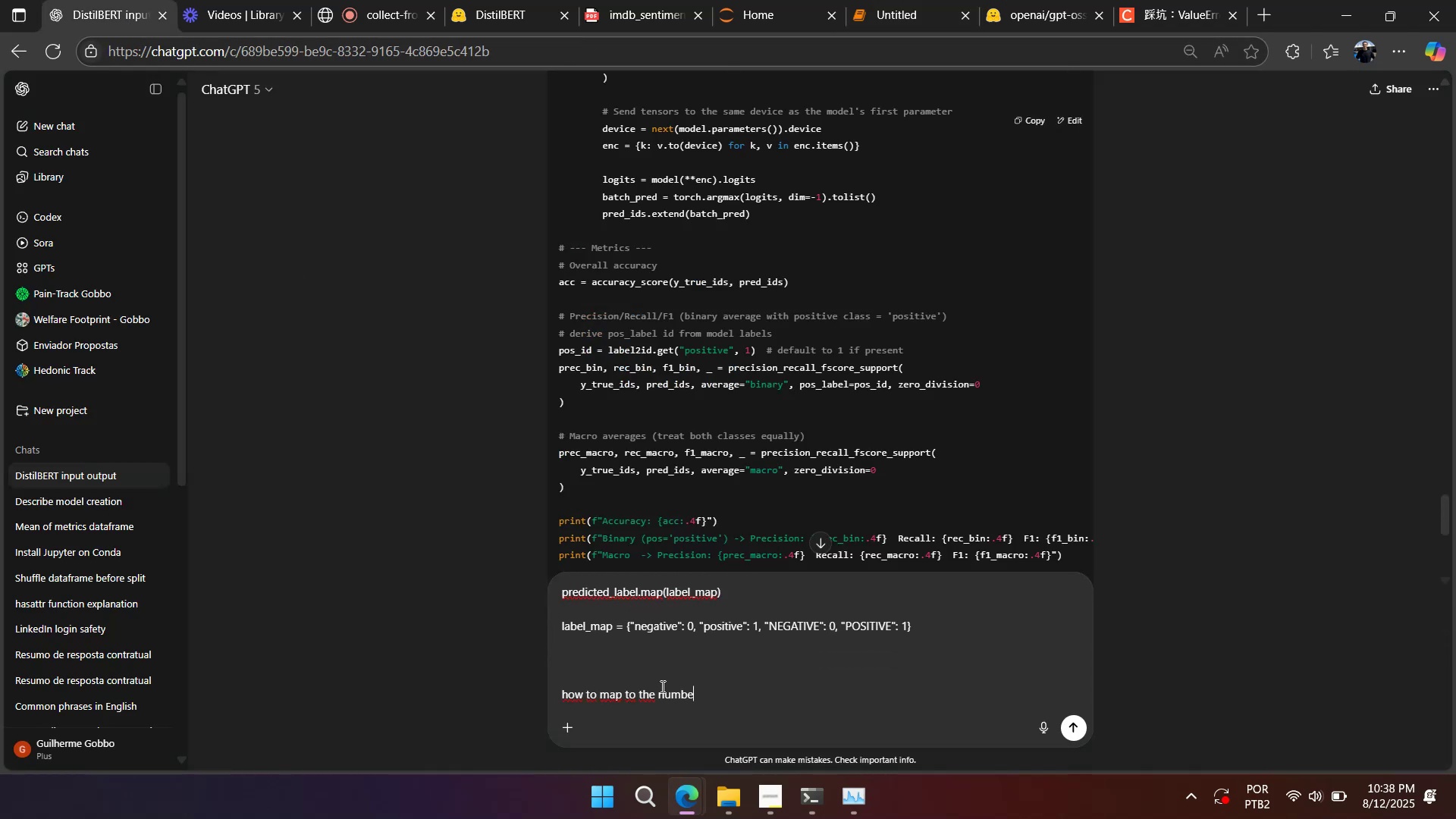 
key(Shift+Unknown)
 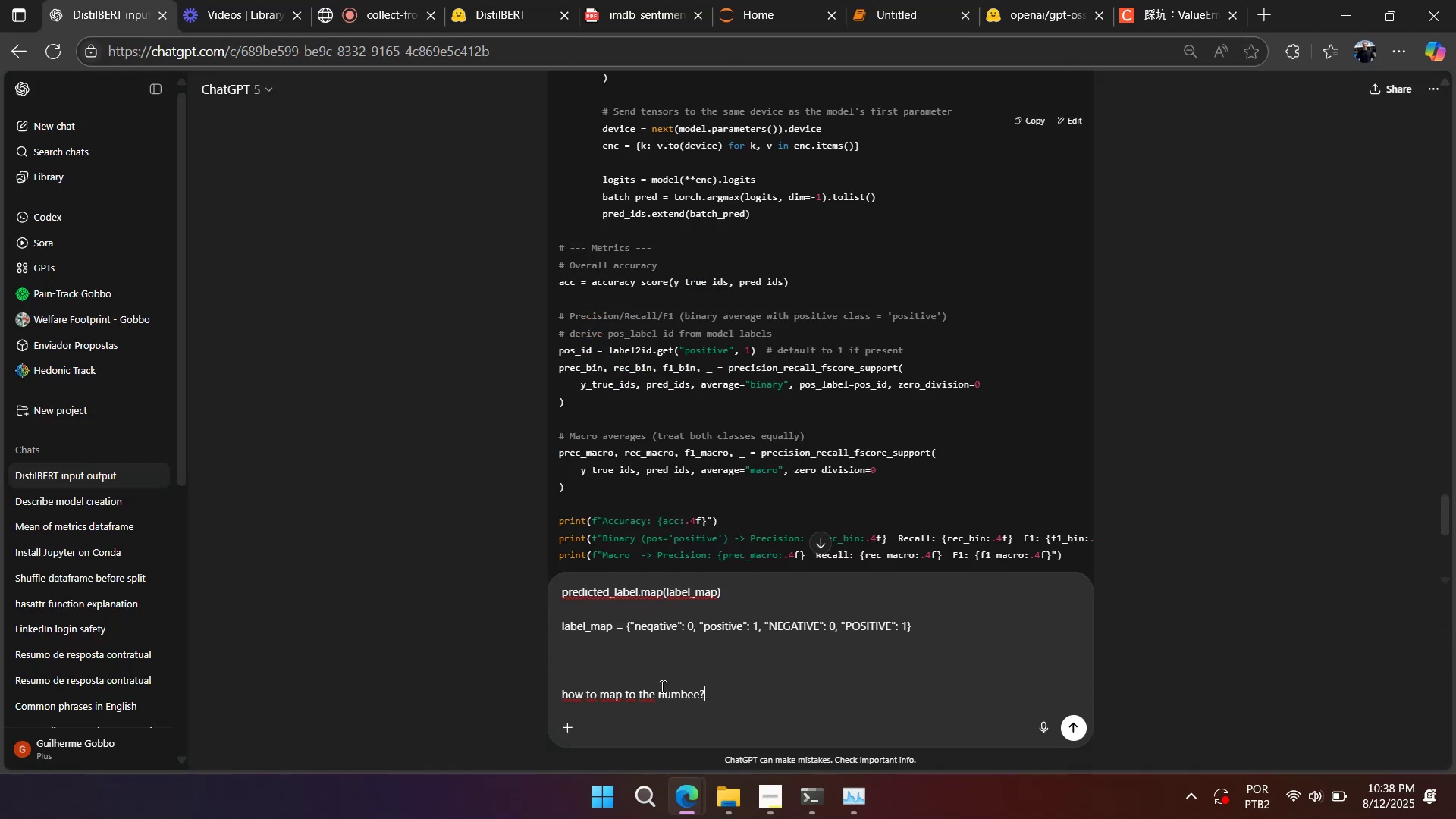 
key(Enter)
 